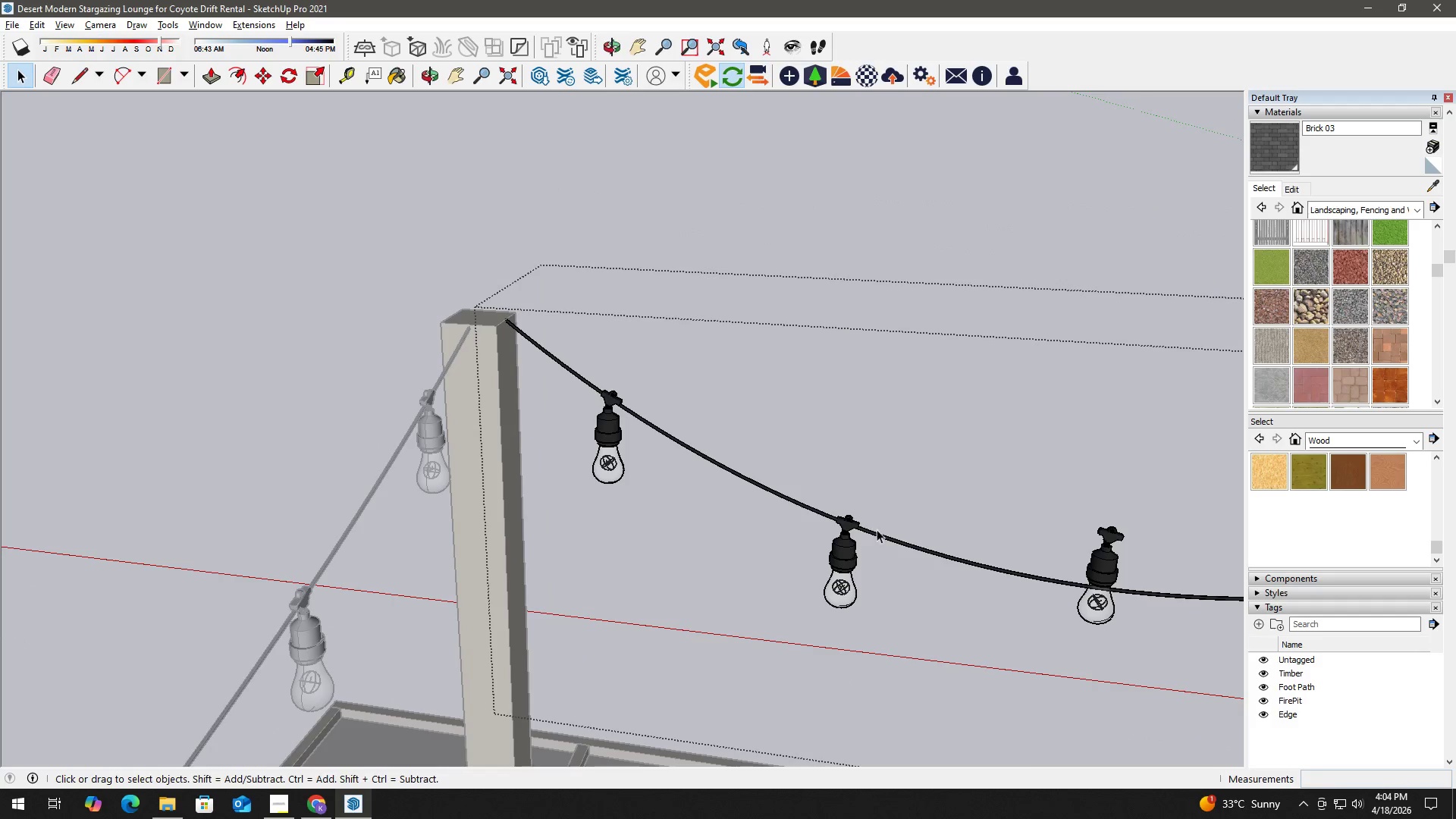 
left_click_drag(start_coordinate=[836, 414], to_coordinate=[648, 300])
 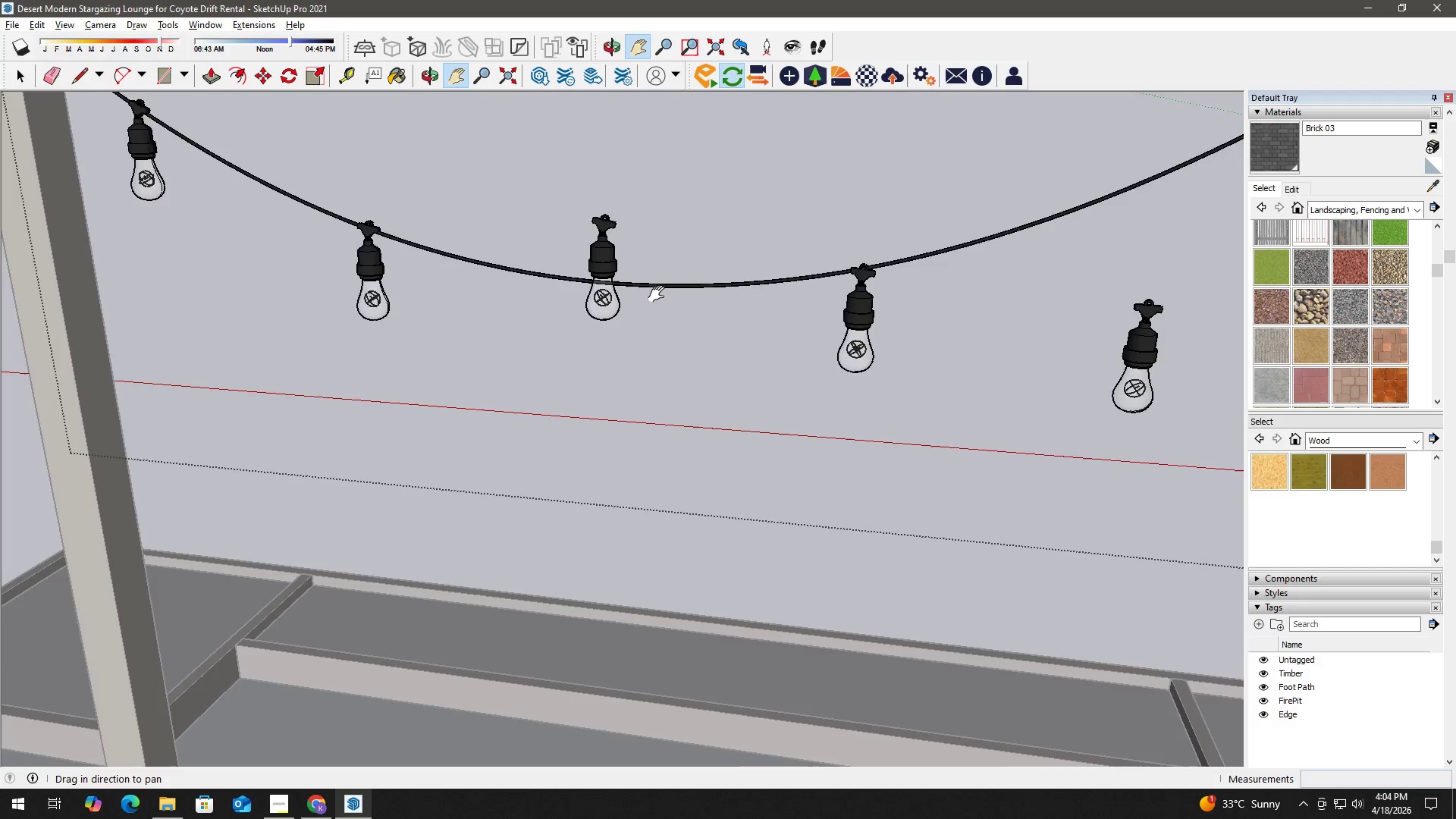 
scroll: coordinate [679, 331], scroll_direction: down, amount: 12.0
 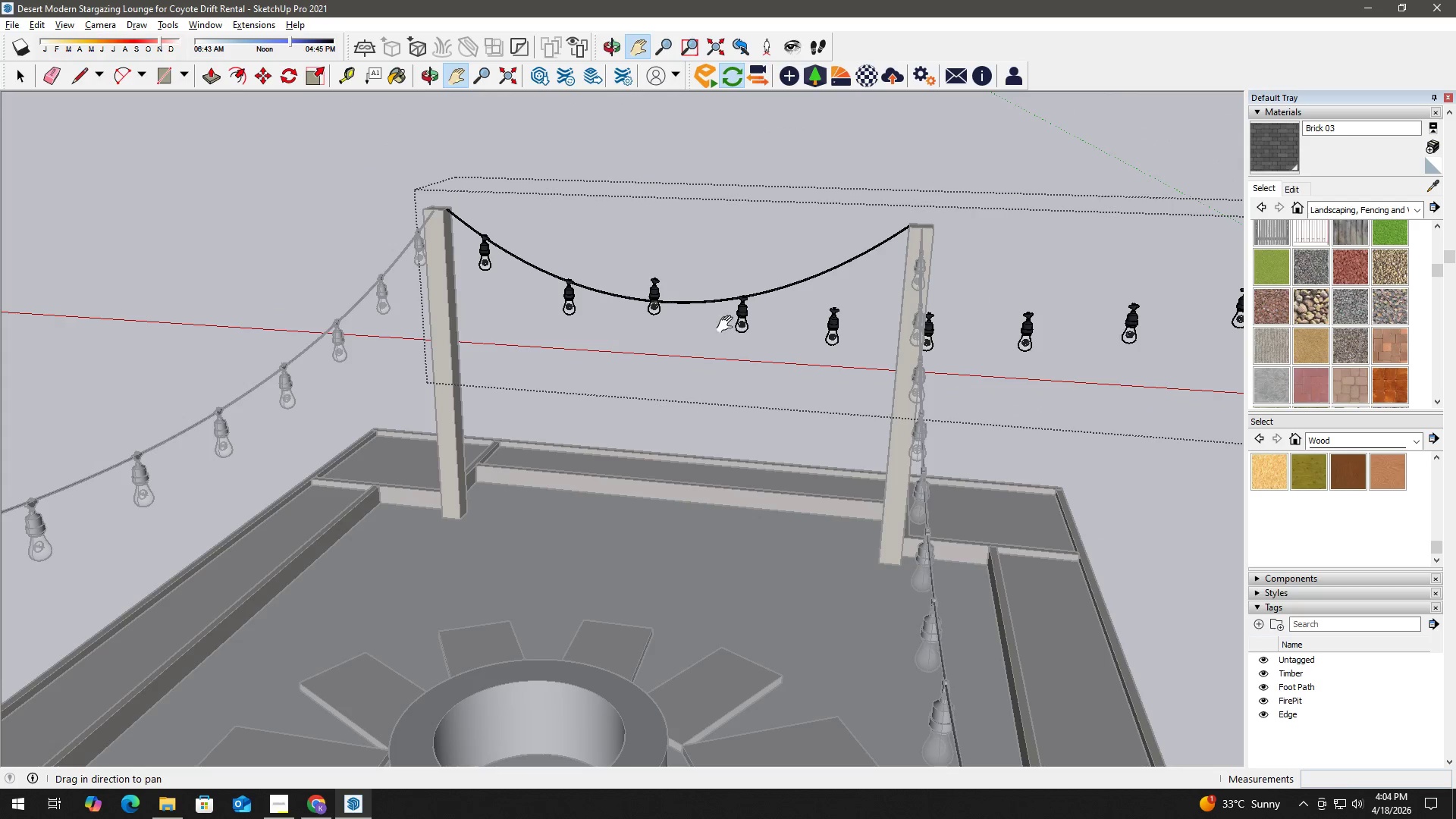 
key(H)
 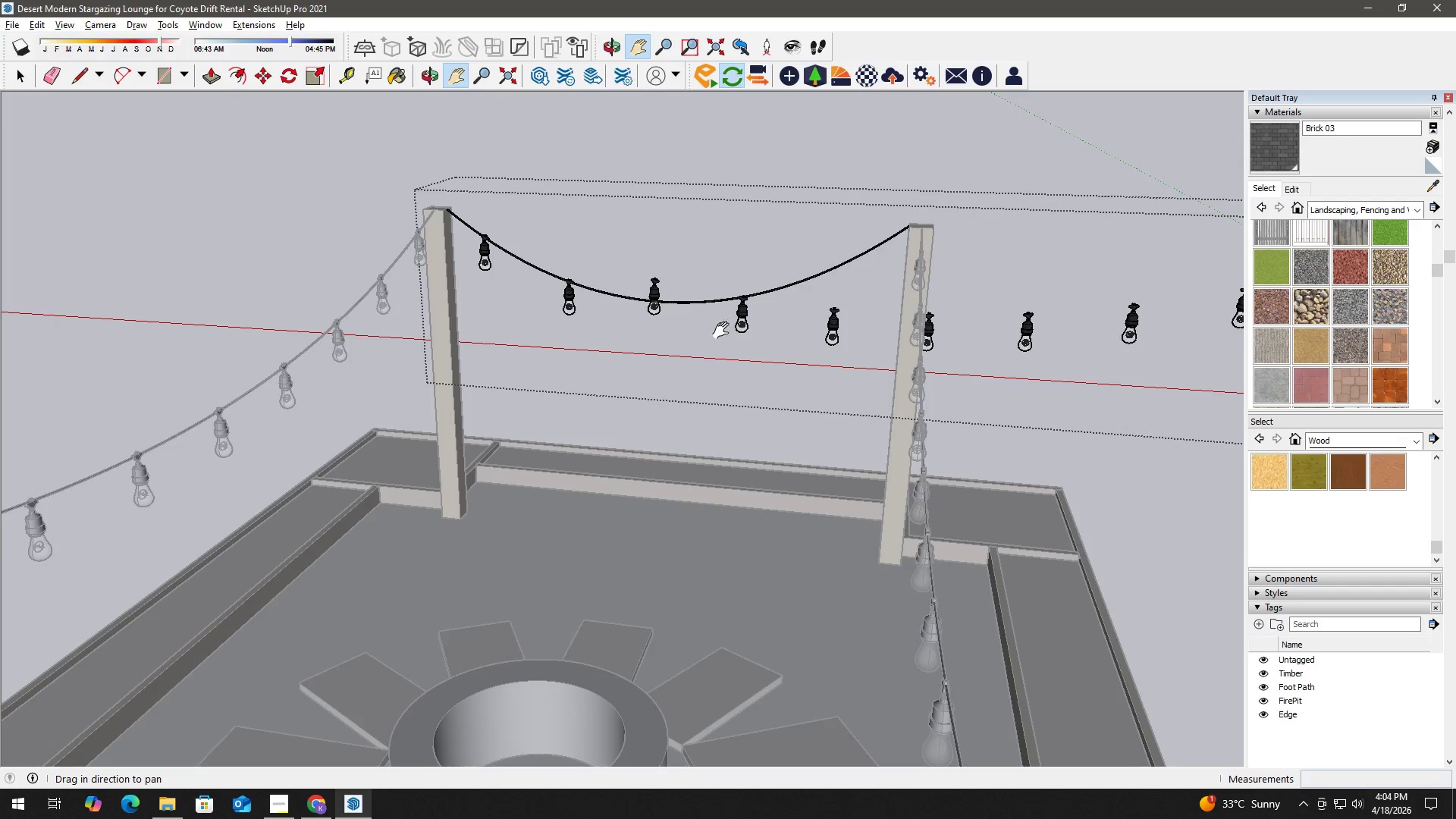 
left_click_drag(start_coordinate=[730, 323], to_coordinate=[692, 390])
 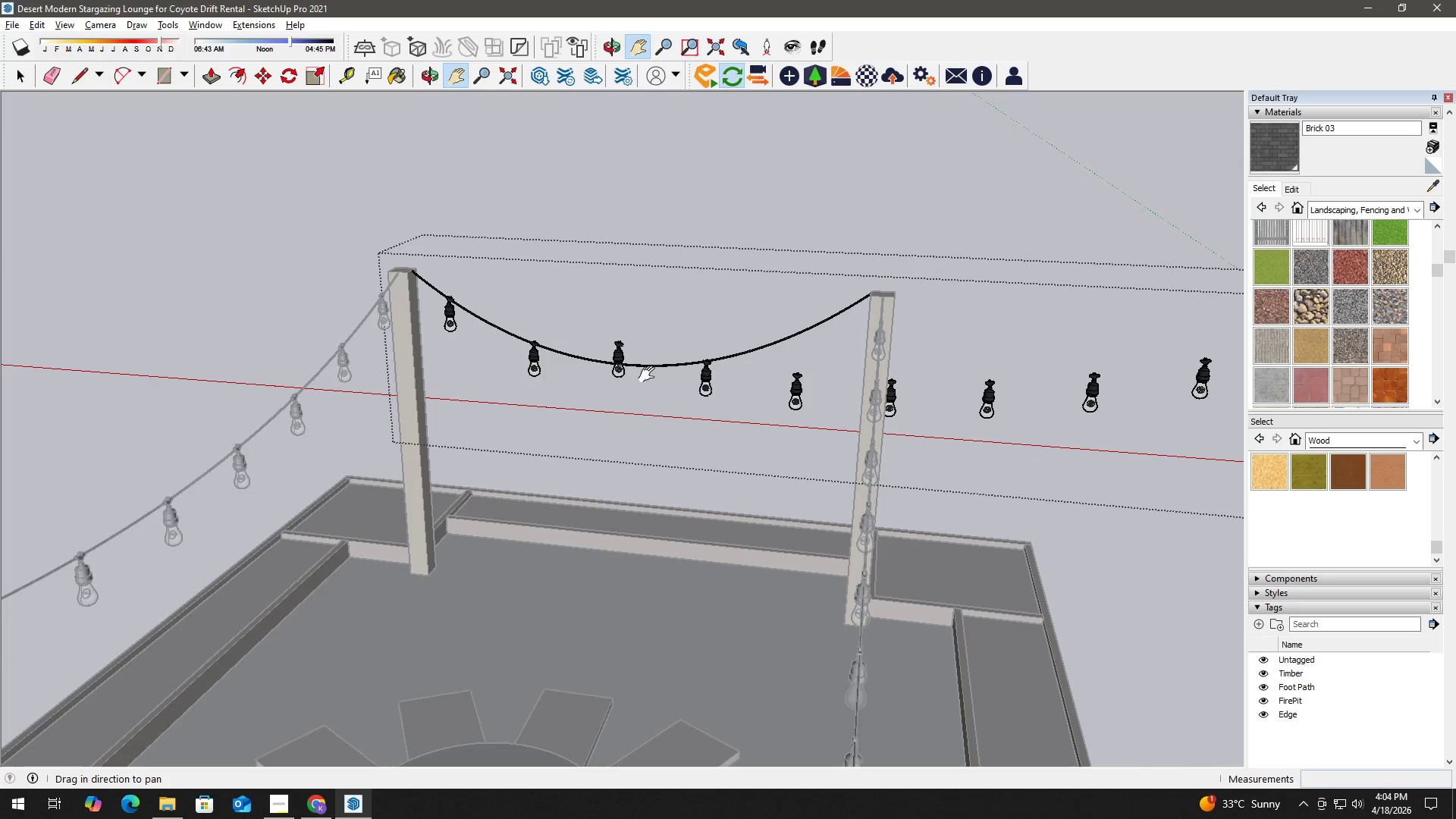 
key(Space)
 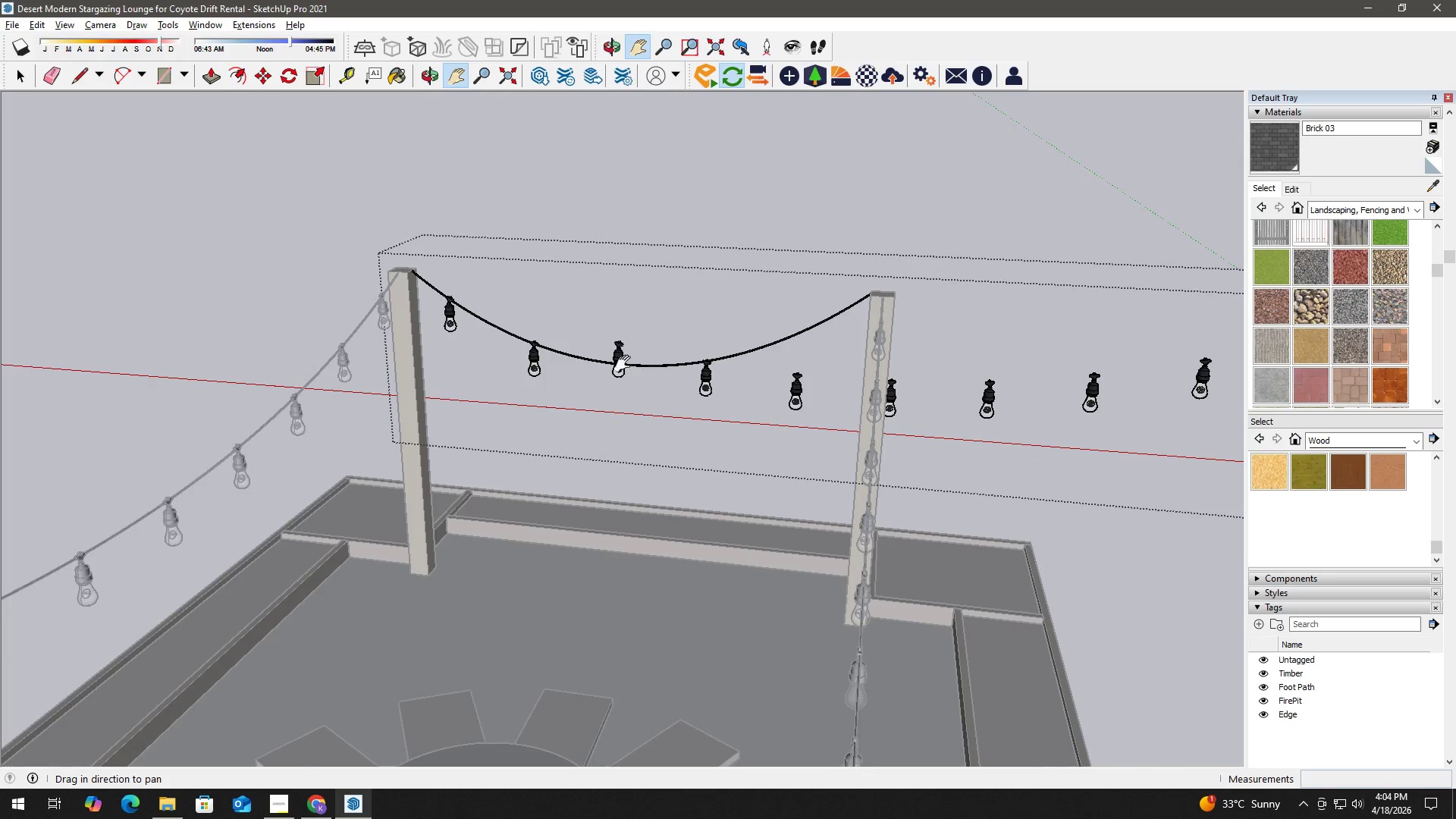 
left_click([615, 375])
 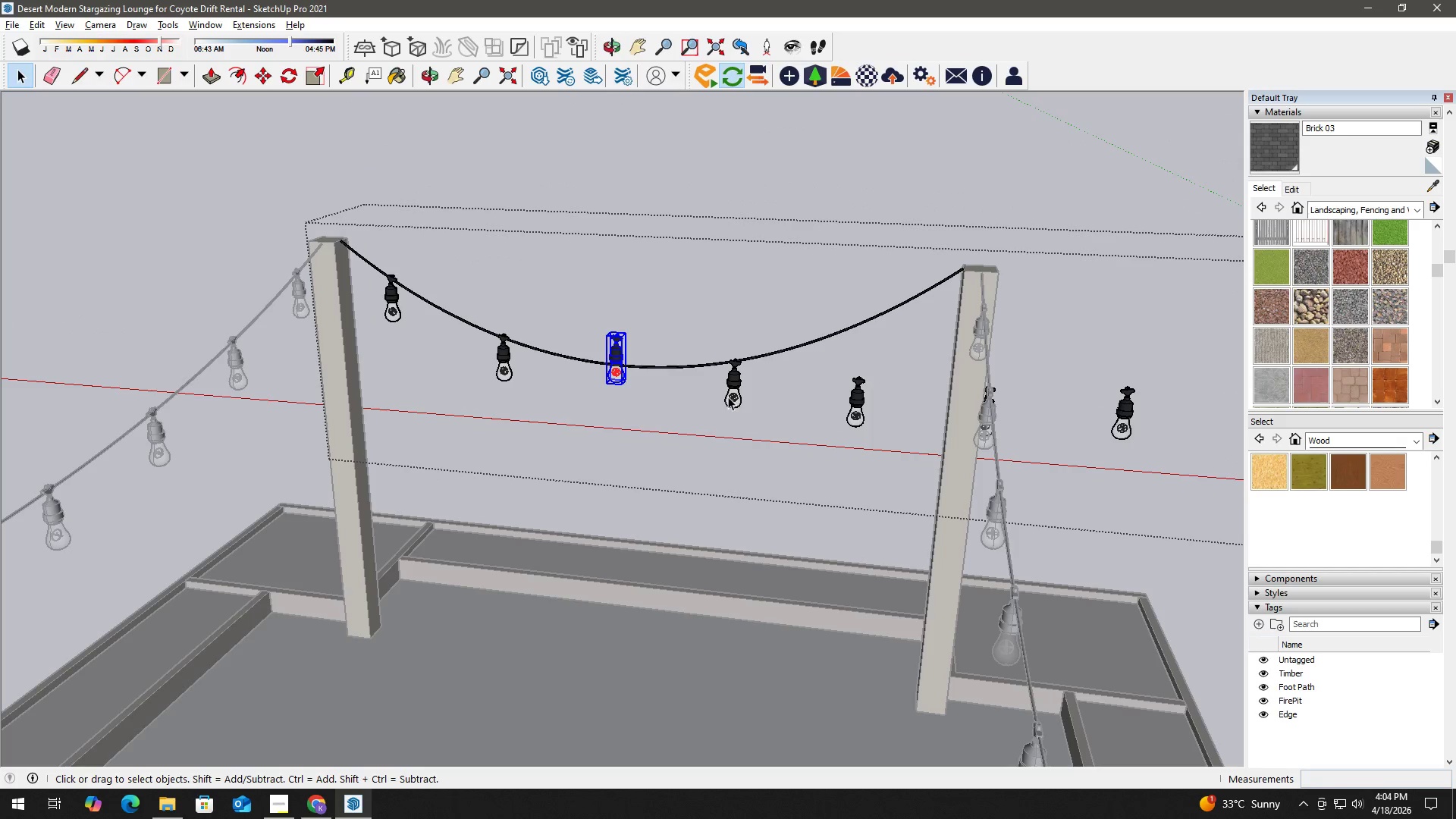 
scroll: coordinate [626, 359], scroll_direction: up, amount: 3.0
 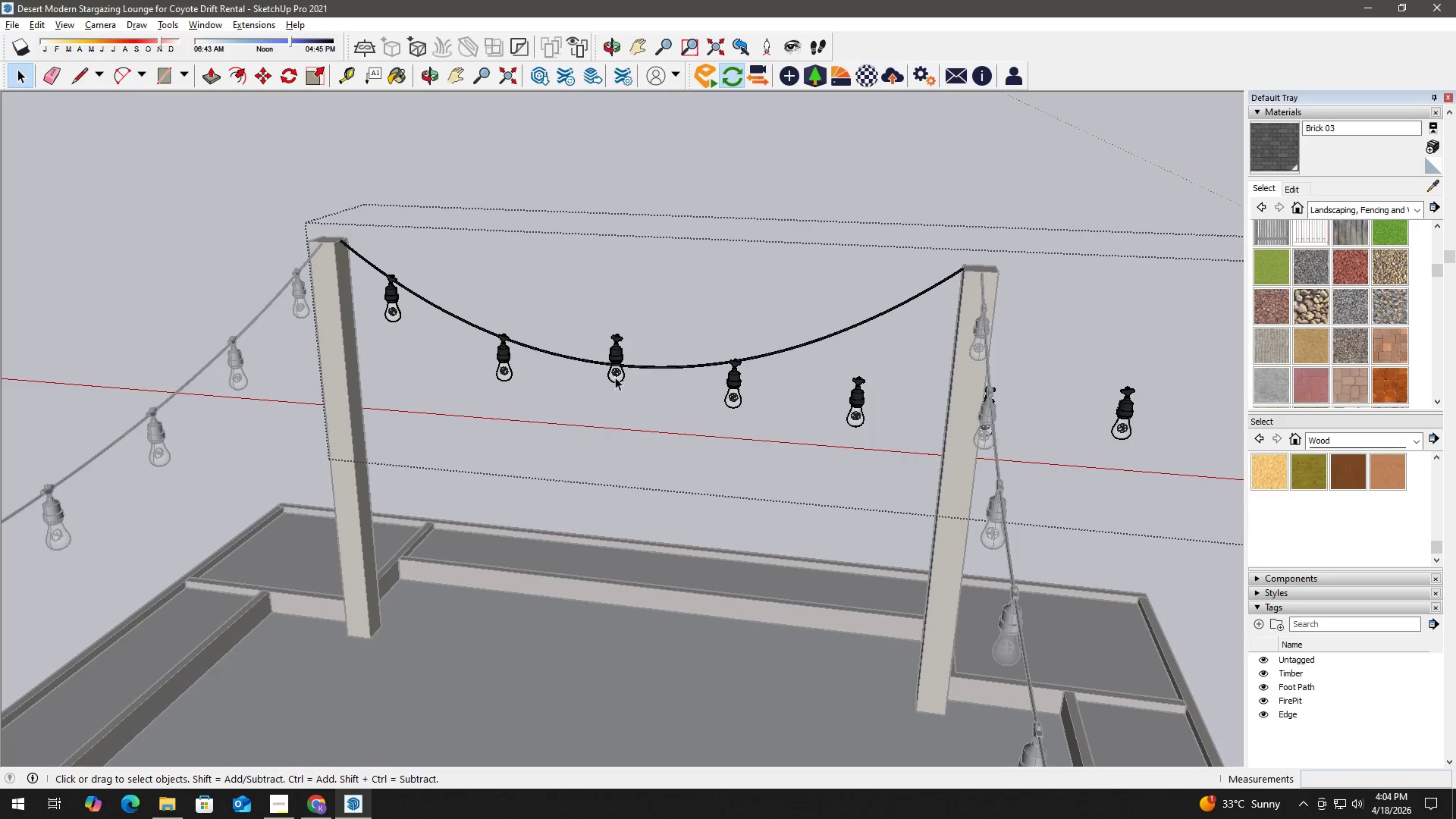 
key(Delete)
 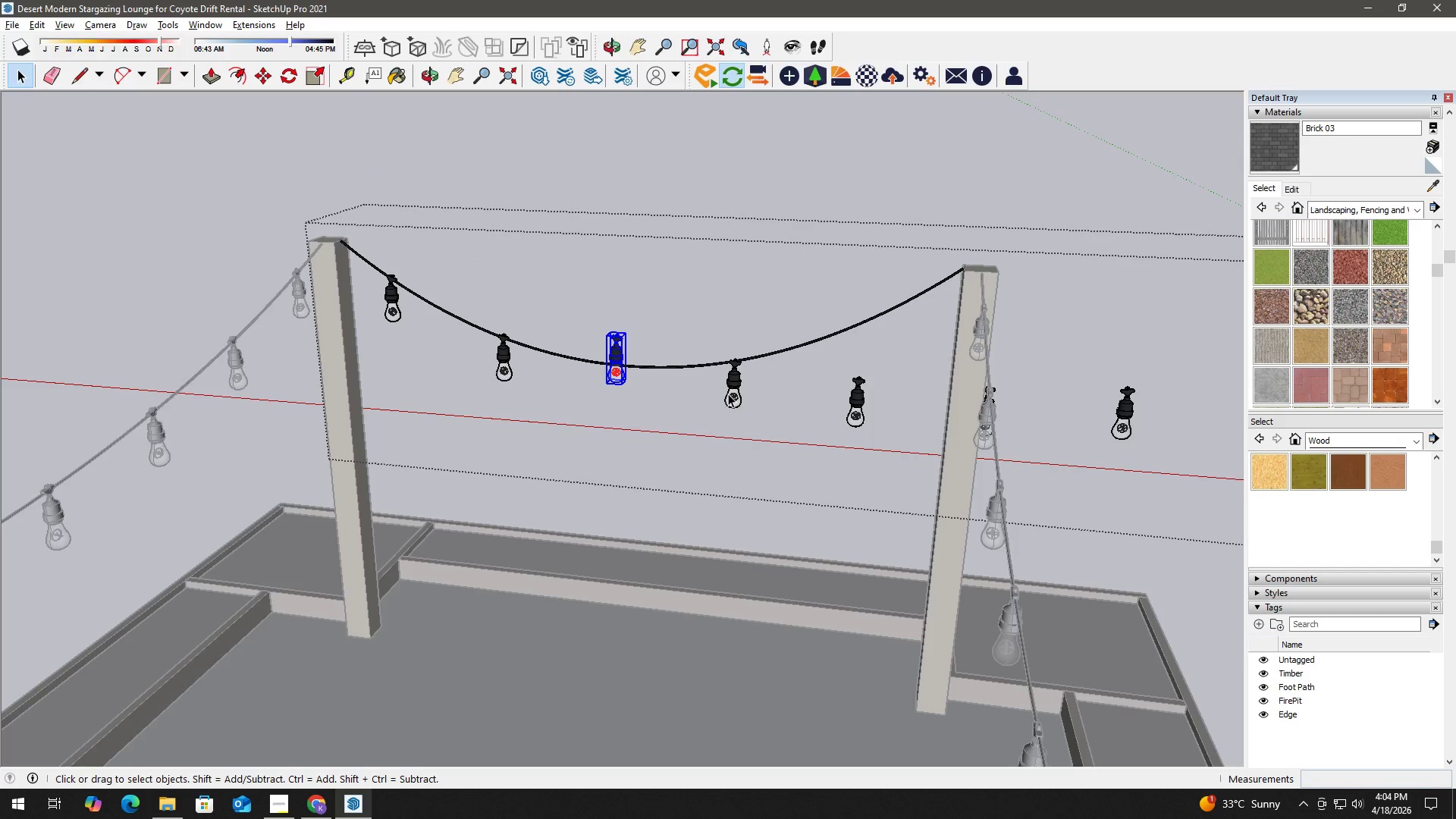 
left_click([728, 393])
 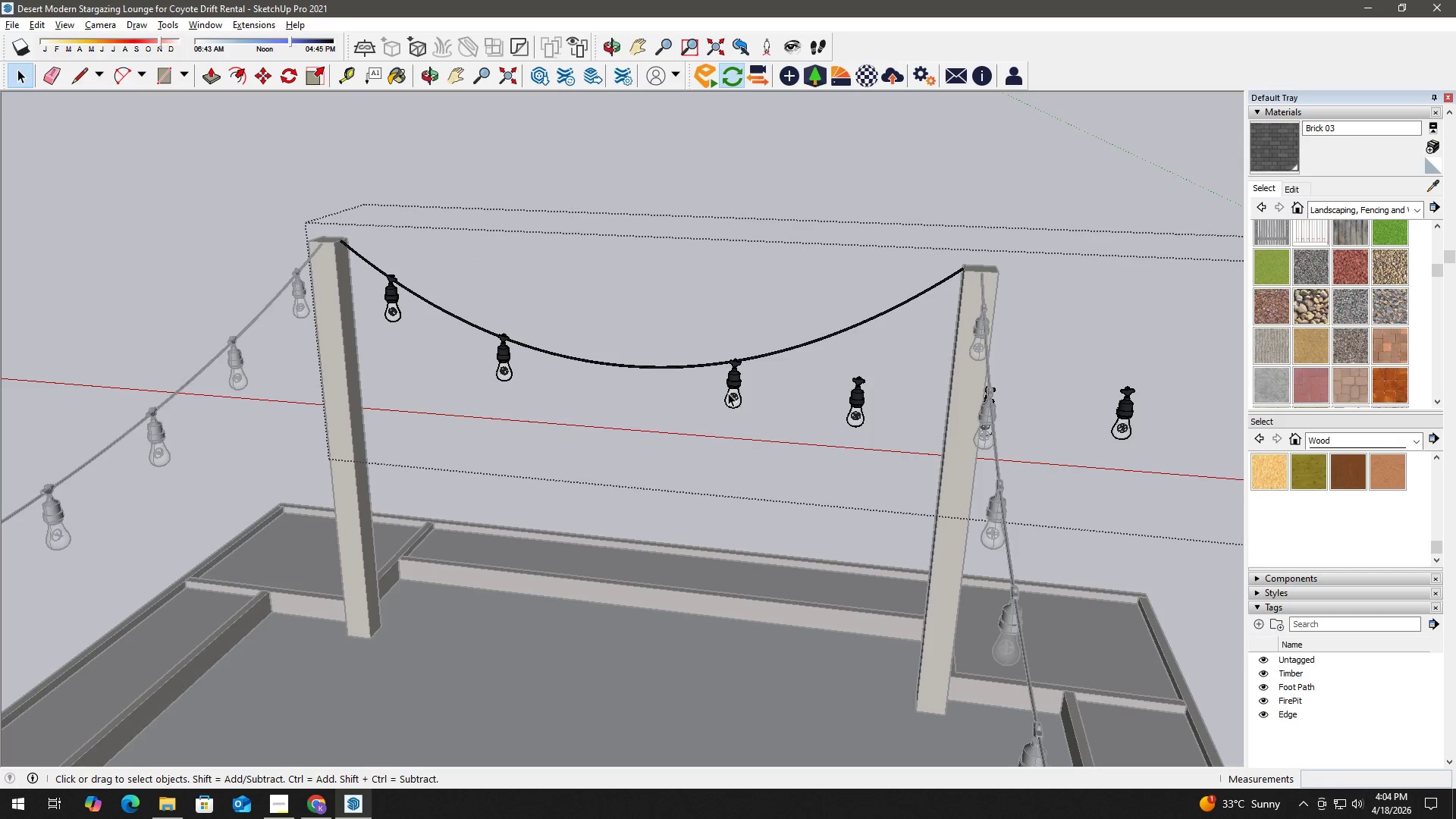 
key(Delete)
 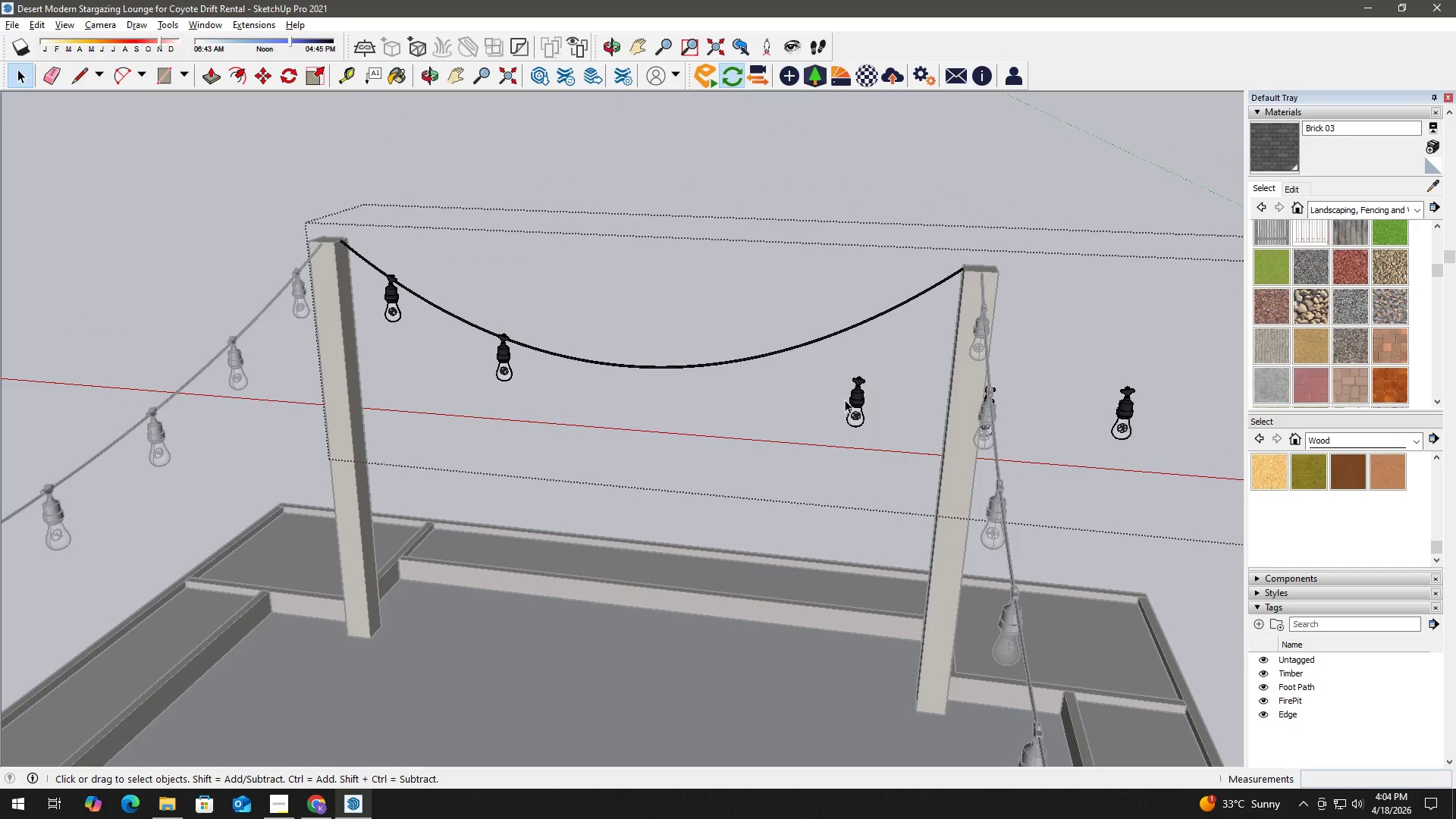 
left_click([855, 405])
 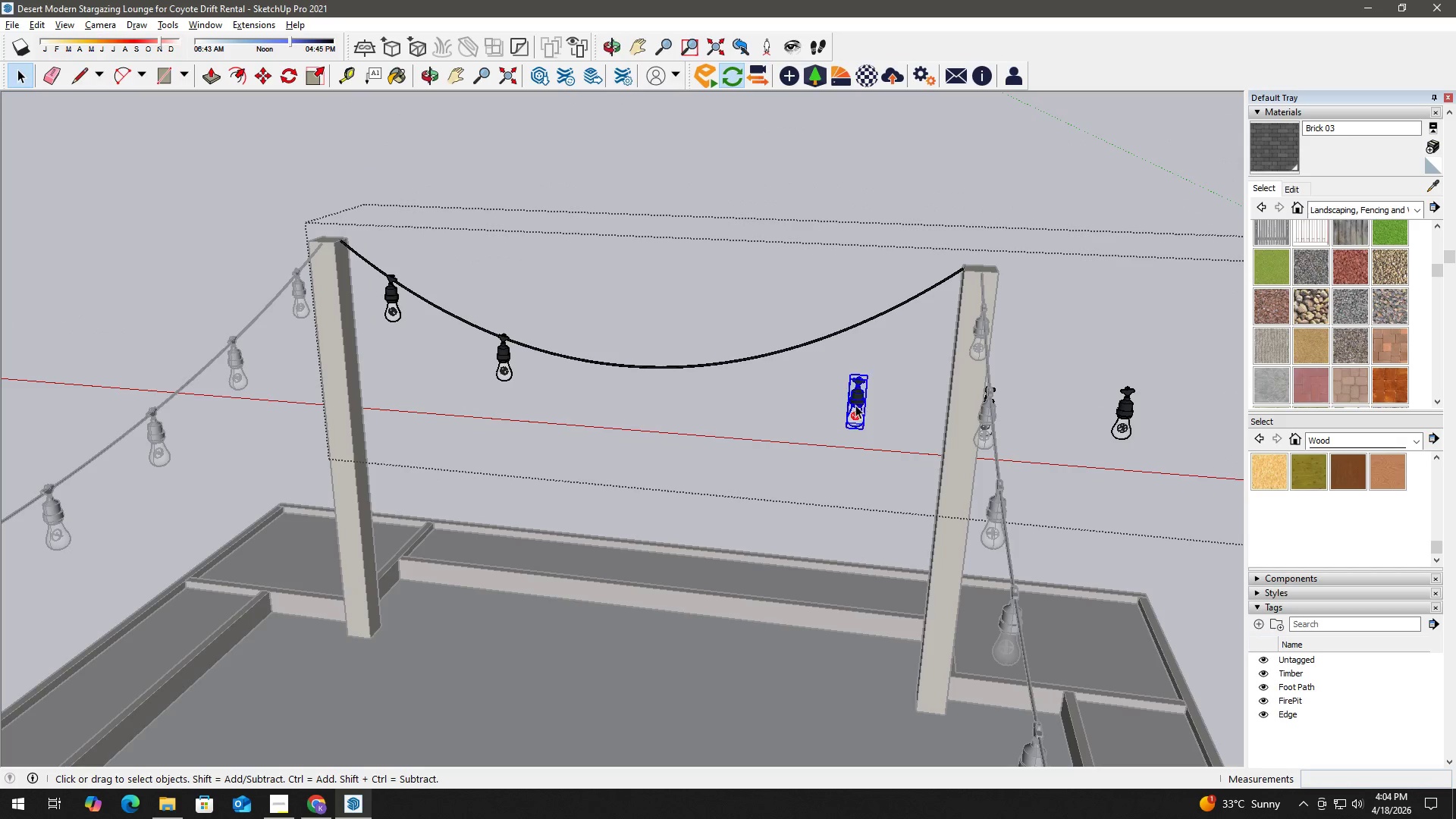 
key(Delete)
 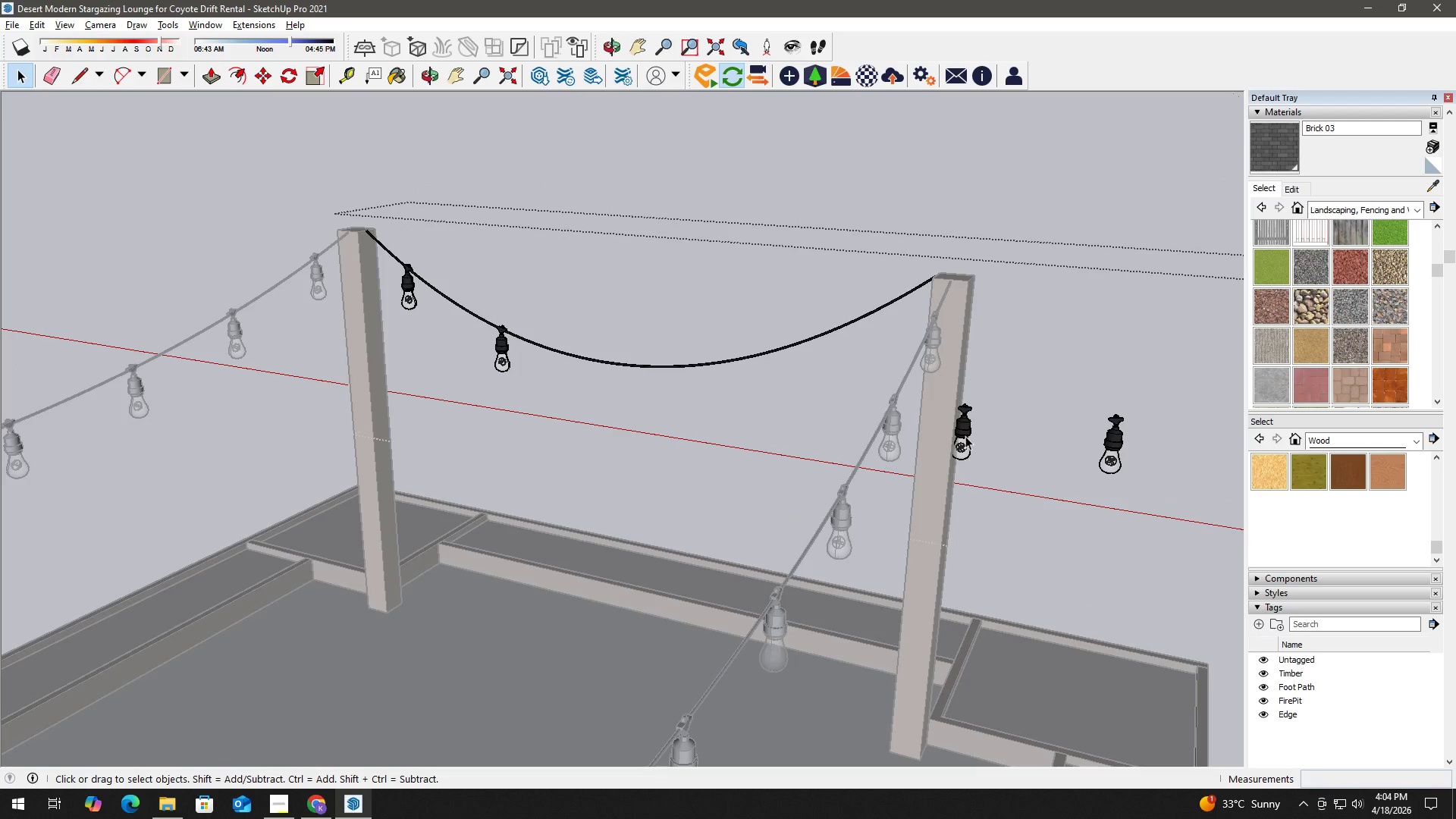 
double_click([959, 436])
 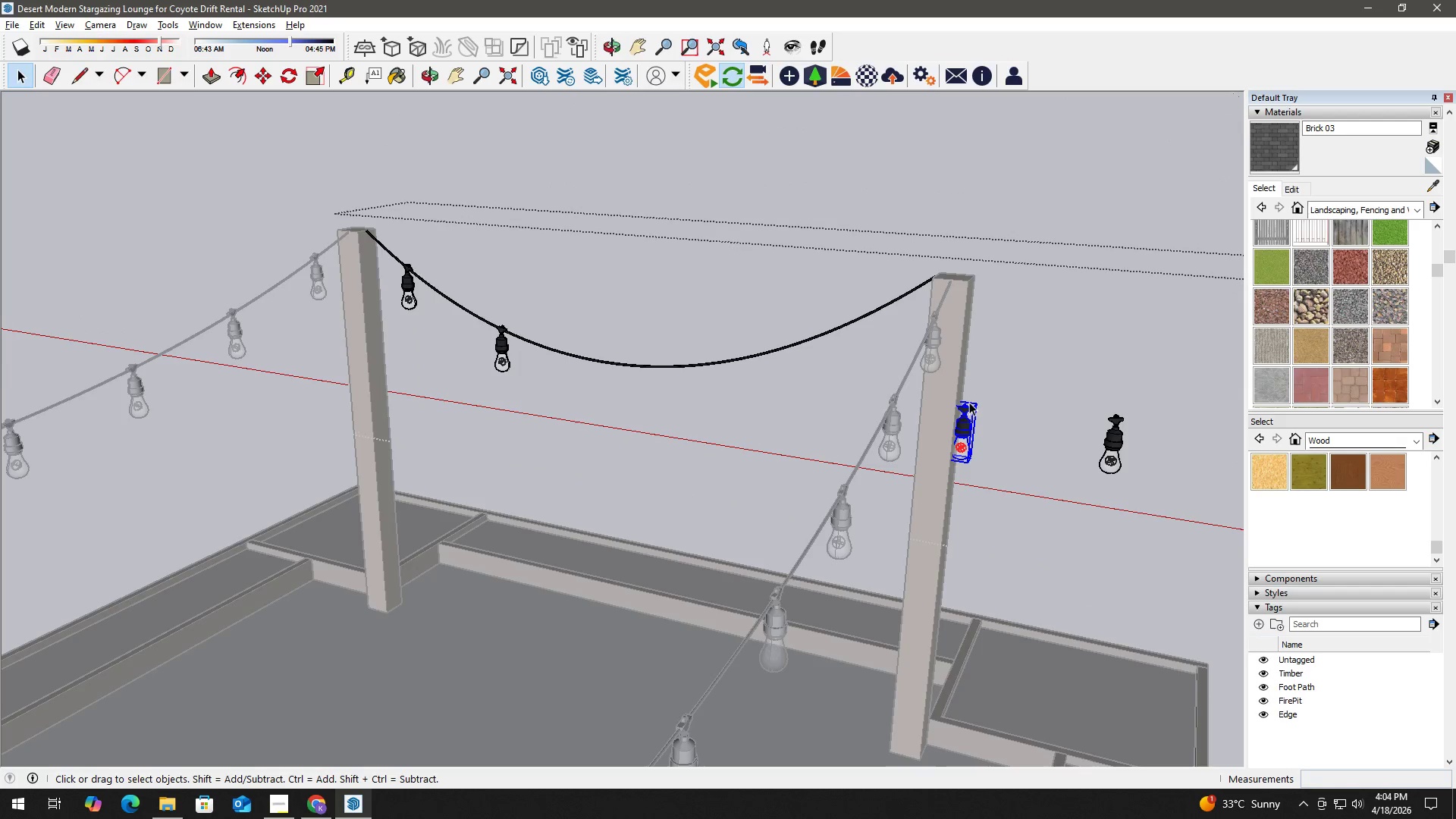 
key(M)
 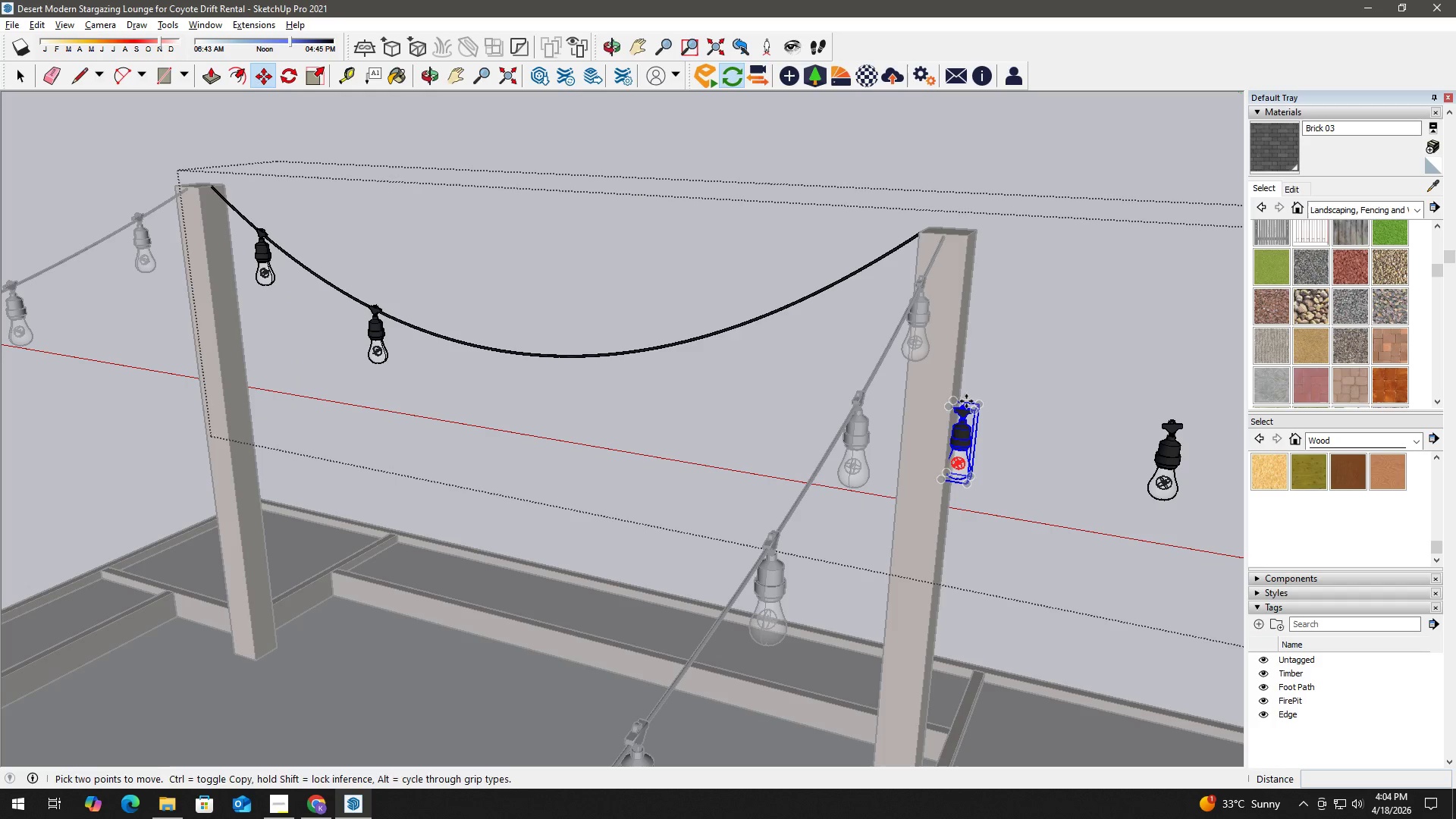 
scroll: coordinate [972, 415], scroll_direction: up, amount: 10.0
 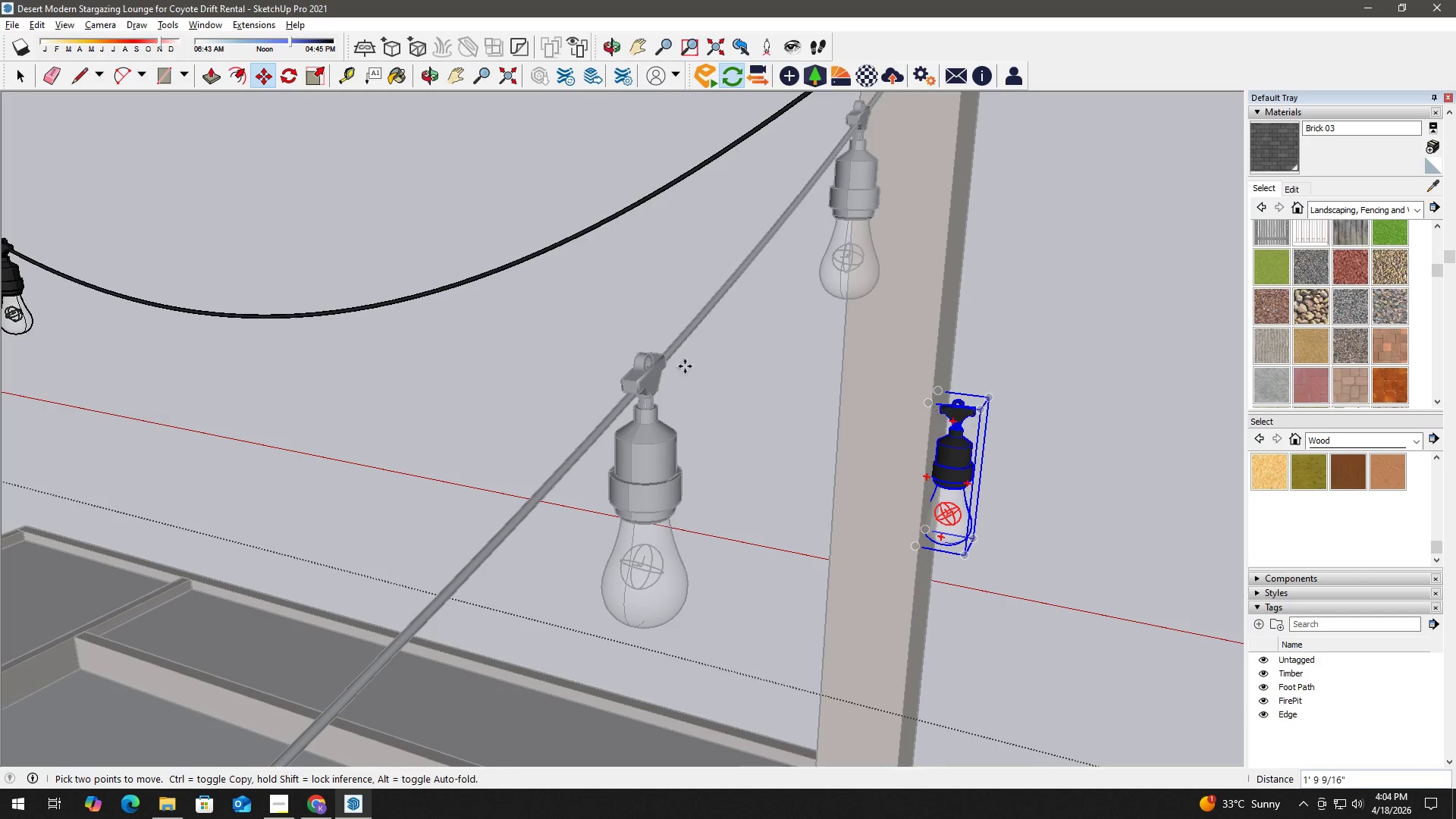 
scroll: coordinate [512, 349], scroll_direction: down, amount: 3.0
 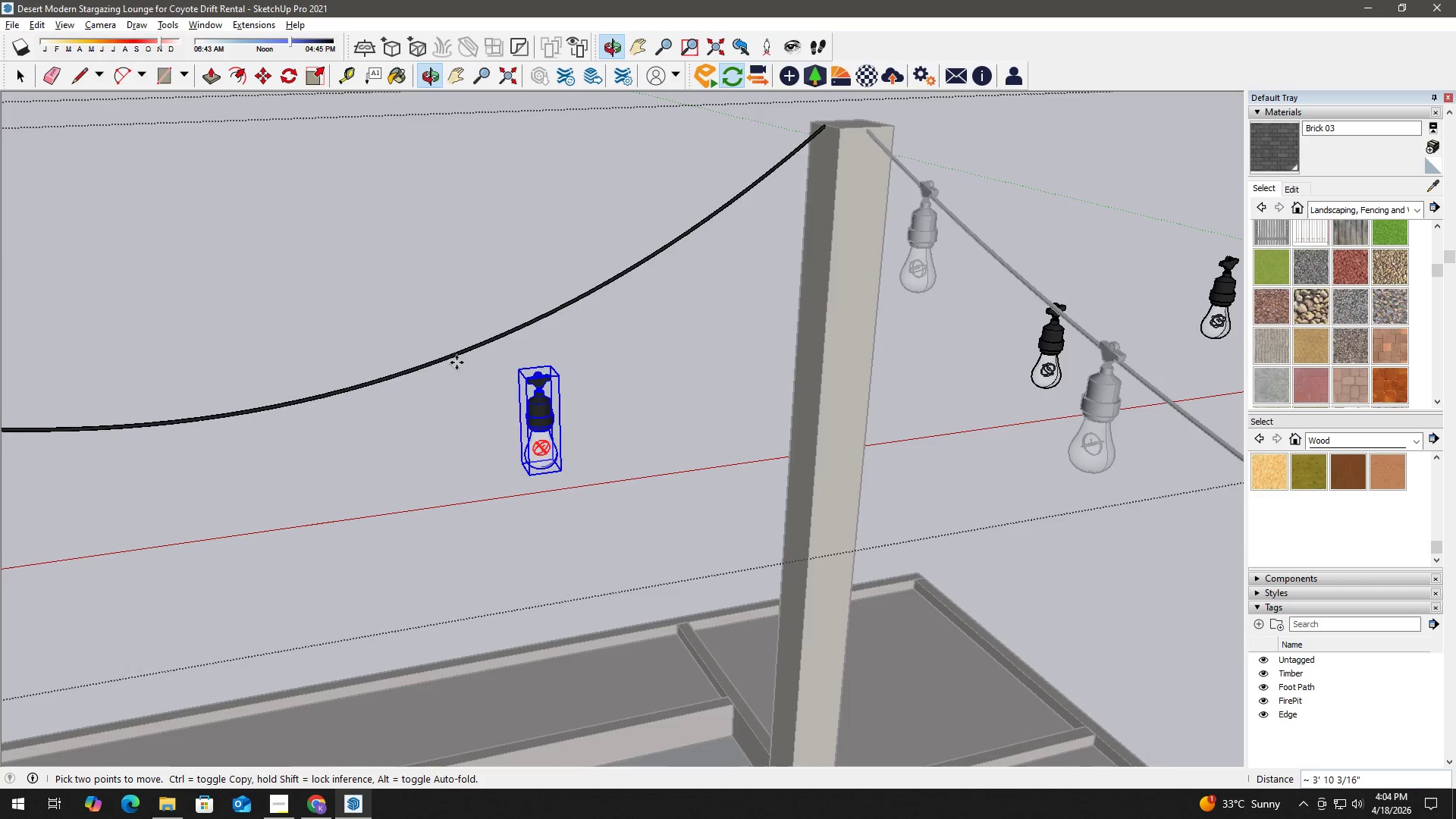 
scroll: coordinate [453, 376], scroll_direction: up, amount: 1.0
 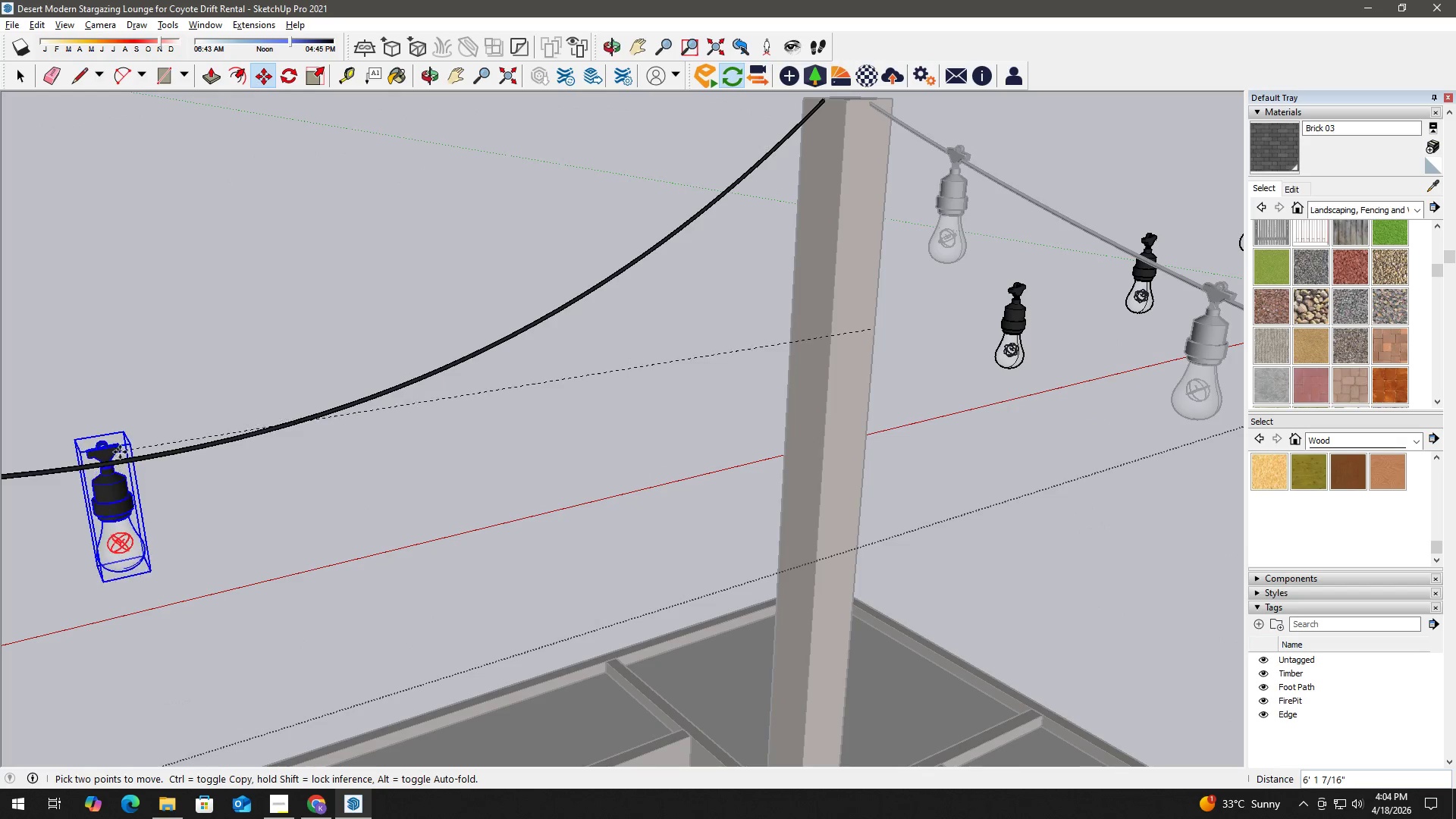 
left_click([131, 457])
 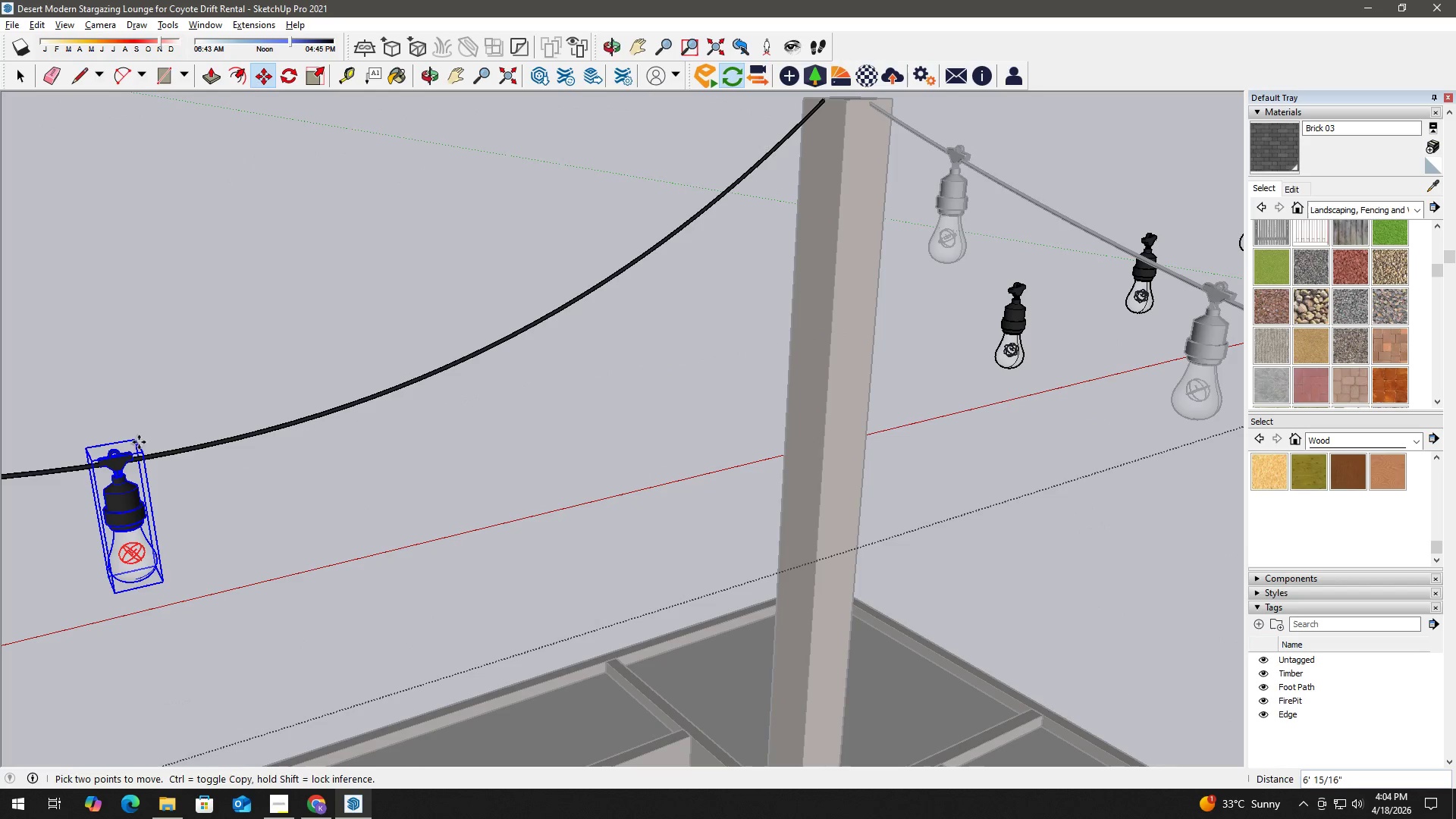 
key(Space)
 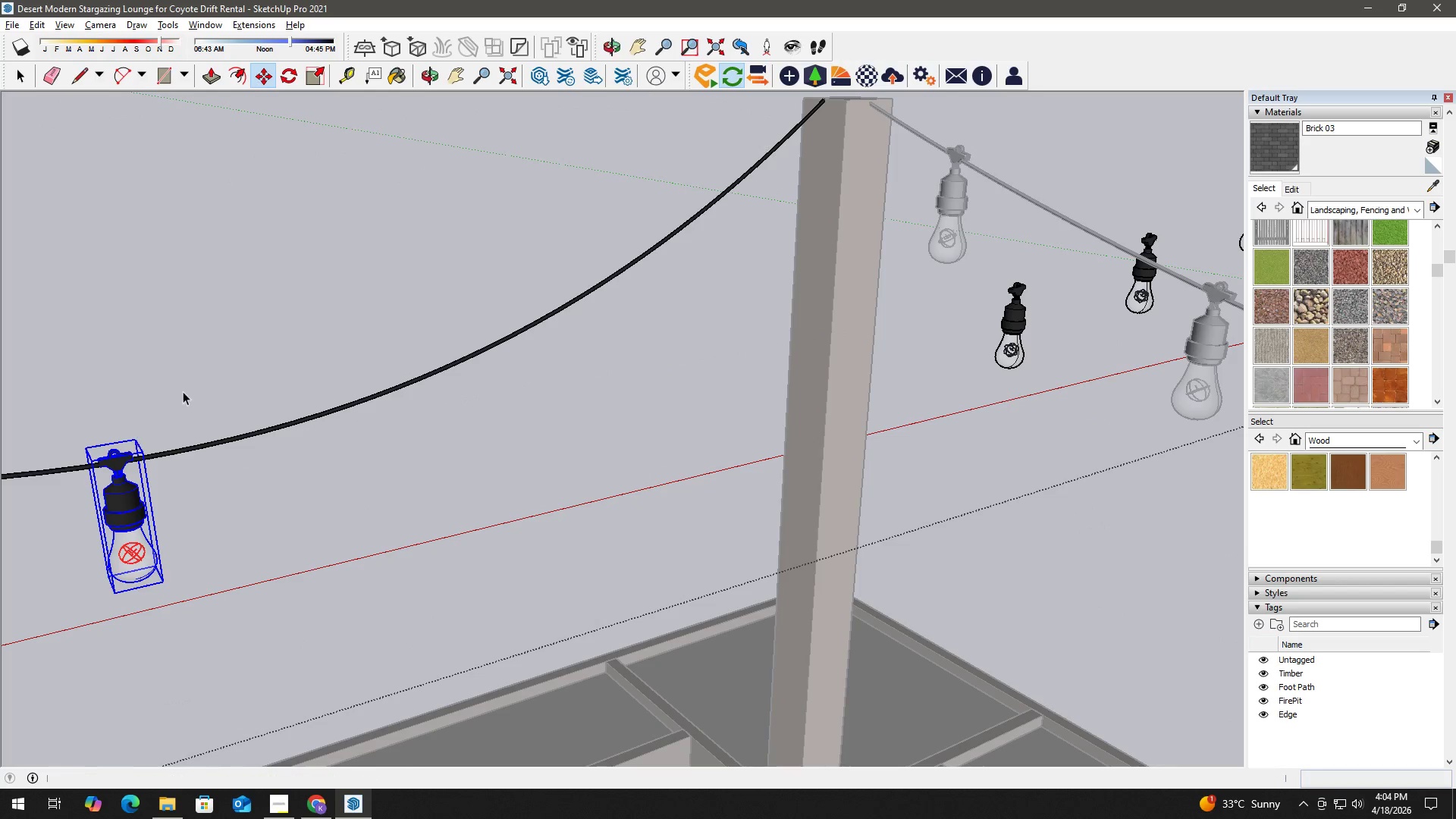 
double_click([193, 379])
 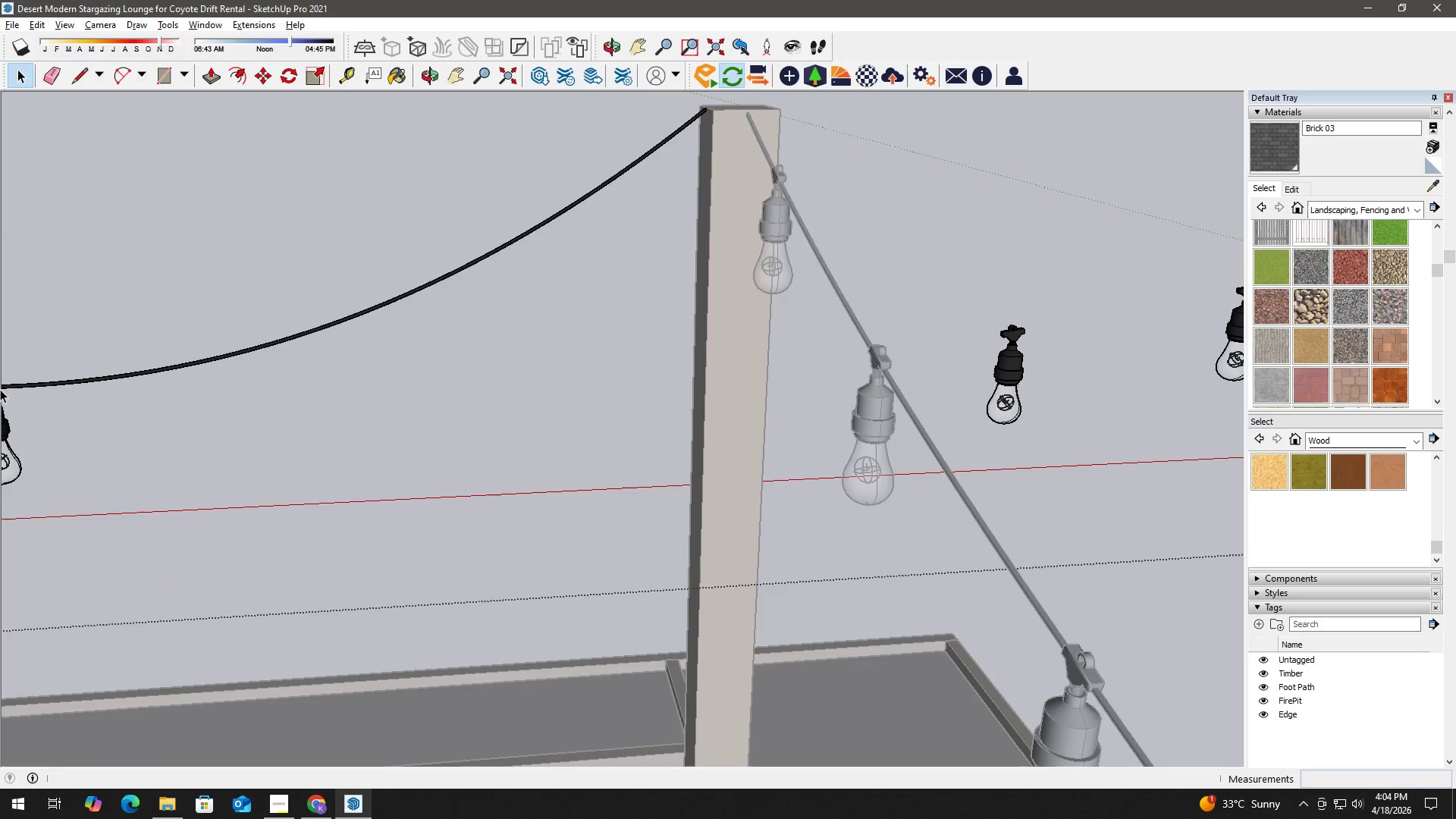 
key(H)
 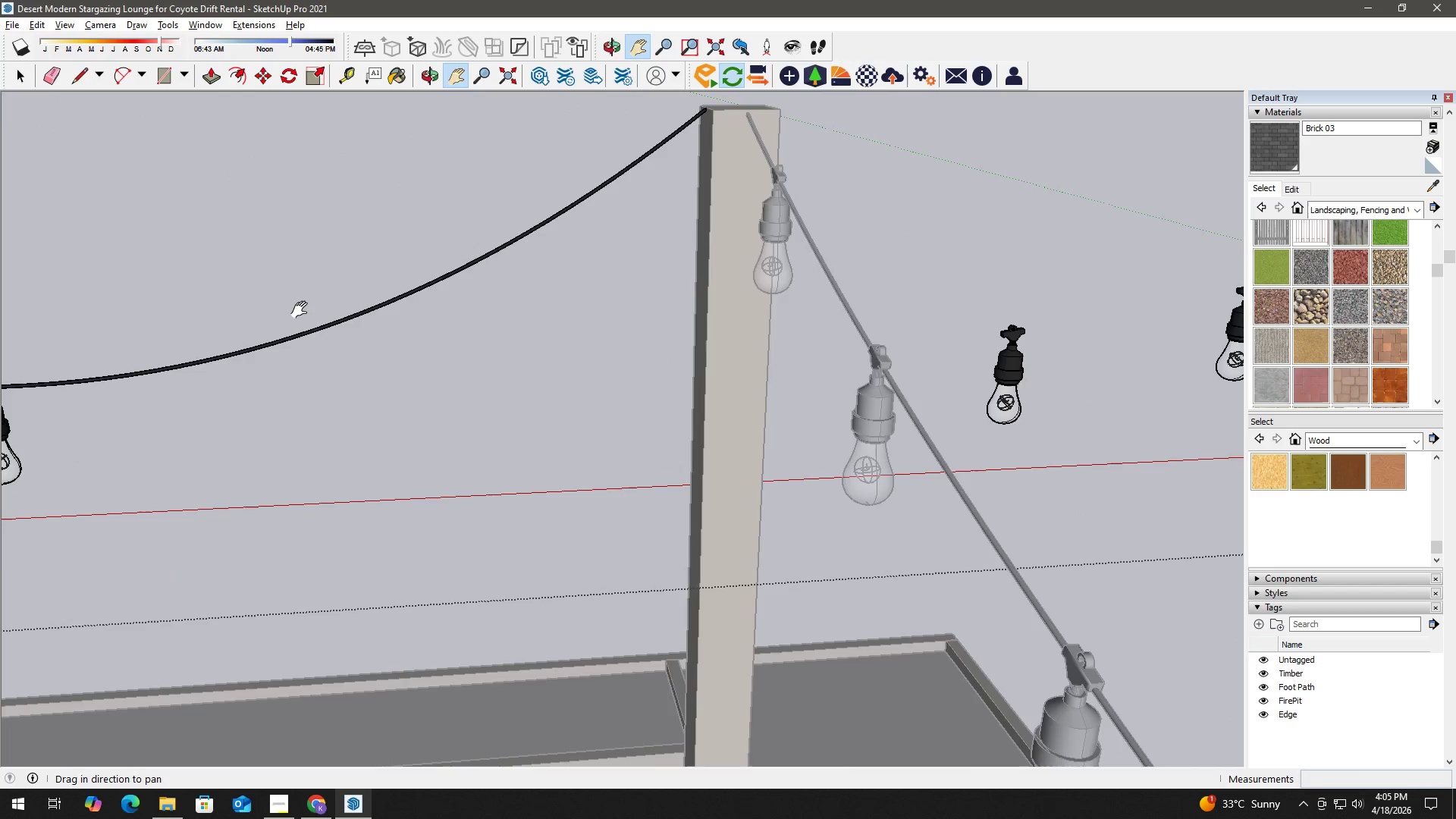 
scroll: coordinate [305, 307], scroll_direction: down, amount: 3.0
 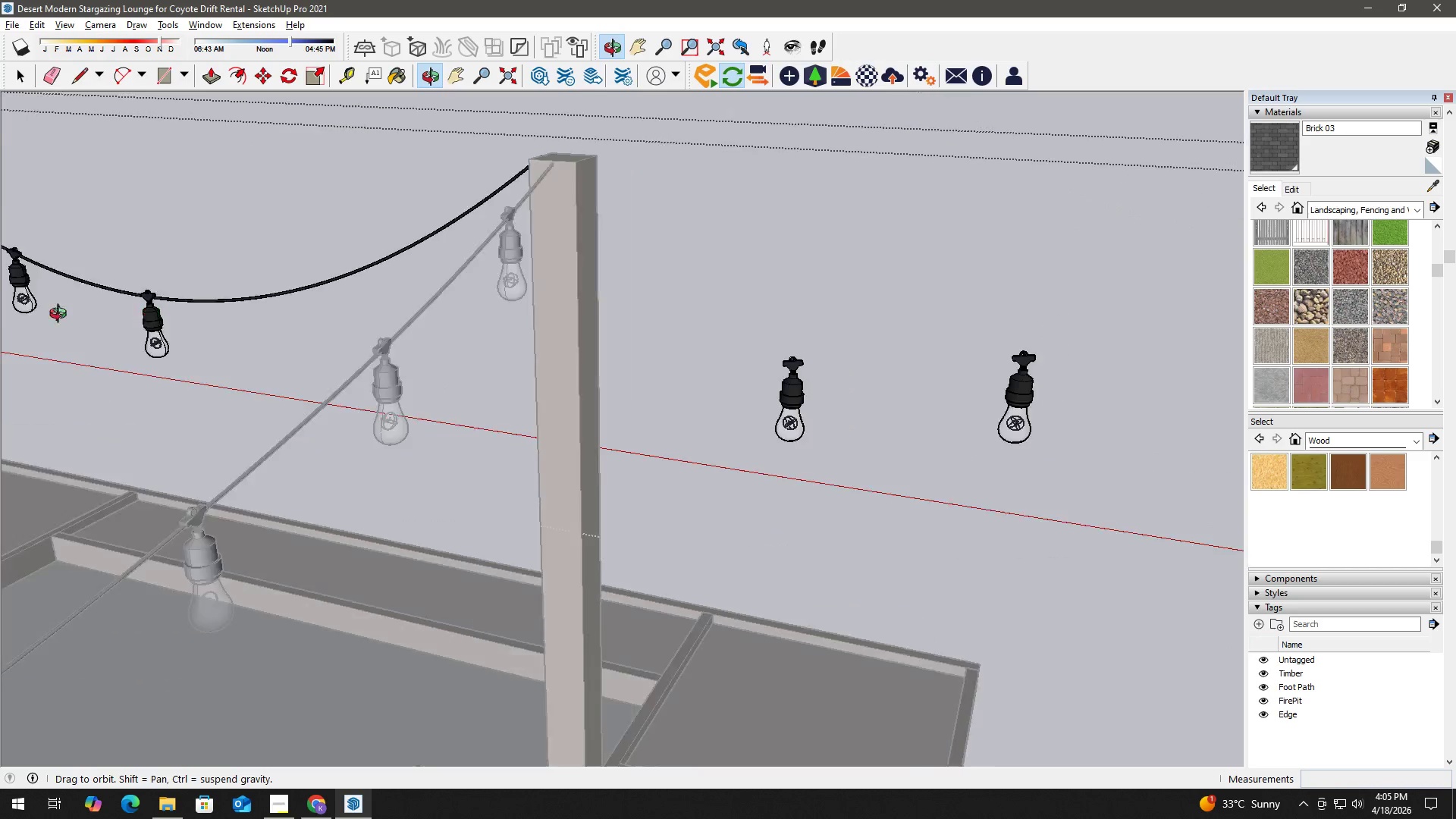 
hold_key(key=H, duration=7.03)
 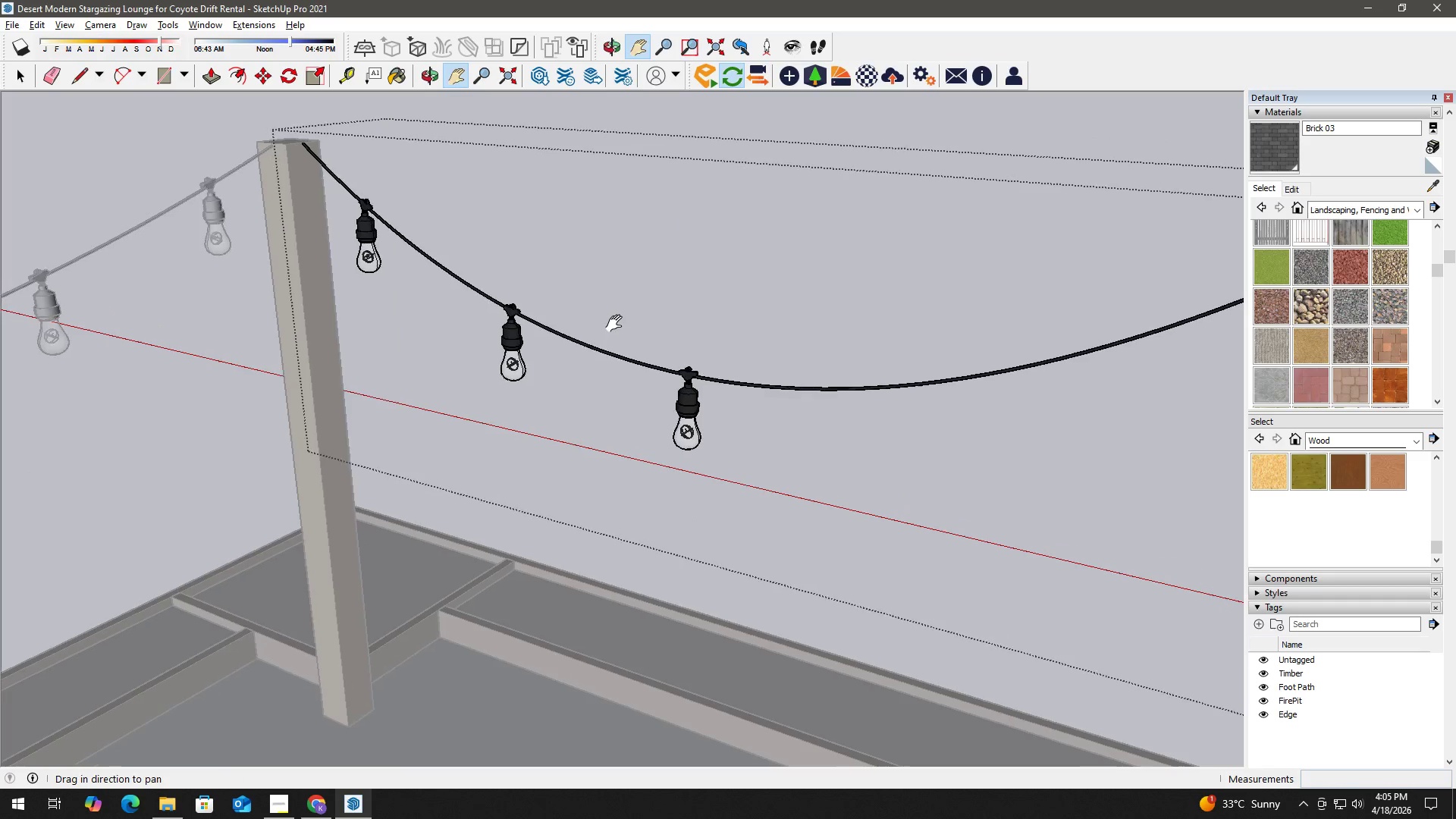 
left_click_drag(start_coordinate=[41, 298], to_coordinate=[501, 339])
 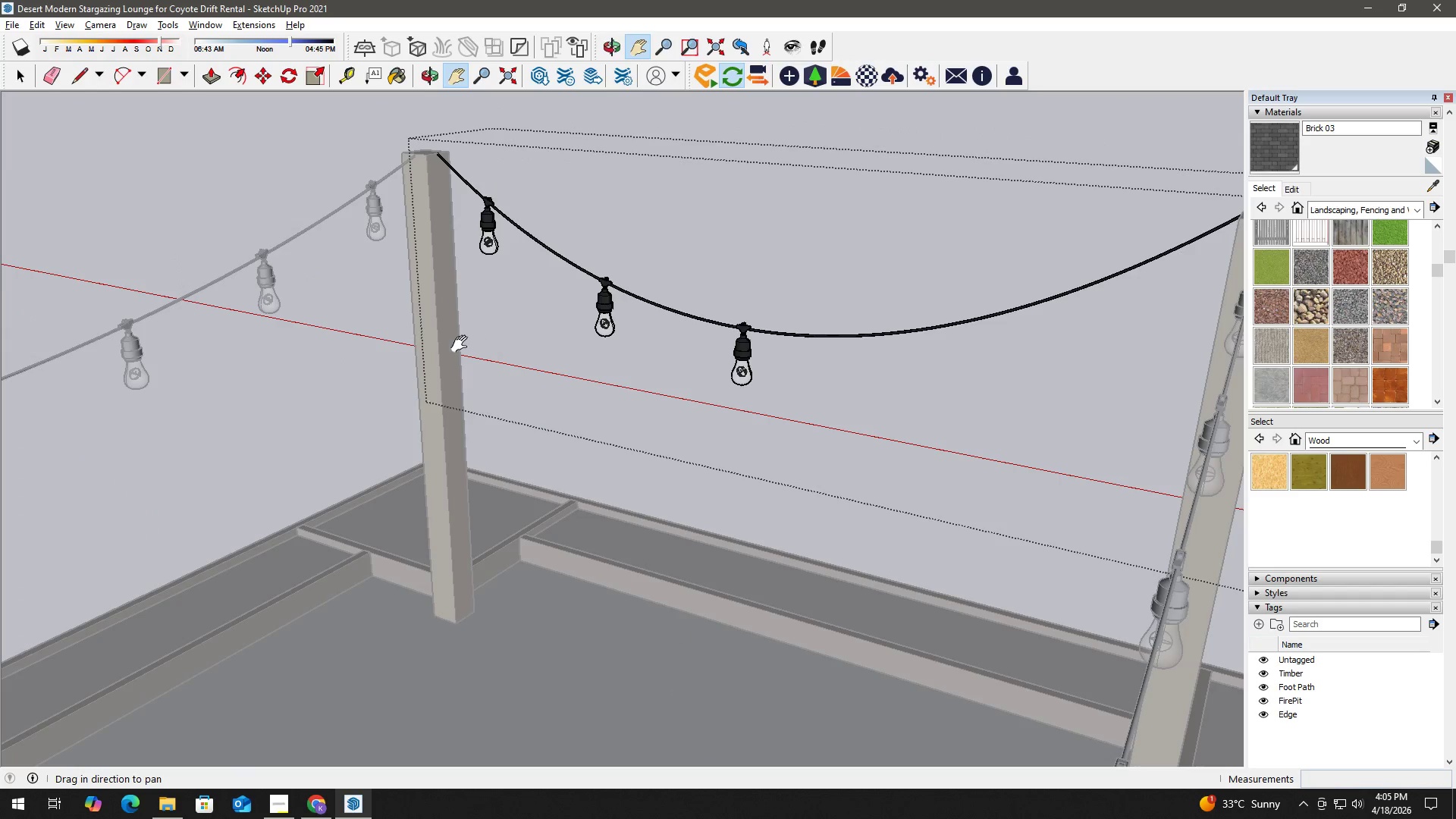 
scroll: coordinate [450, 353], scroll_direction: down, amount: 6.0
 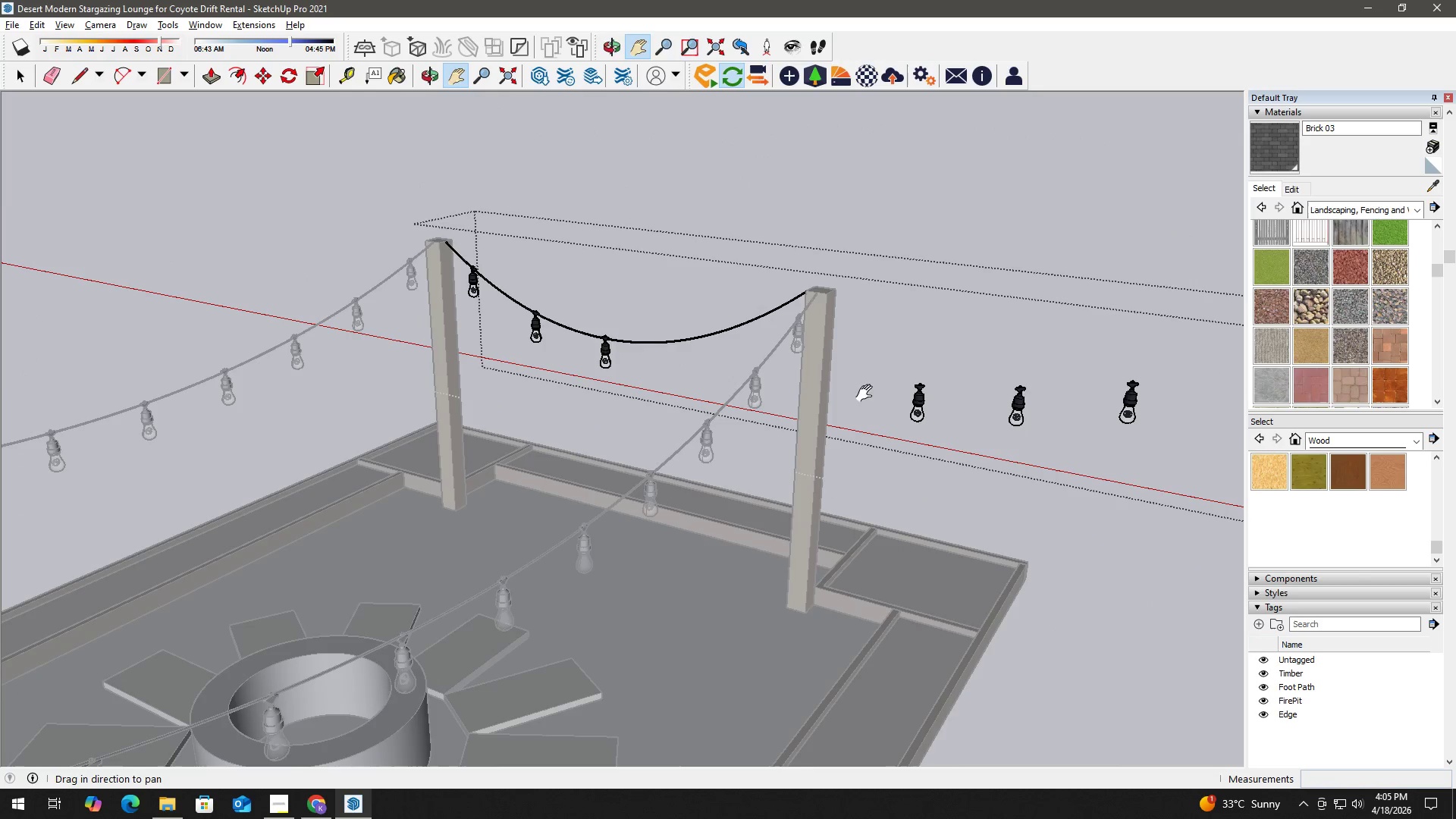 
key(Space)
 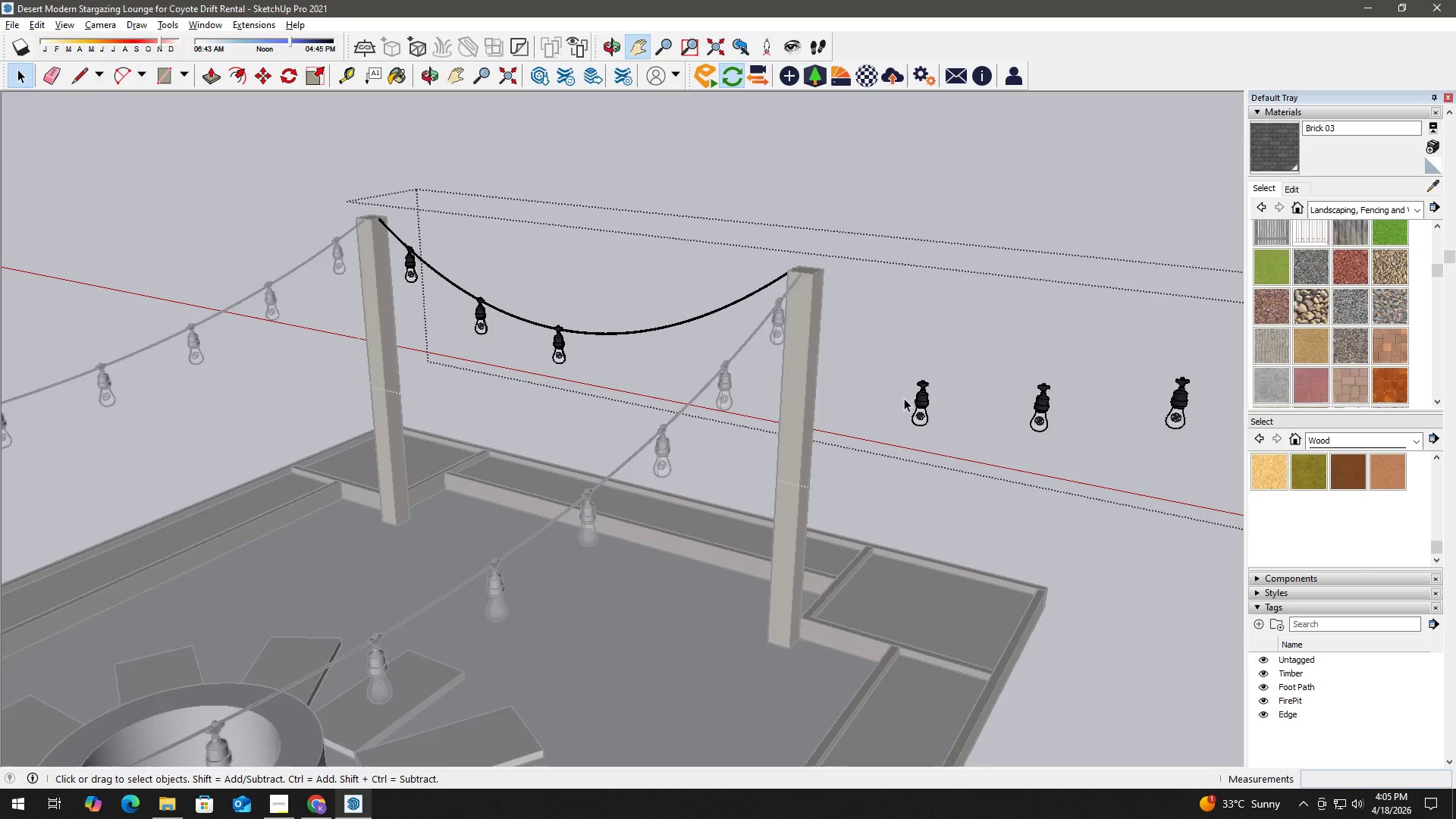 
scroll: coordinate [904, 398], scroll_direction: up, amount: 3.0
 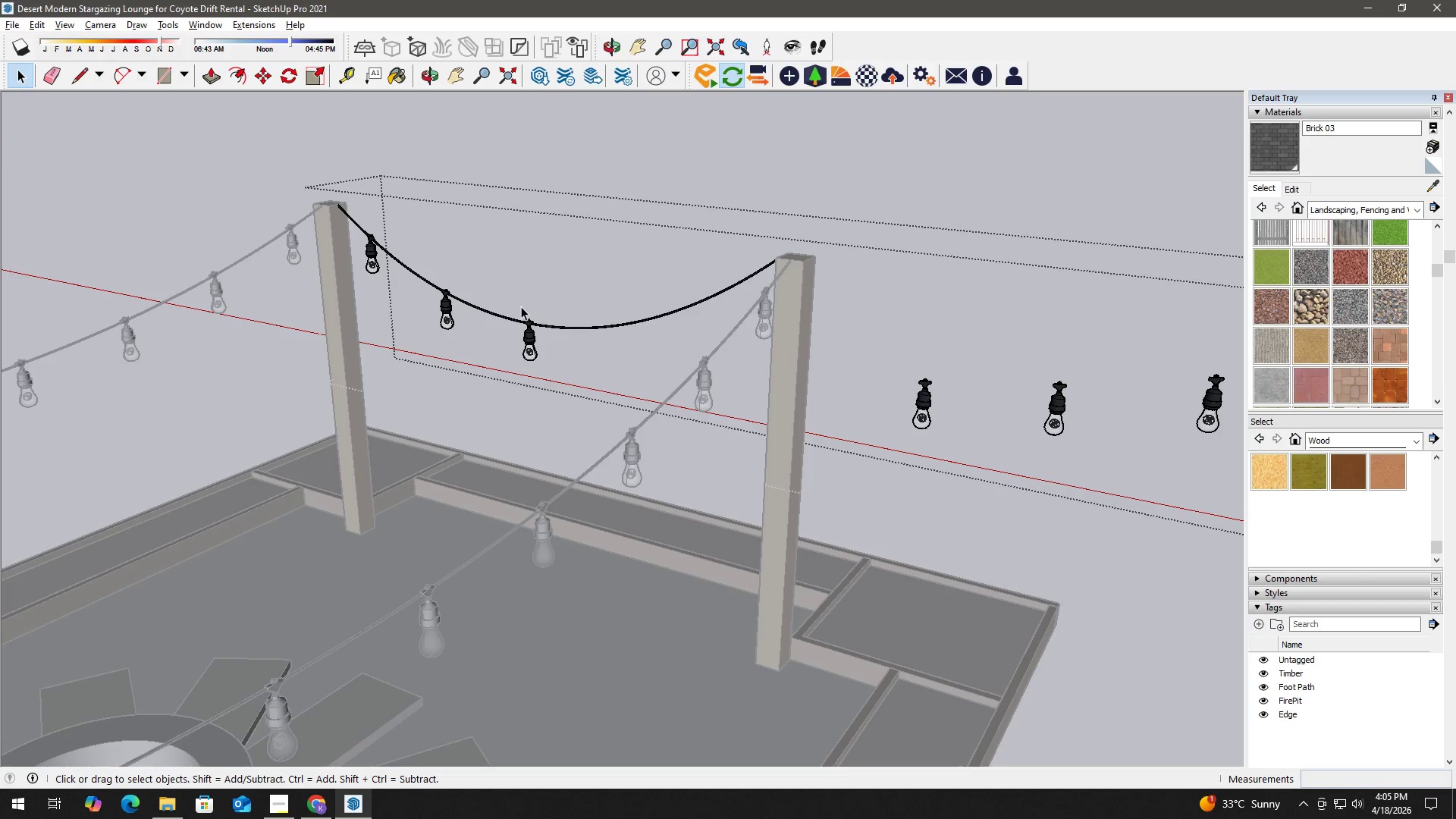 
key(T)
 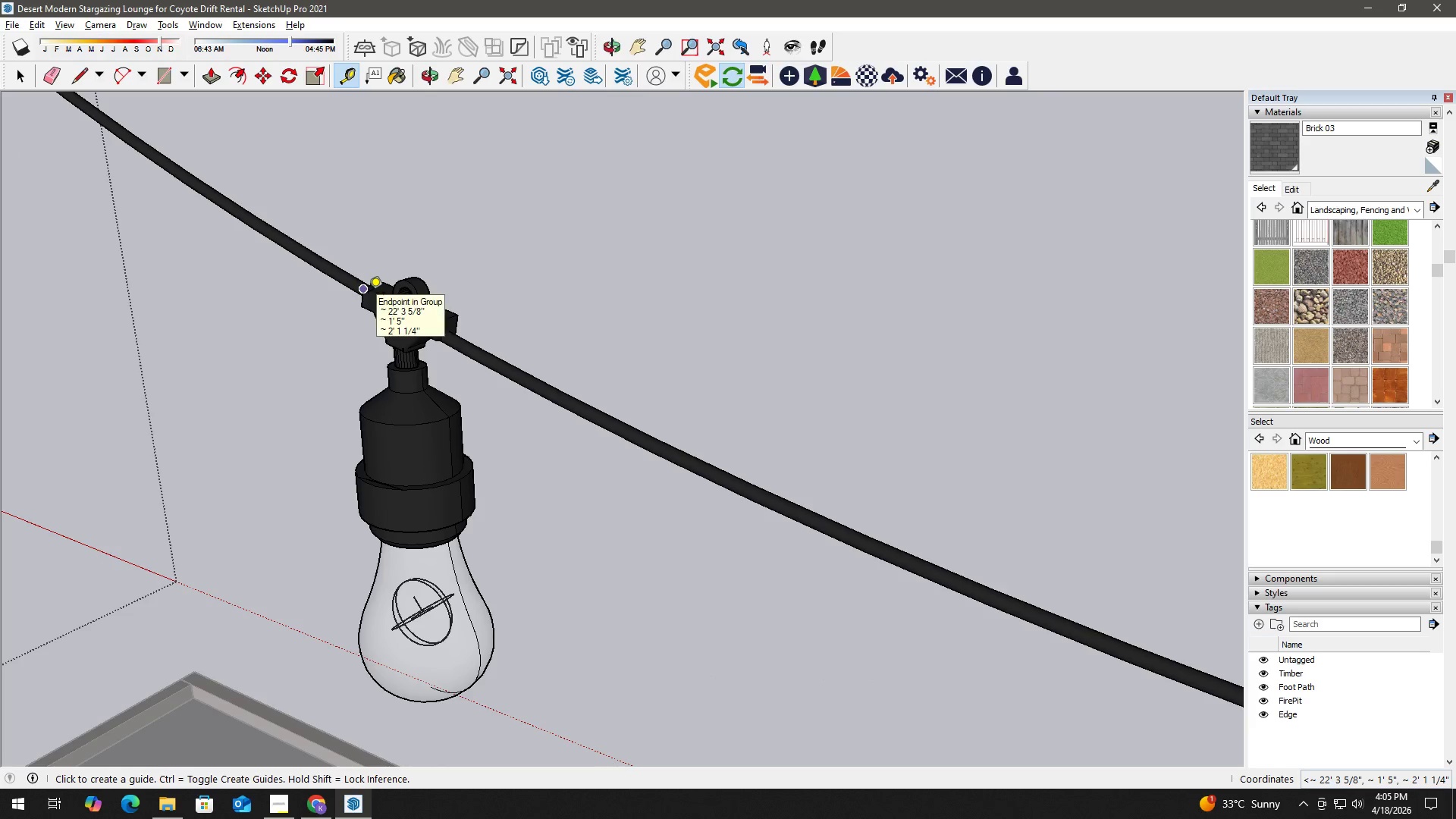 
scroll: coordinate [441, 294], scroll_direction: up, amount: 23.0
 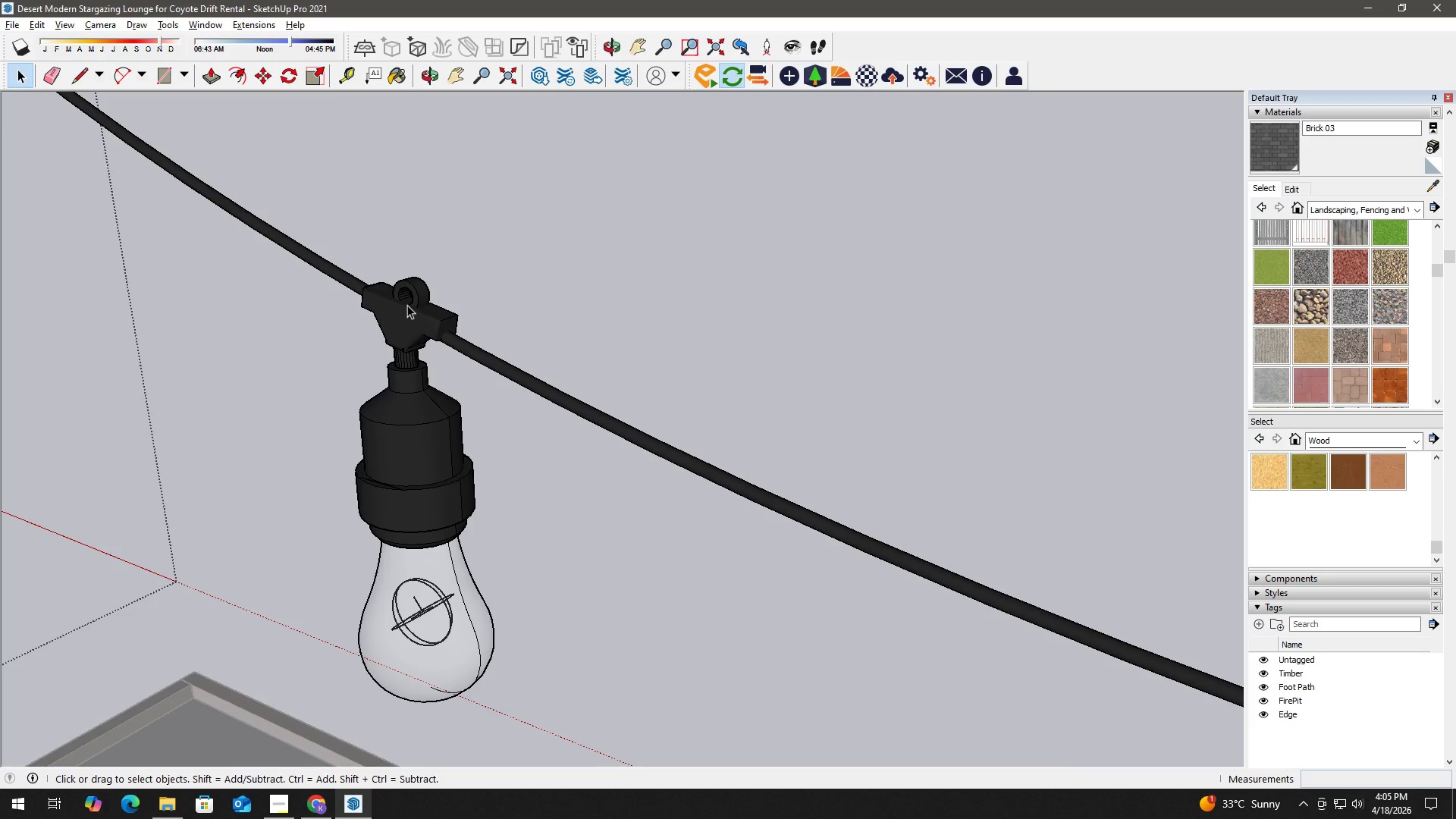 
key(Space)
 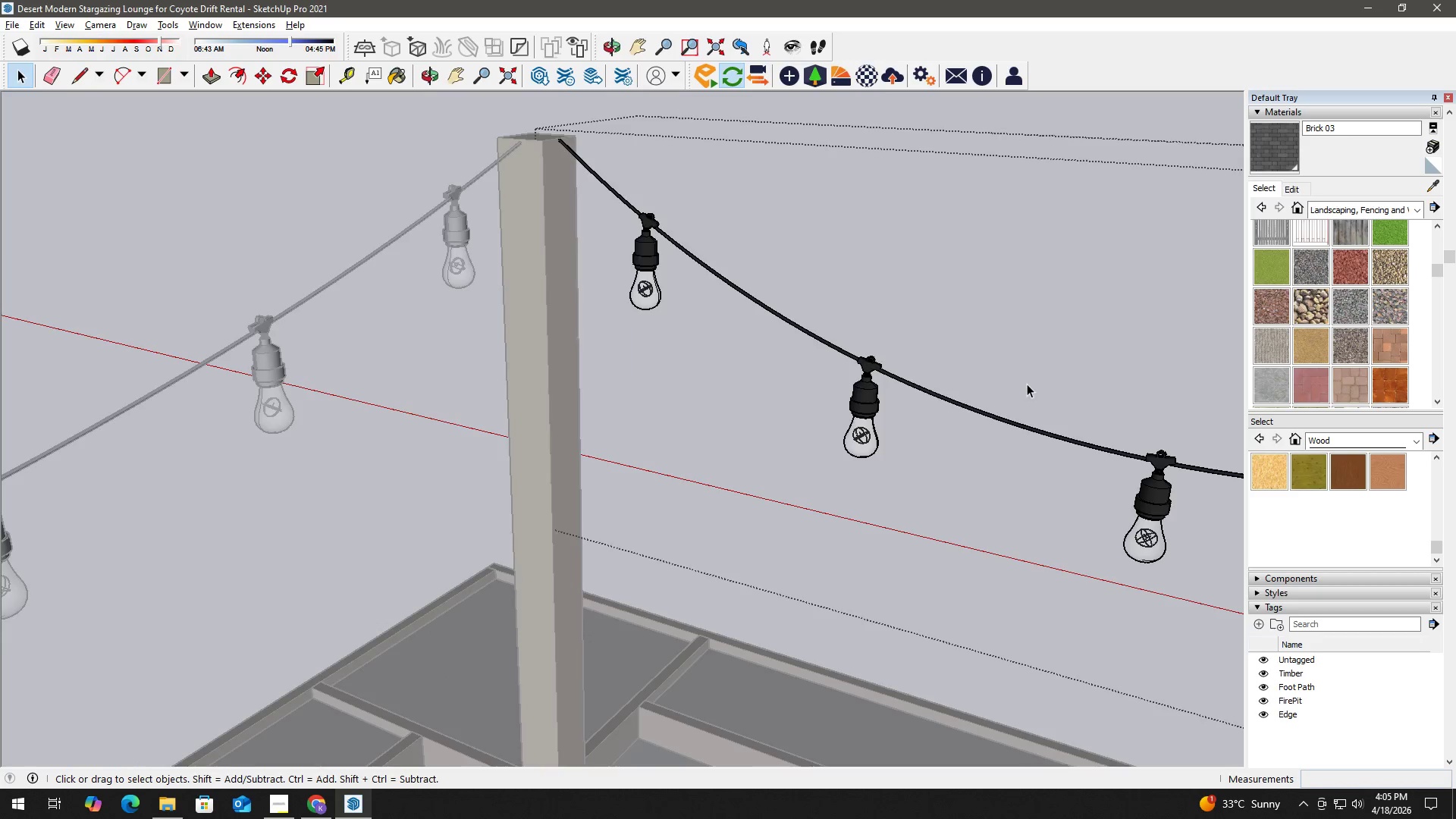 
left_click_drag(start_coordinate=[1096, 400], to_coordinate=[673, 337])
 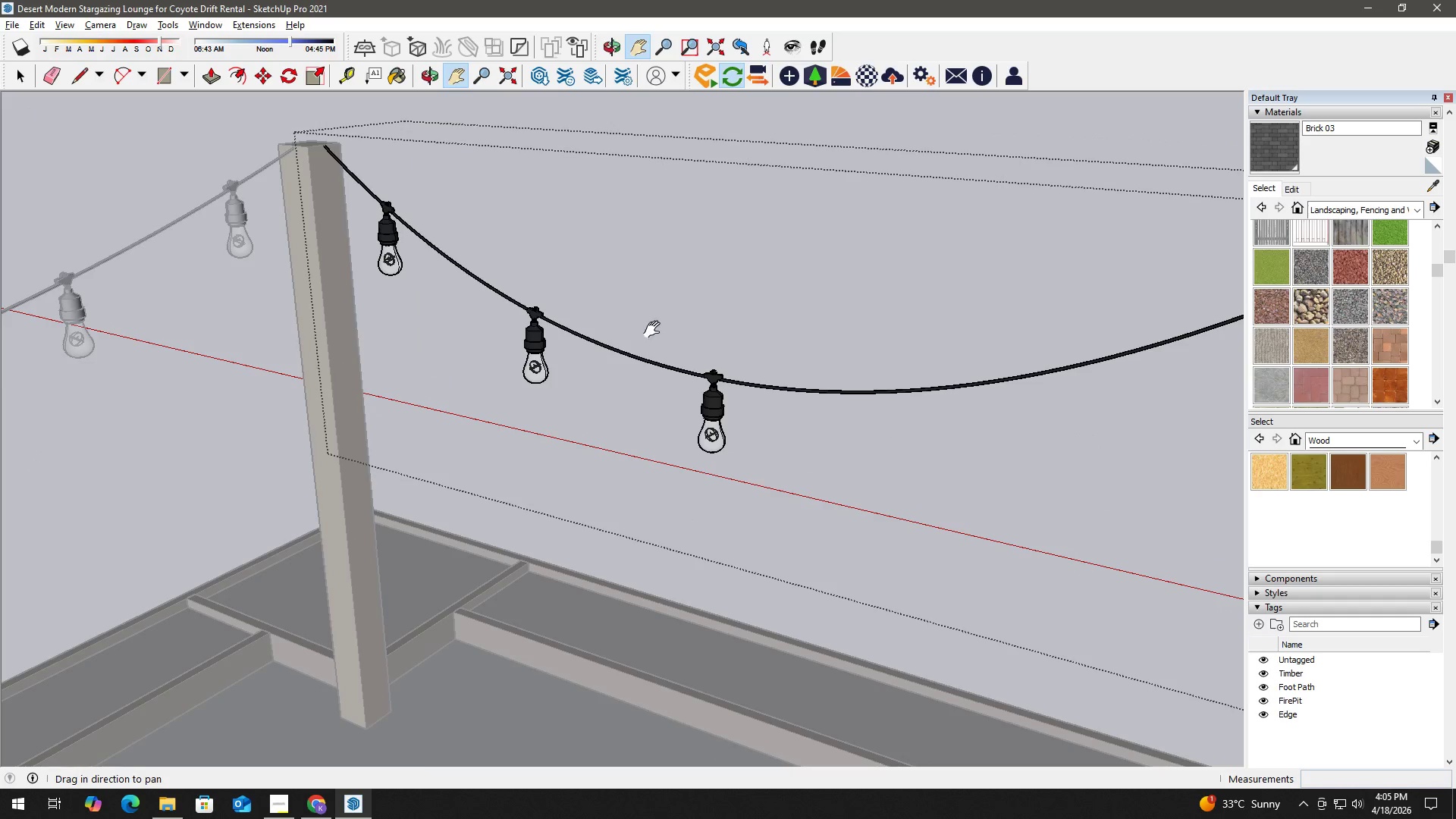 
scroll: coordinate [1028, 384], scroll_direction: down, amount: 25.0
 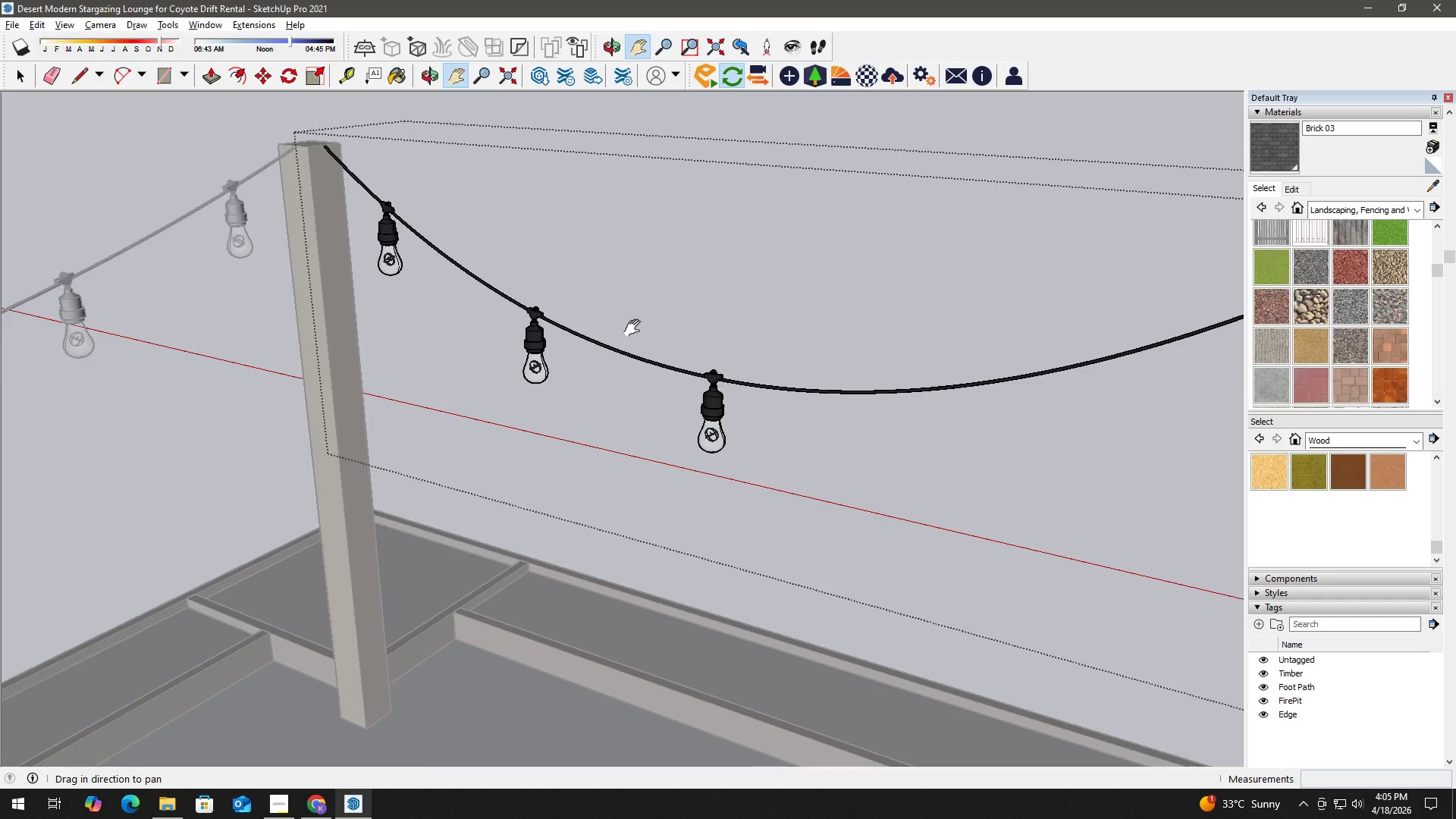 
left_click_drag(start_coordinate=[653, 330], to_coordinate=[614, 322])
 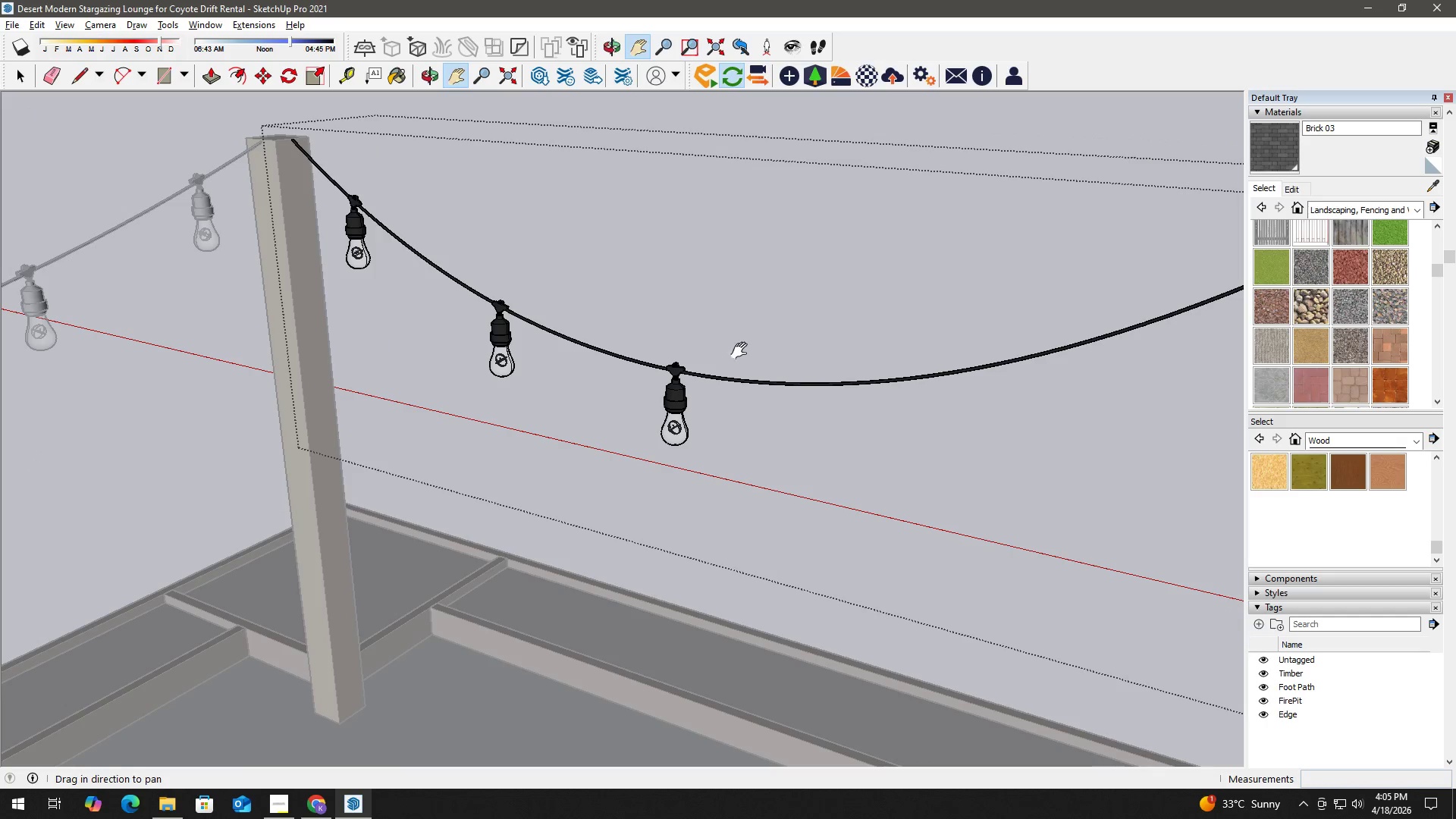 
left_click_drag(start_coordinate=[798, 353], to_coordinate=[412, 304])
 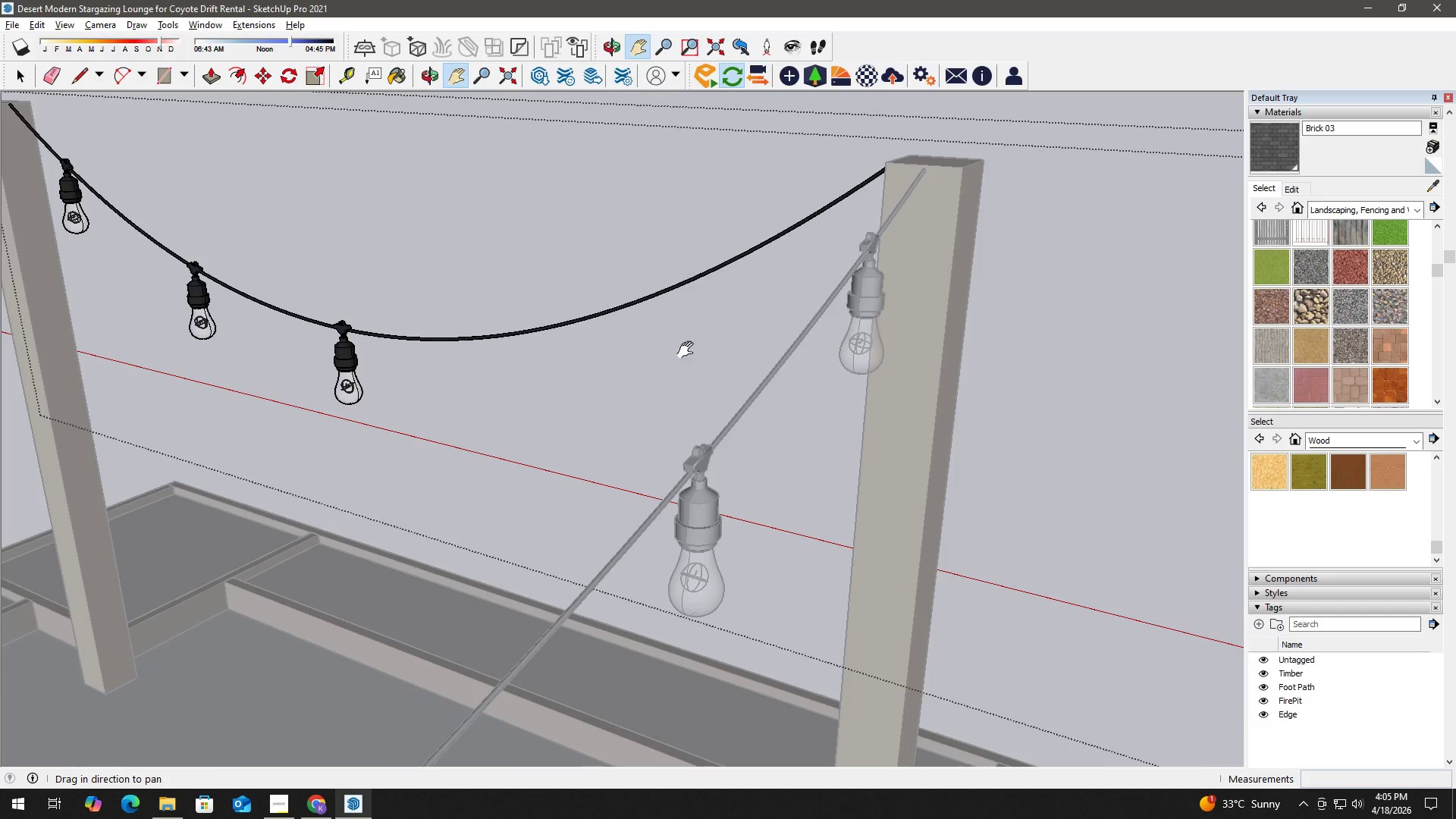 
left_click_drag(start_coordinate=[817, 375], to_coordinate=[579, 351])
 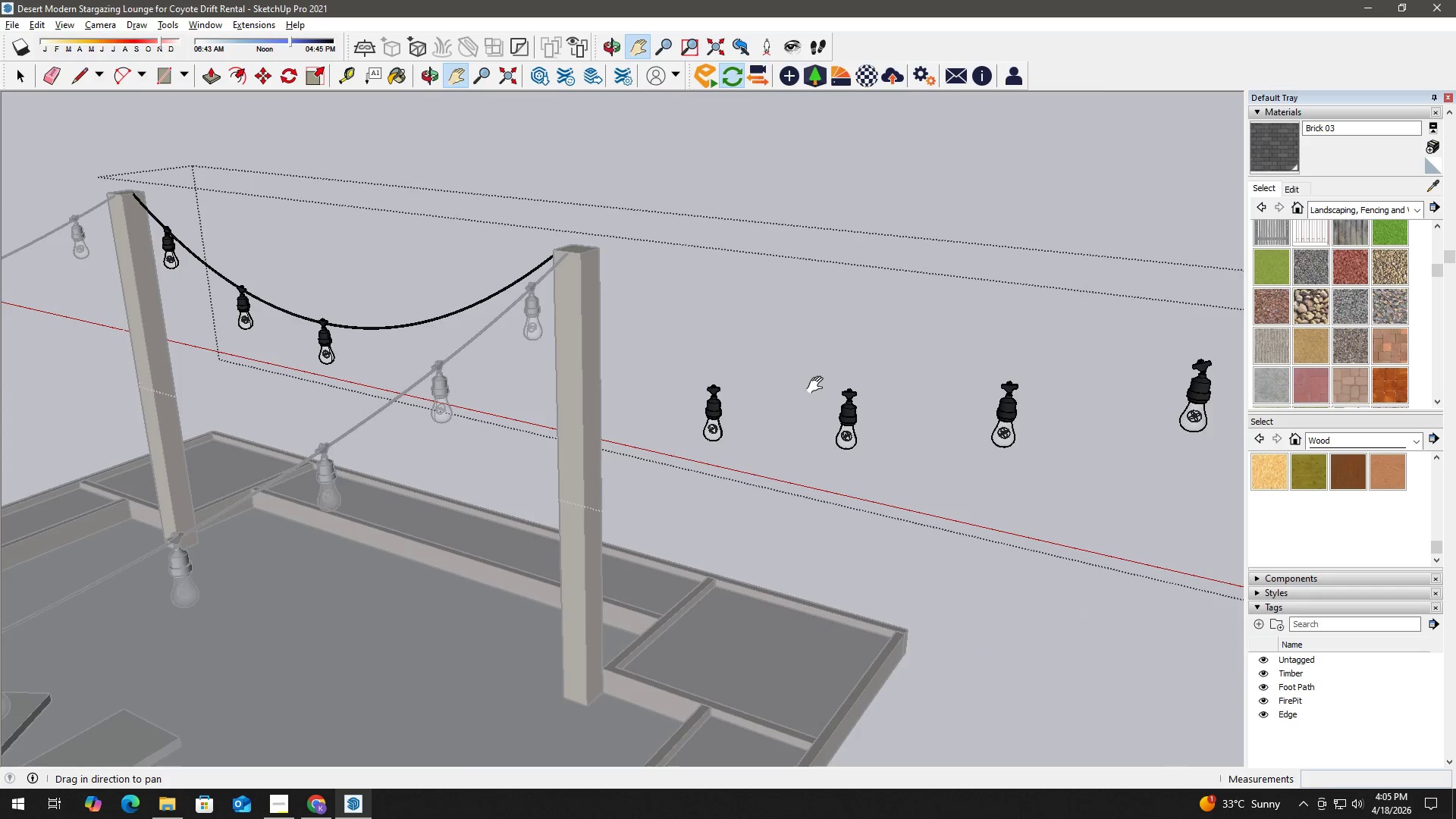 
scroll: coordinate [757, 364], scroll_direction: down, amount: 8.0
 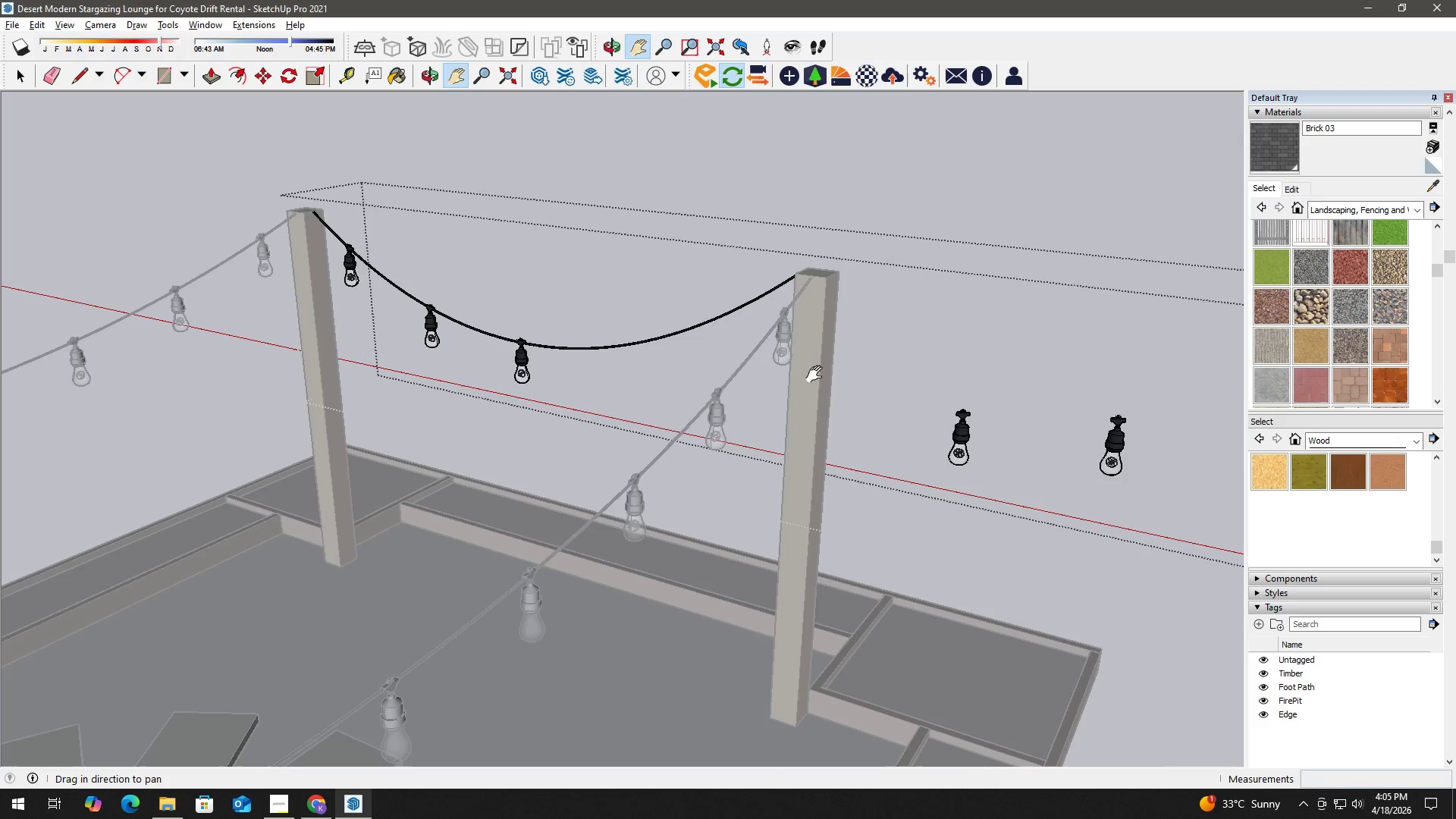 
left_click_drag(start_coordinate=[818, 380], to_coordinate=[653, 363])
 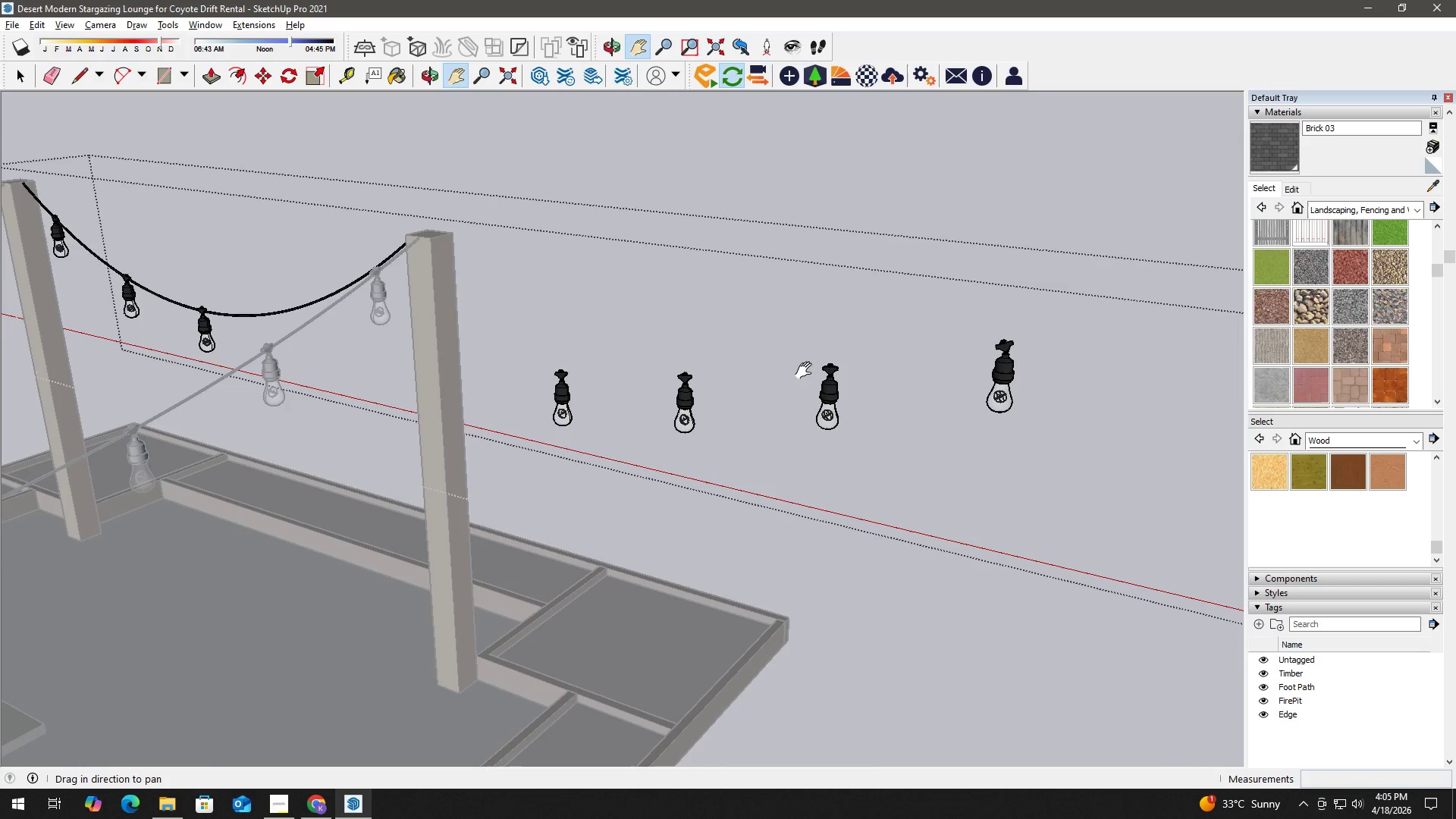 
key(Space)
 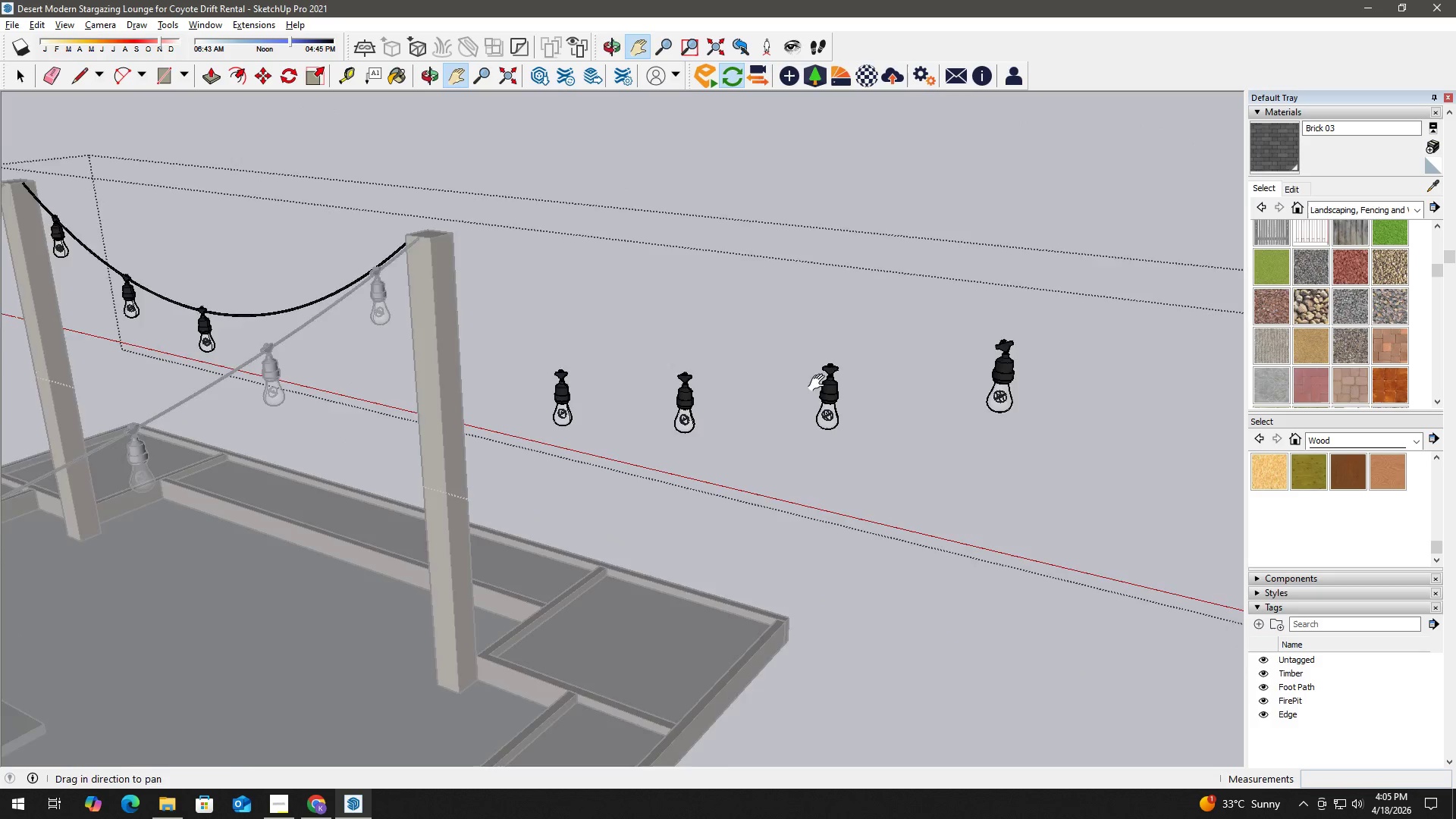 
scroll: coordinate [830, 388], scroll_direction: up, amount: 4.0
 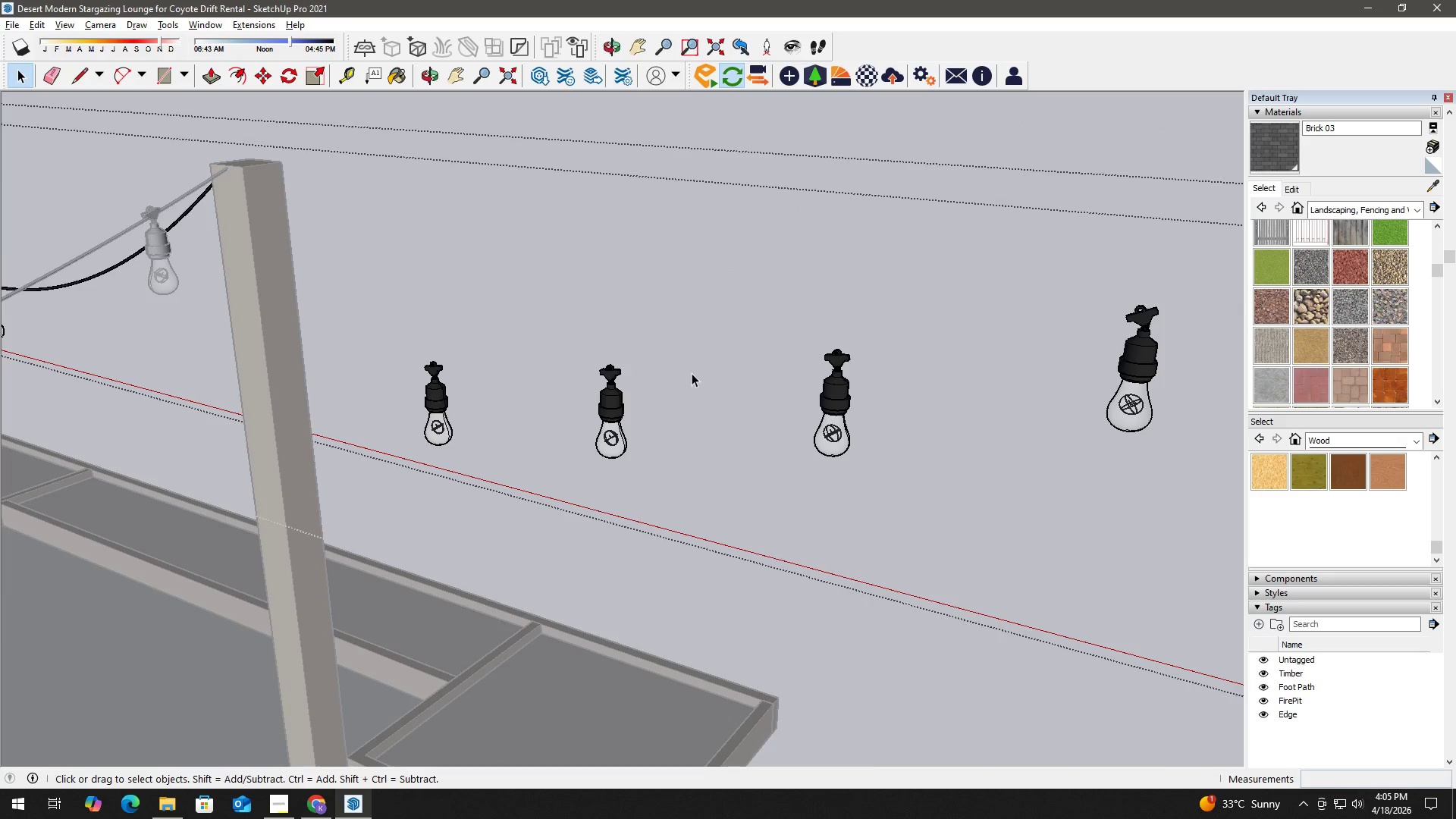 
key(H)
 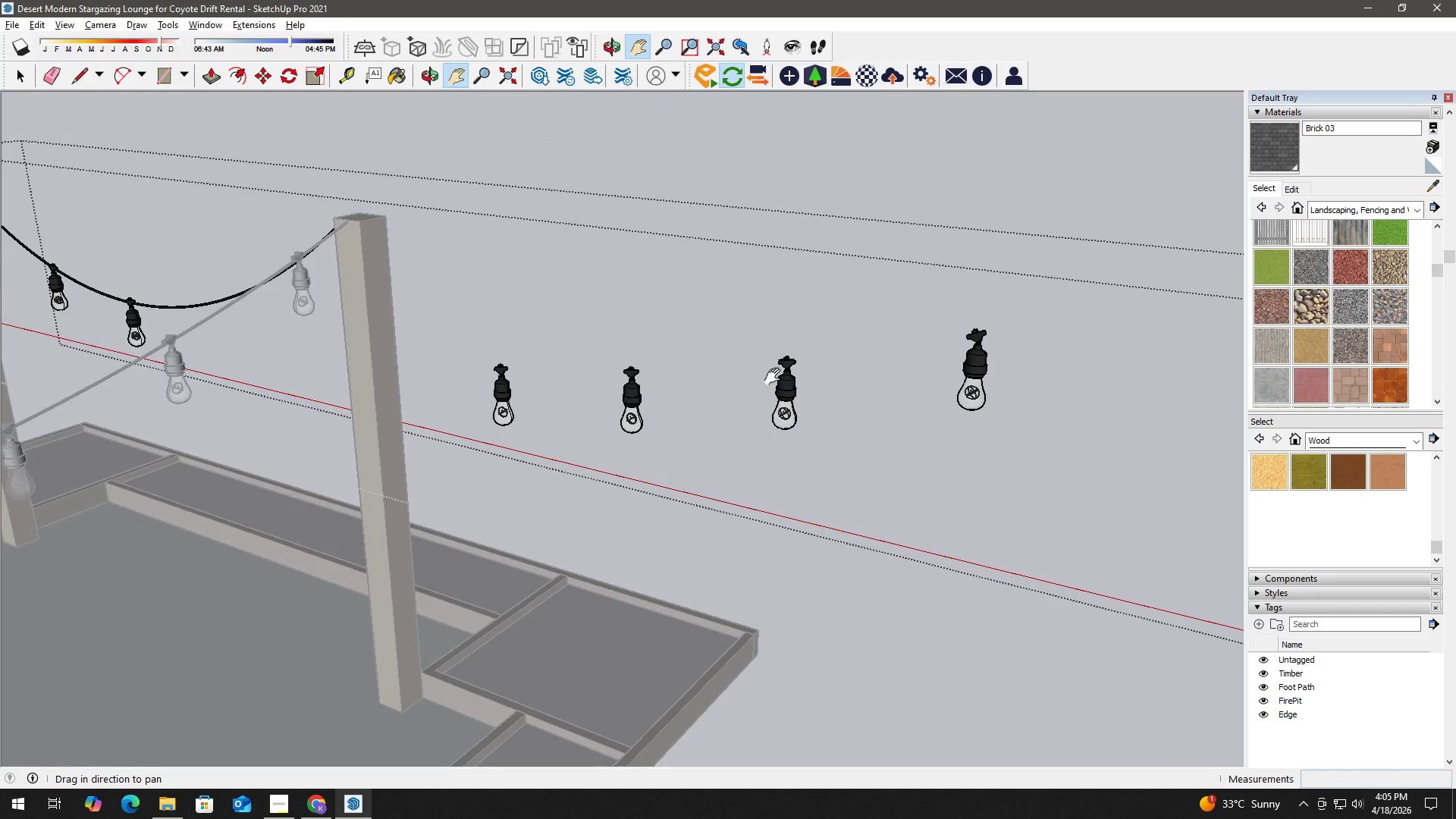 
scroll: coordinate [682, 371], scroll_direction: down, amount: 3.0
 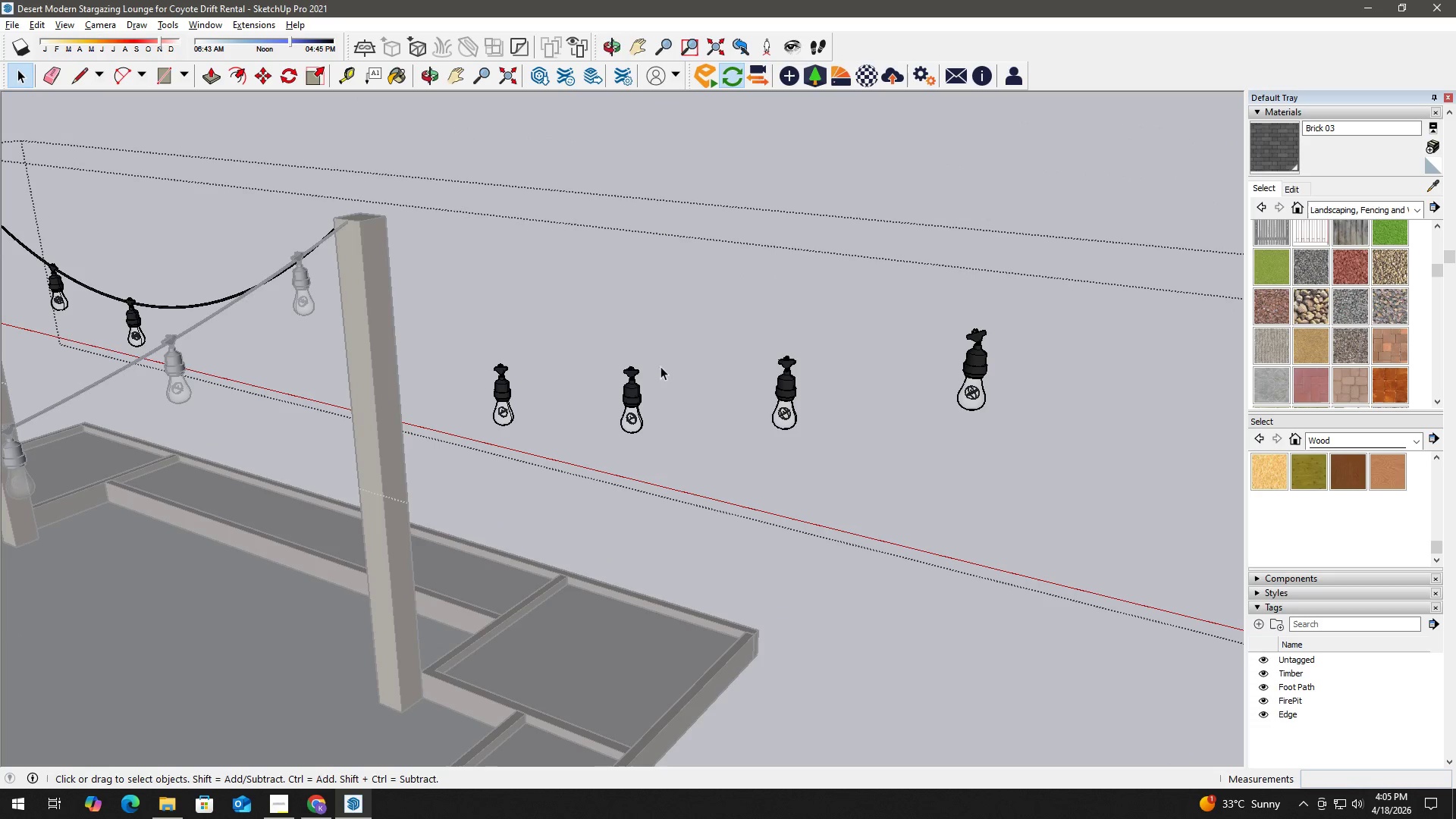 
key(Space)
 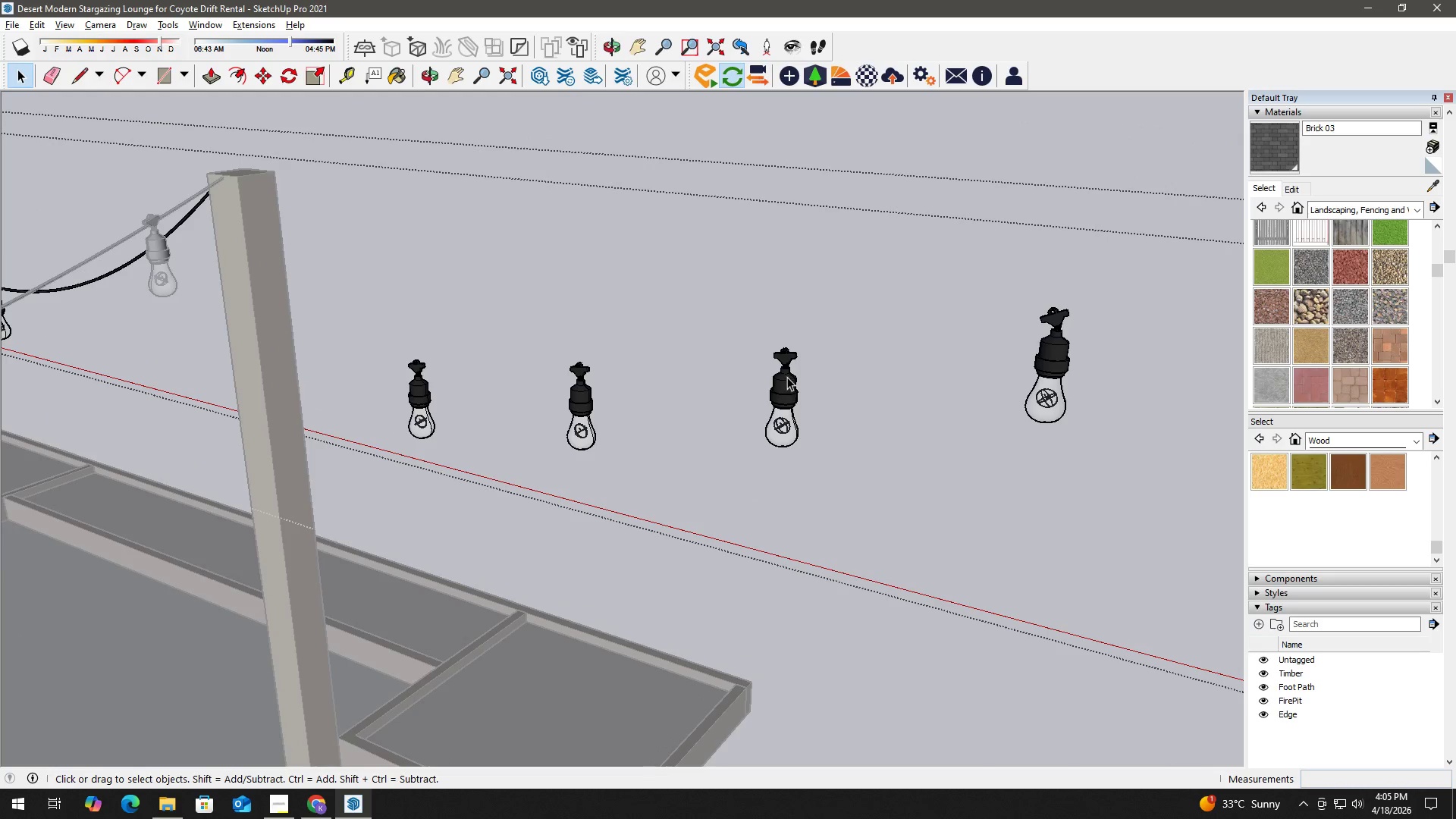 
left_click([784, 373])
 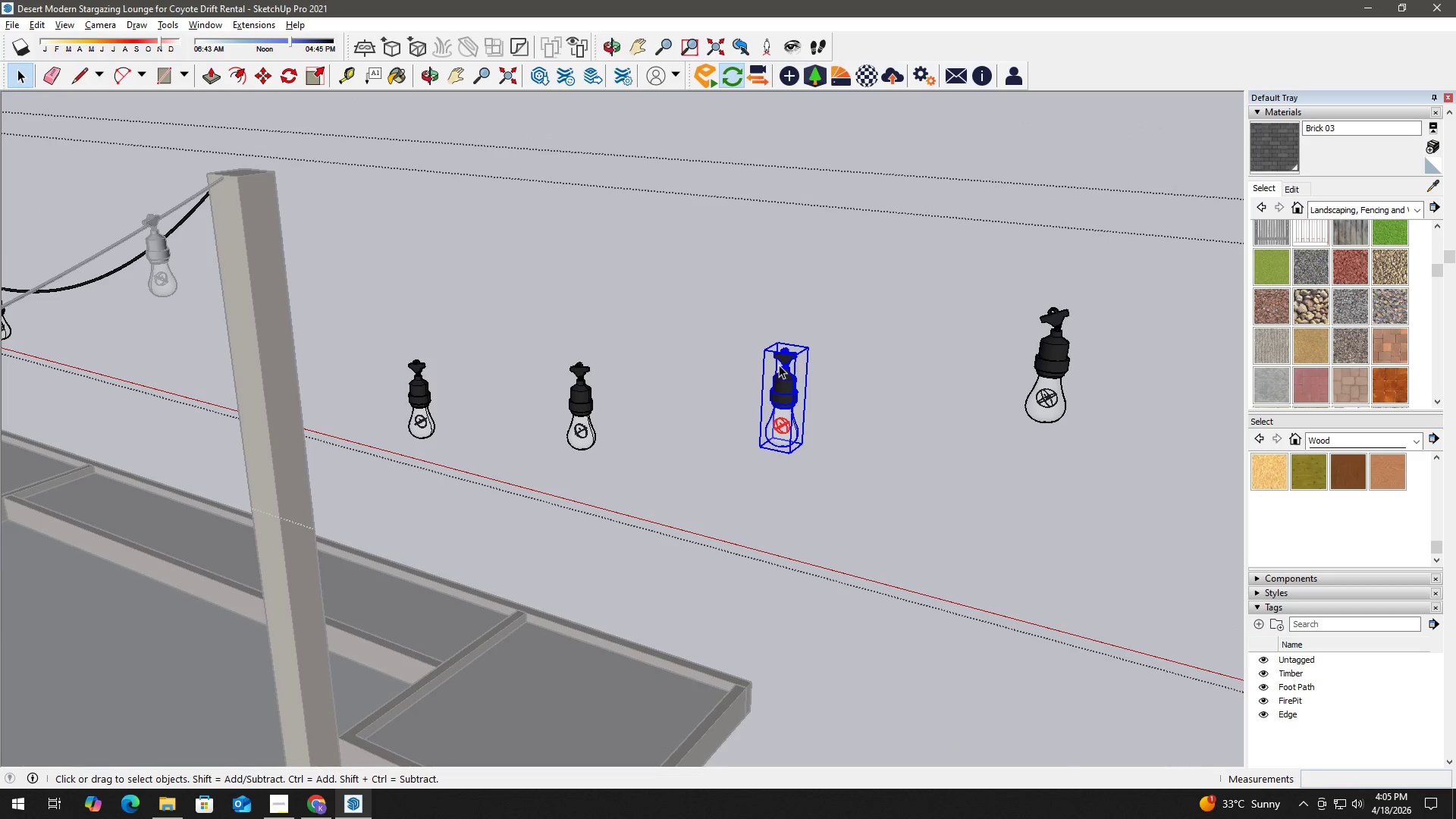 
scroll: coordinate [792, 379], scroll_direction: up, amount: 3.0
 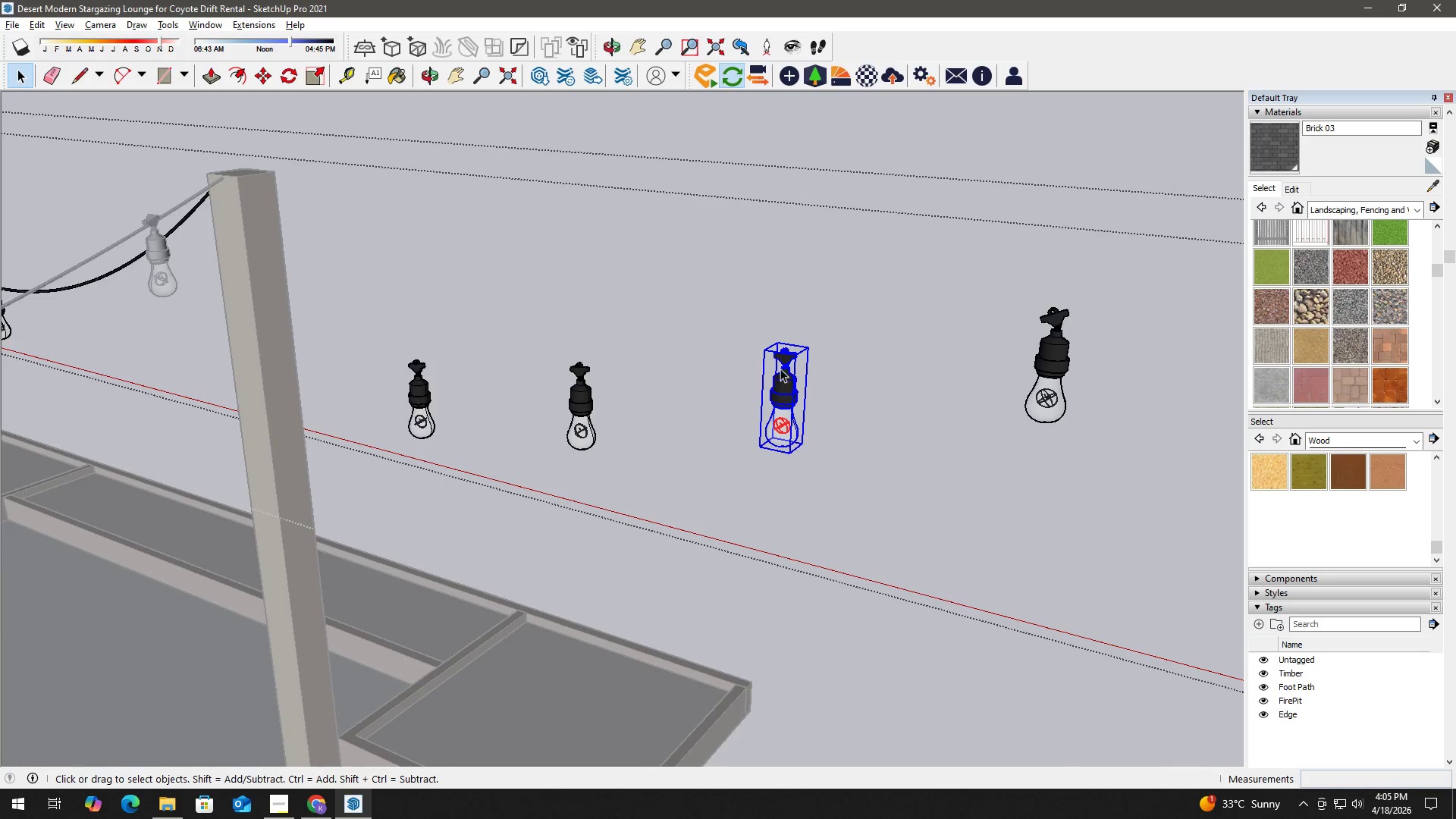 
key(M)
 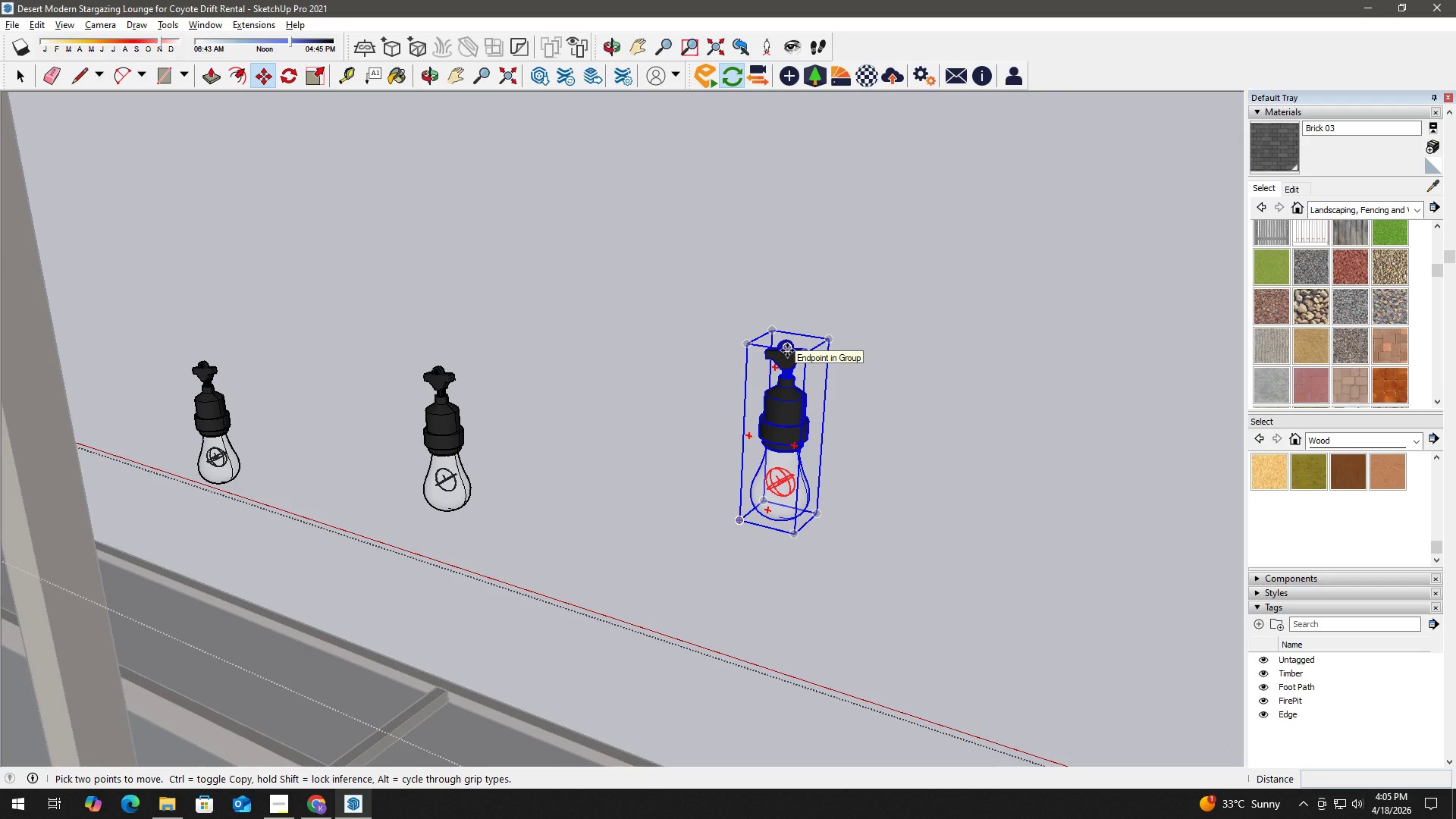 
scroll: coordinate [788, 351], scroll_direction: up, amount: 6.0
 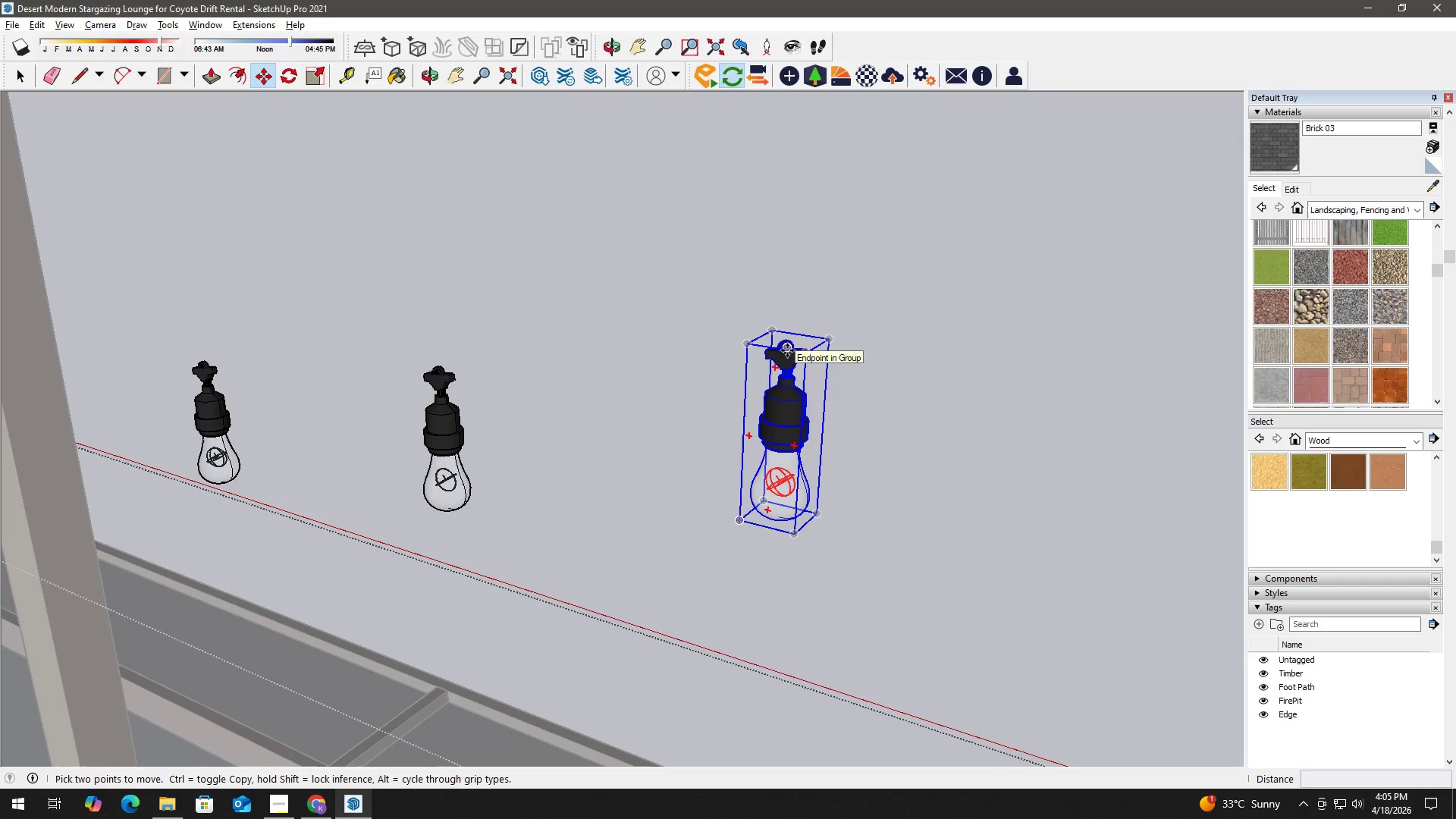 
left_click_drag(start_coordinate=[787, 350], to_coordinate=[766, 351])
 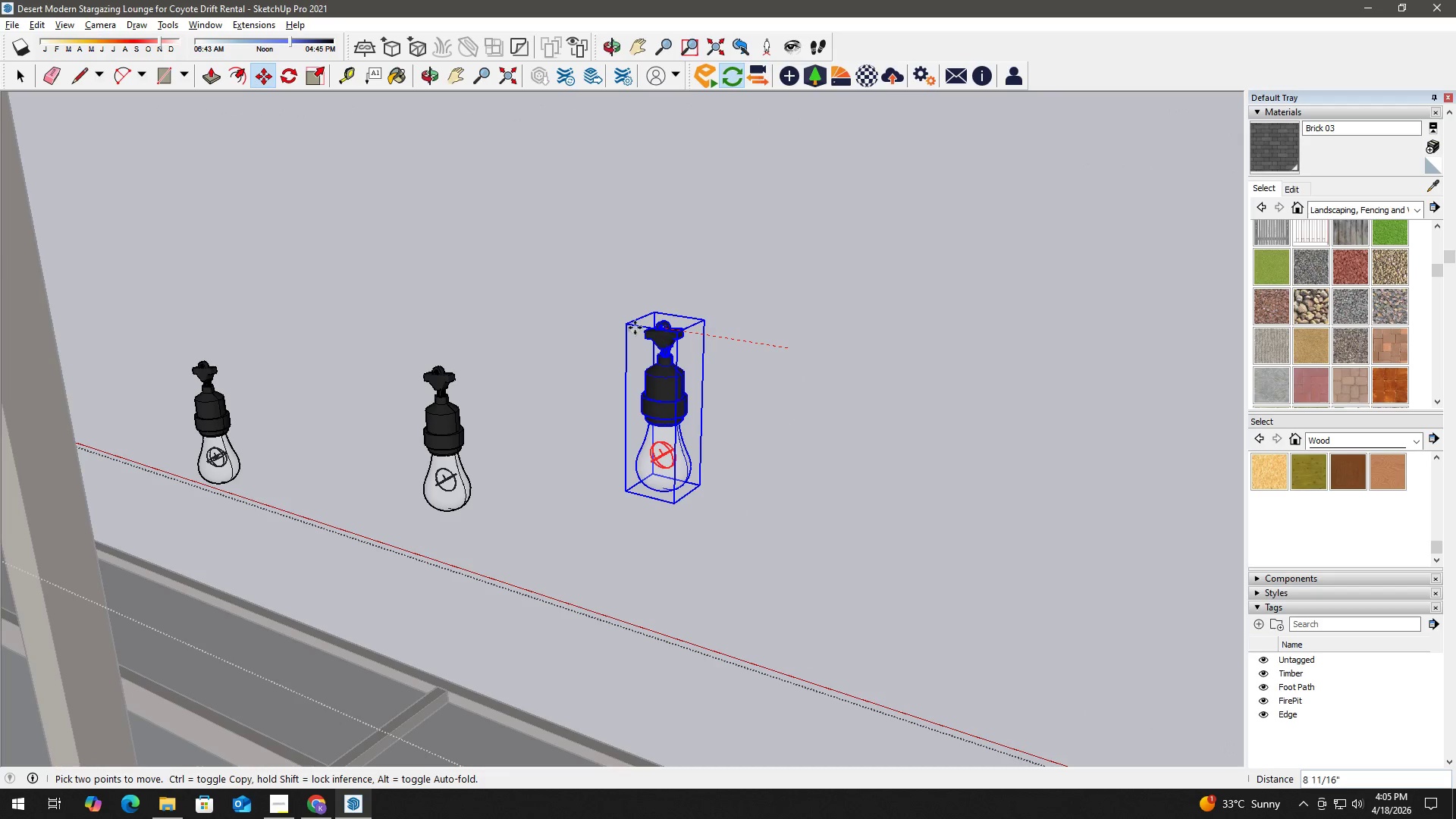 
hold_key(key=ShiftLeft, duration=1.05)
 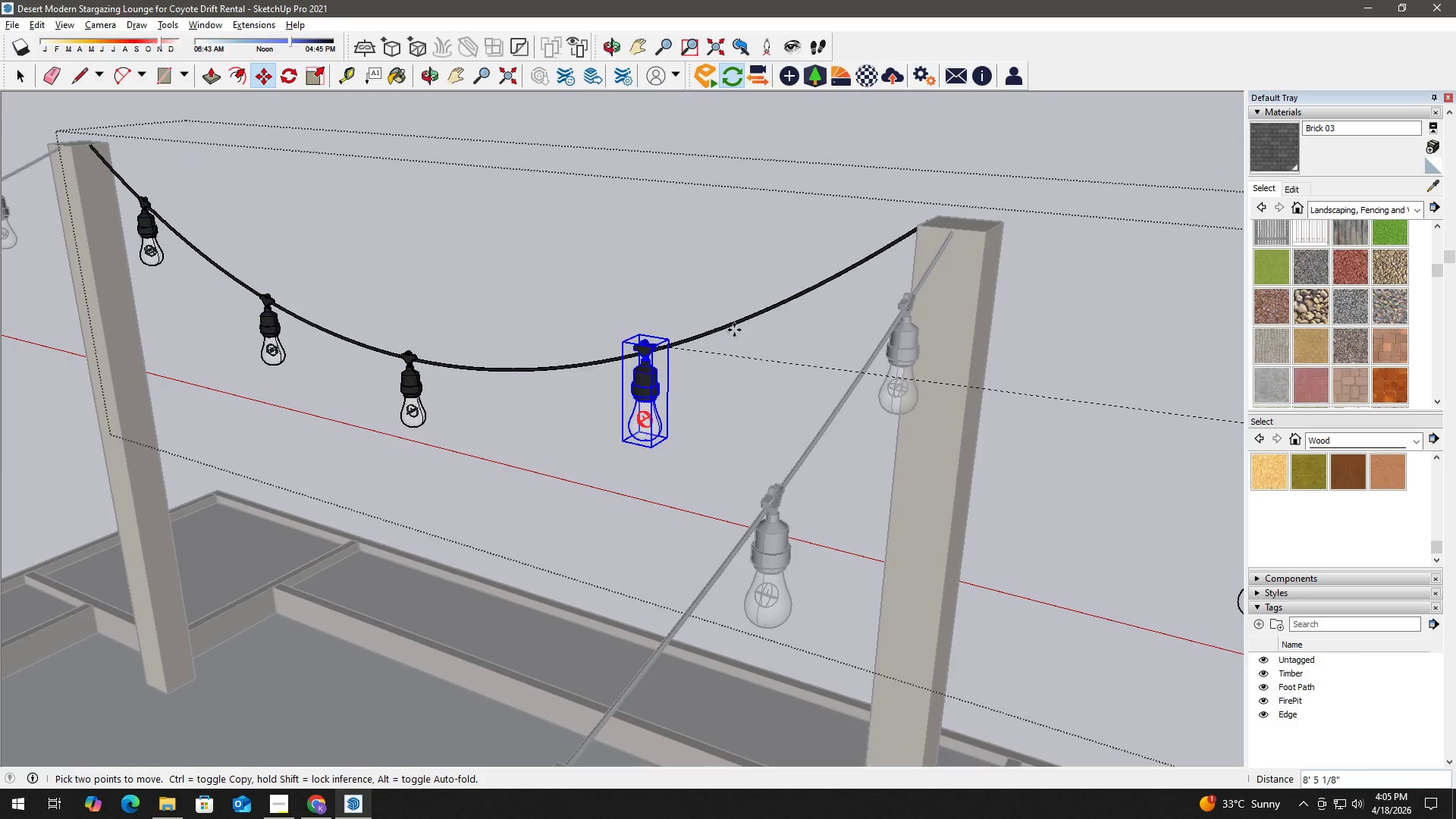 
scroll: coordinate [540, 325], scroll_direction: down, amount: 4.0
 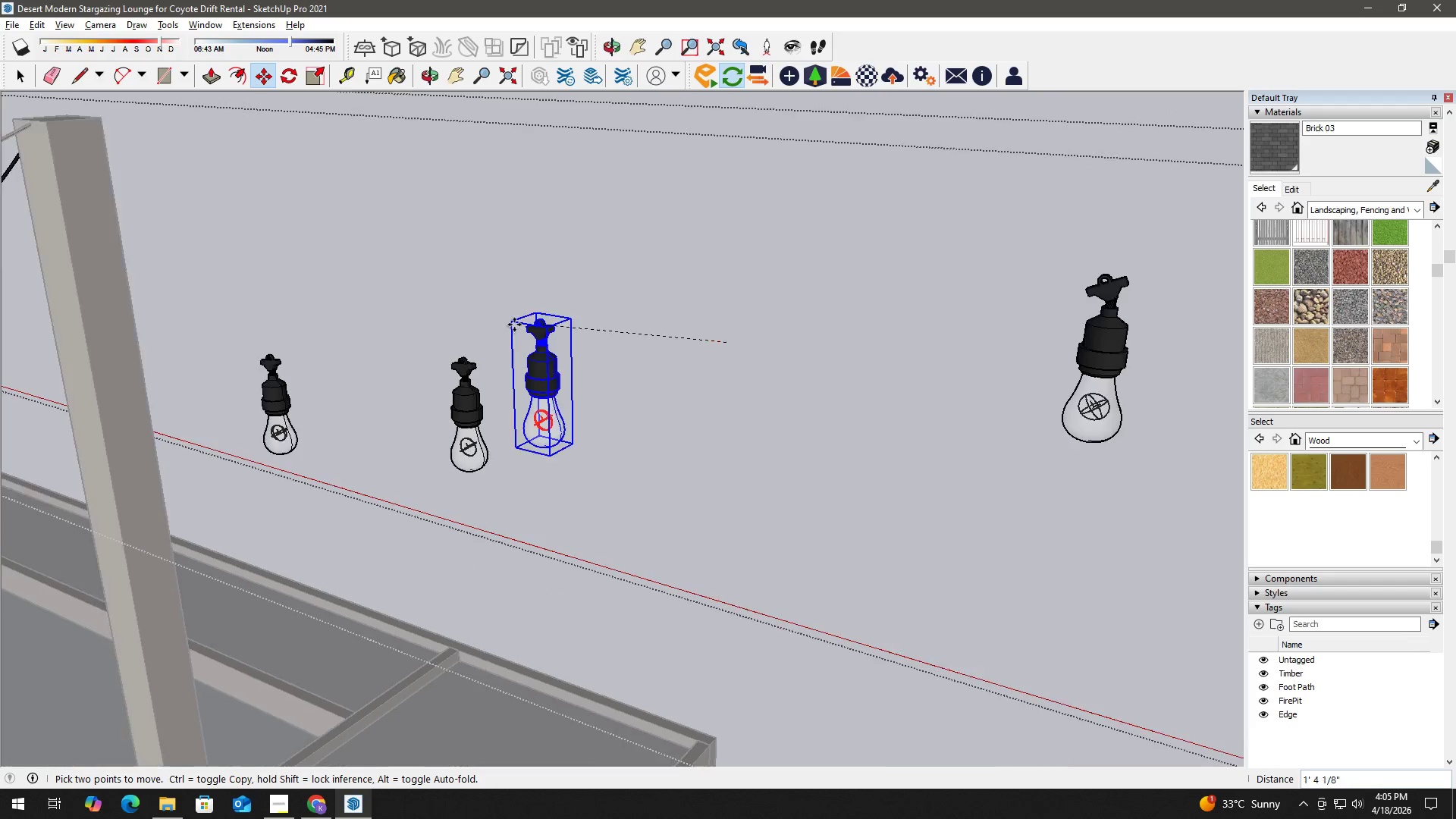 
hold_key(key=ShiftLeft, duration=15.12)
scroll: coordinate [635, 349], scroll_direction: up, amount: 2.0
 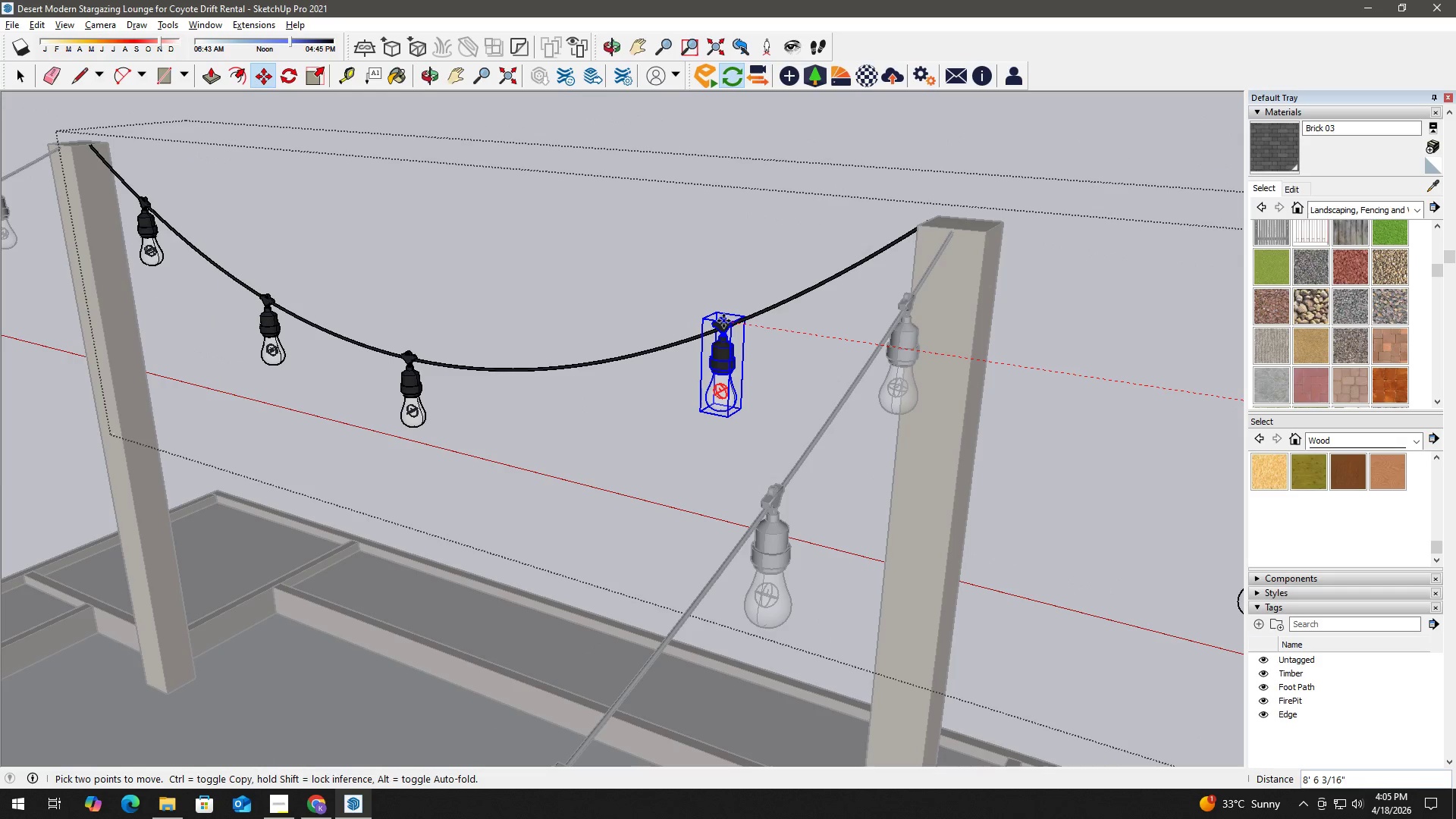 
left_click([723, 321])
 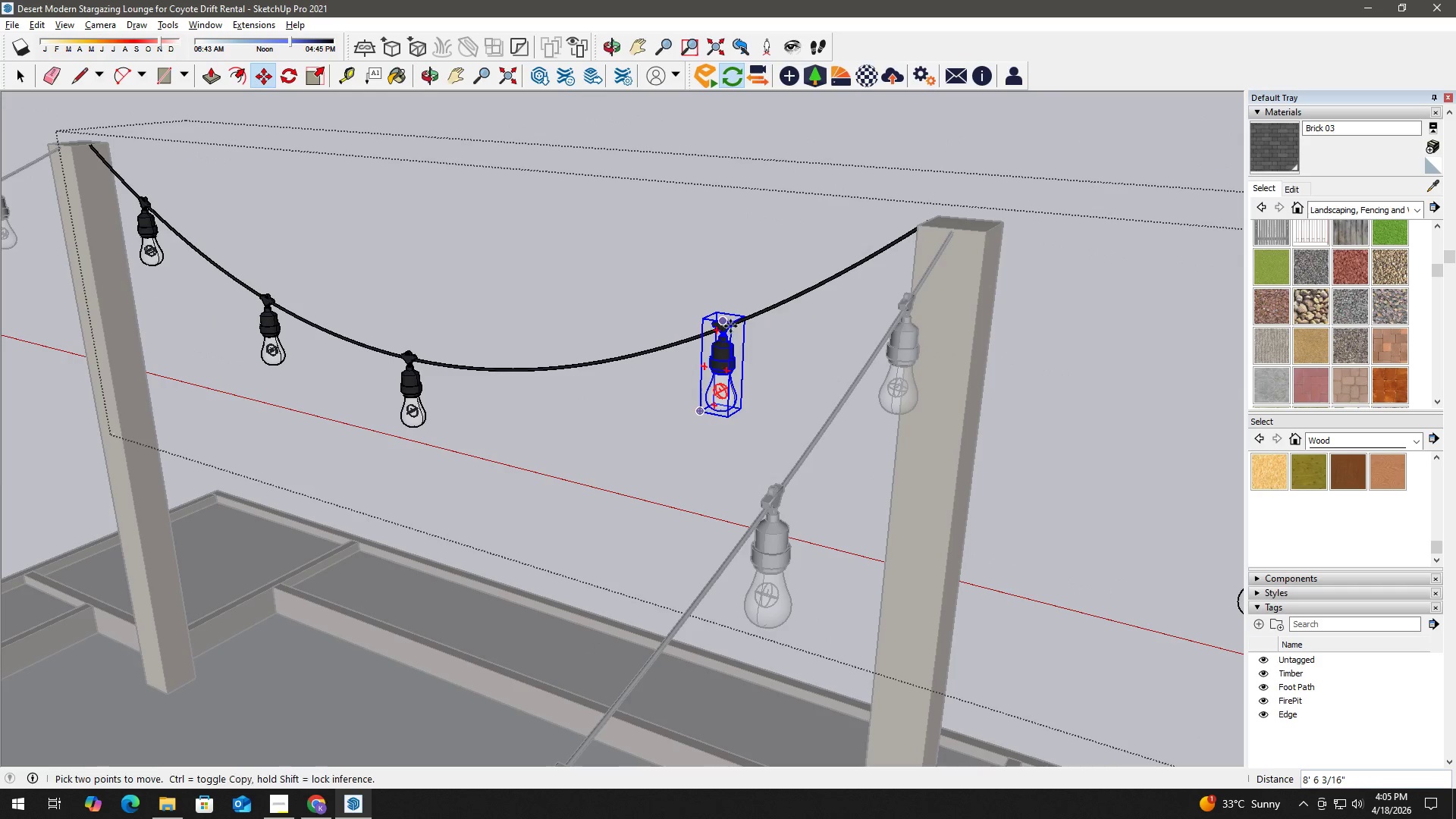 
key(Space)
 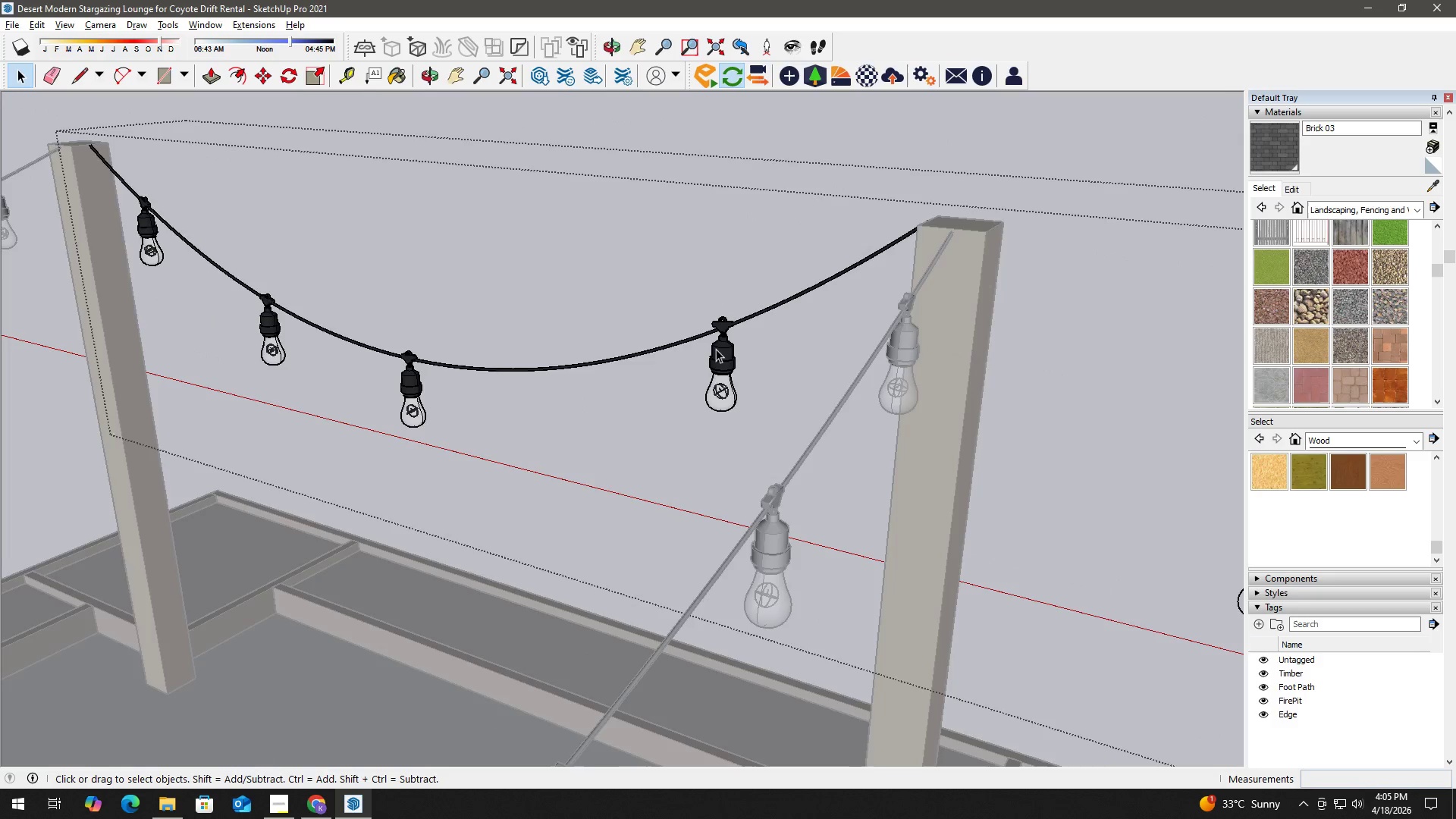 
scroll: coordinate [748, 325], scroll_direction: up, amount: 9.0
 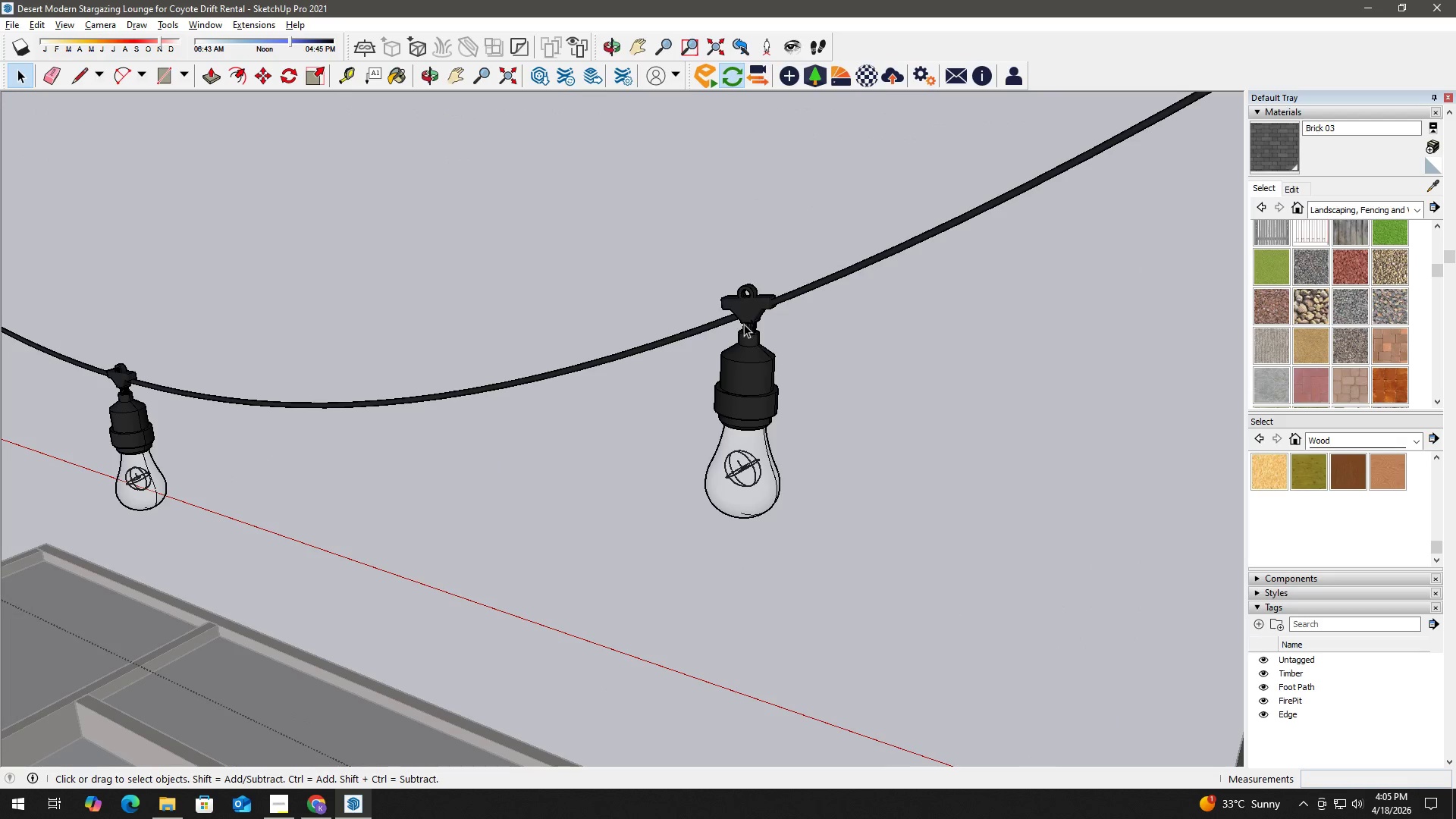 
scroll: coordinate [726, 328], scroll_direction: down, amount: 6.0
 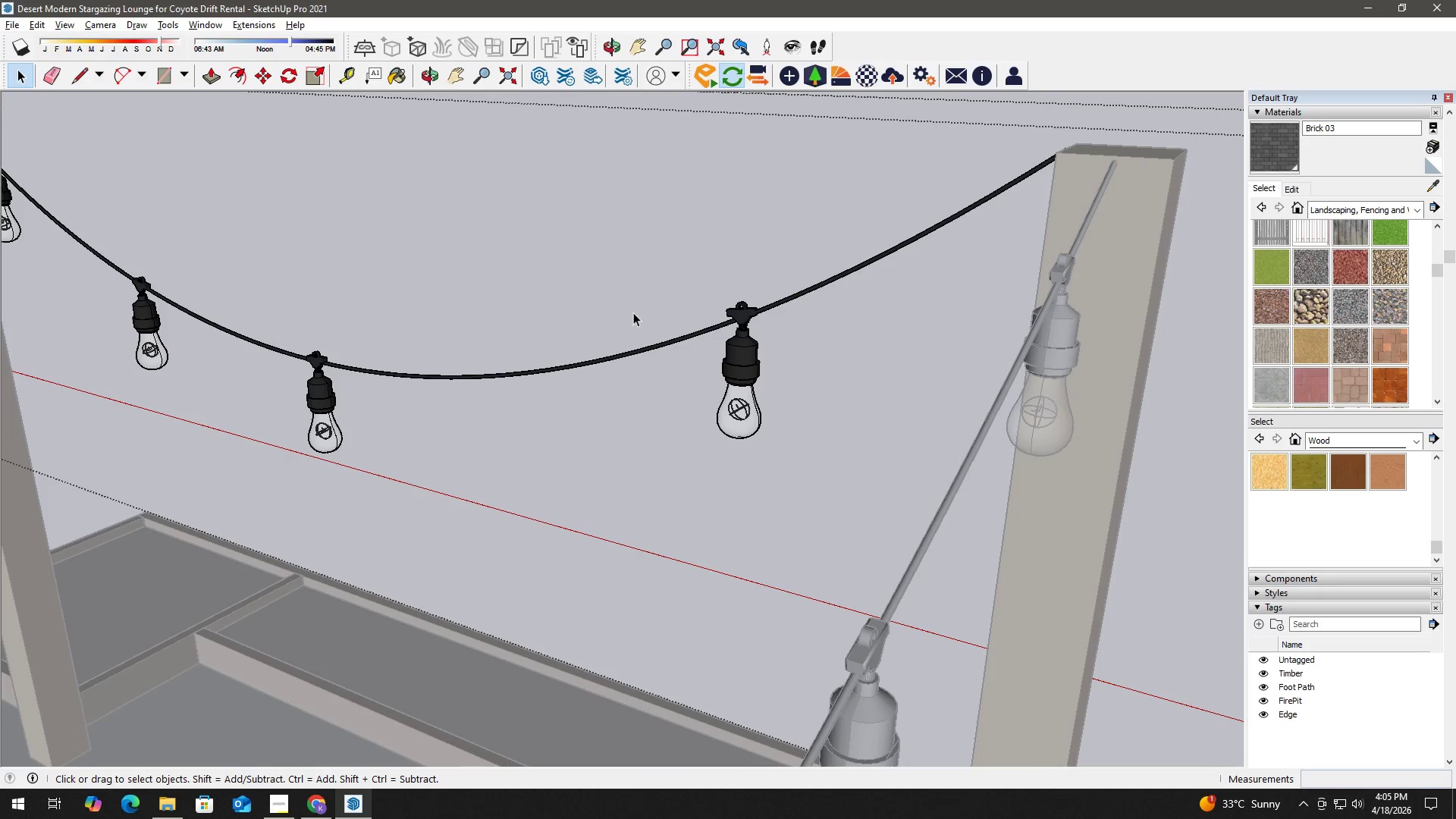 
type(hh)
 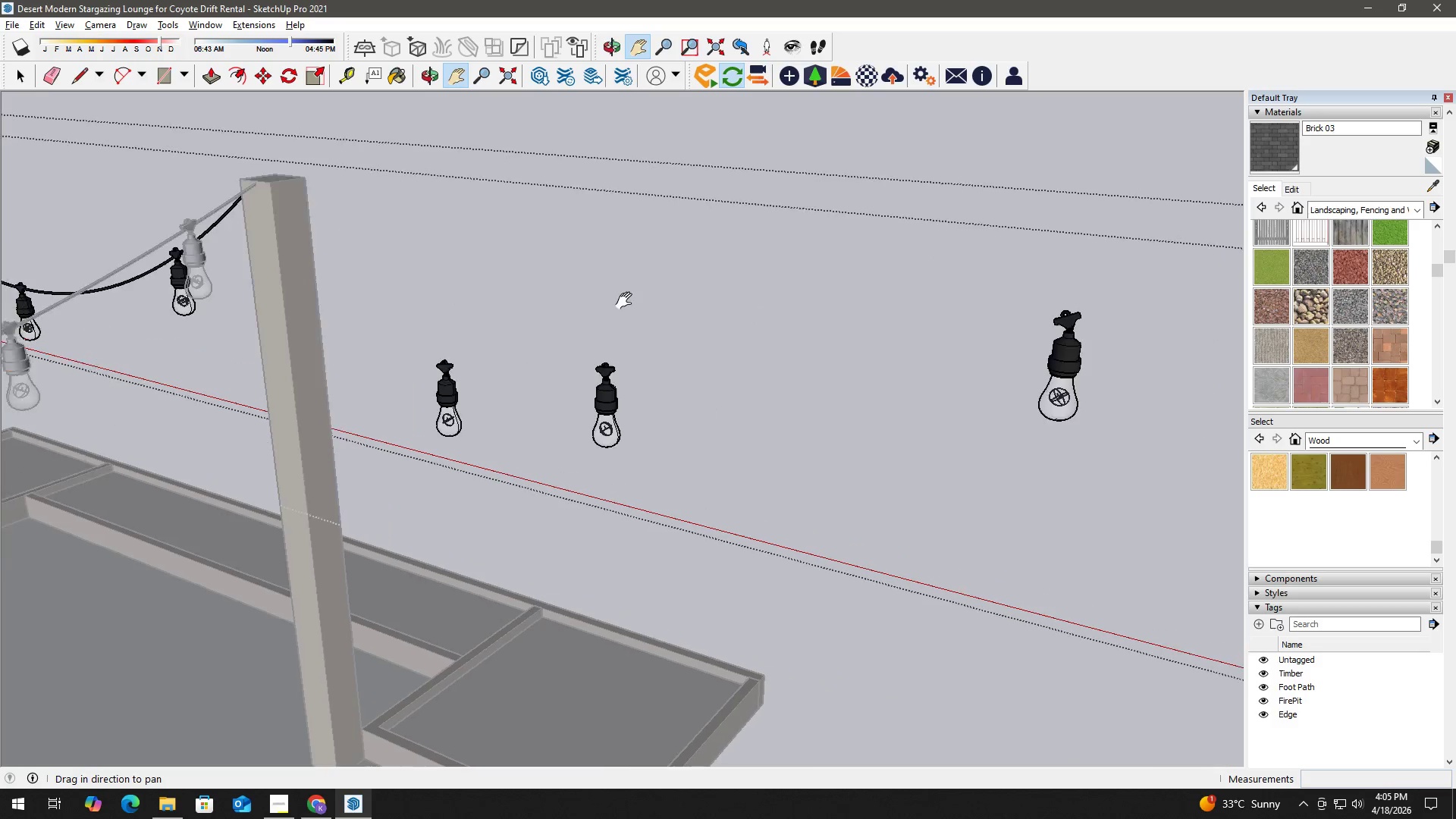 
left_click_drag(start_coordinate=[918, 374], to_coordinate=[416, 294])
 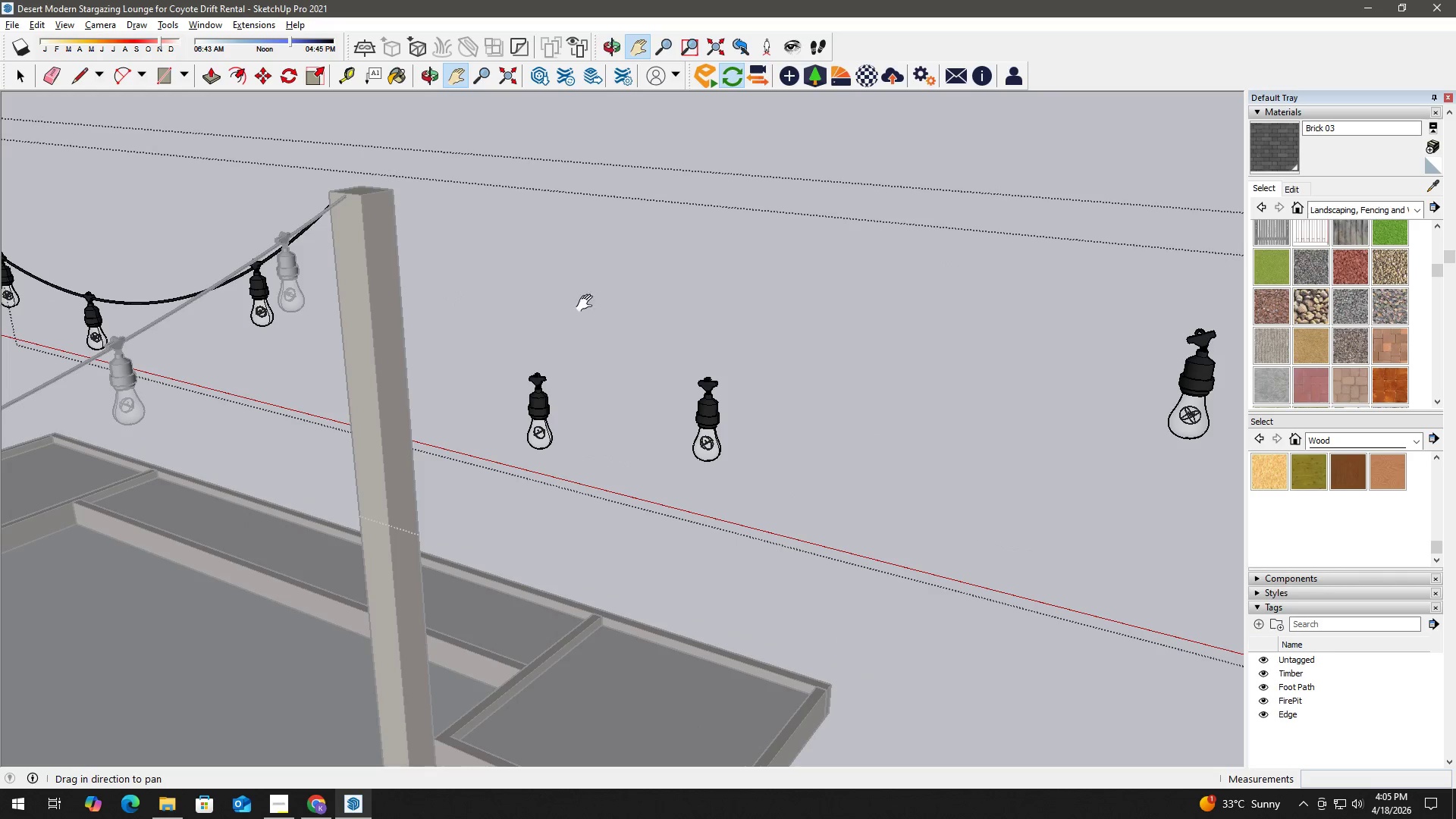 
scroll: coordinate [708, 366], scroll_direction: down, amount: 8.0
 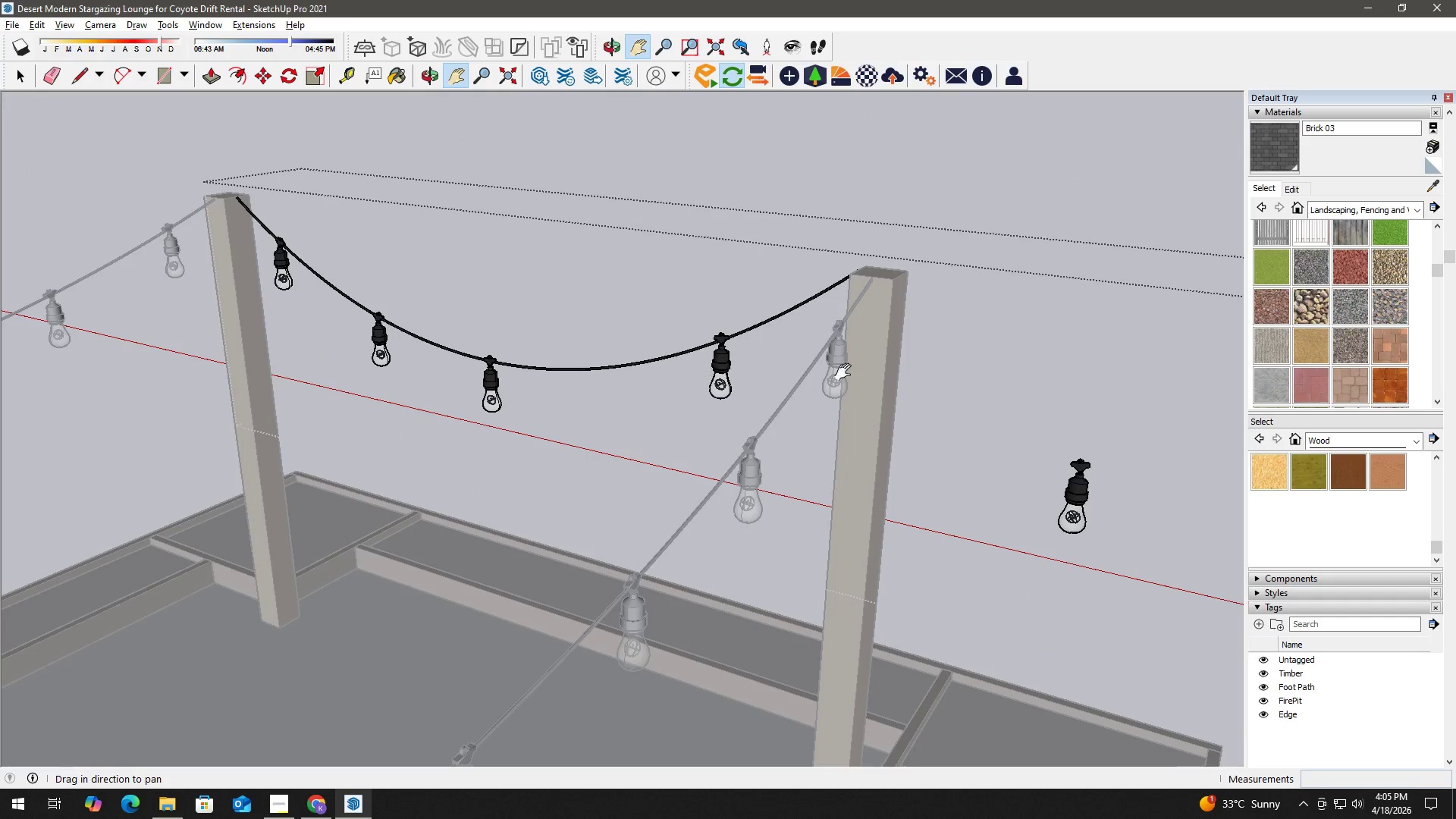 
left_click_drag(start_coordinate=[770, 322], to_coordinate=[620, 300])
 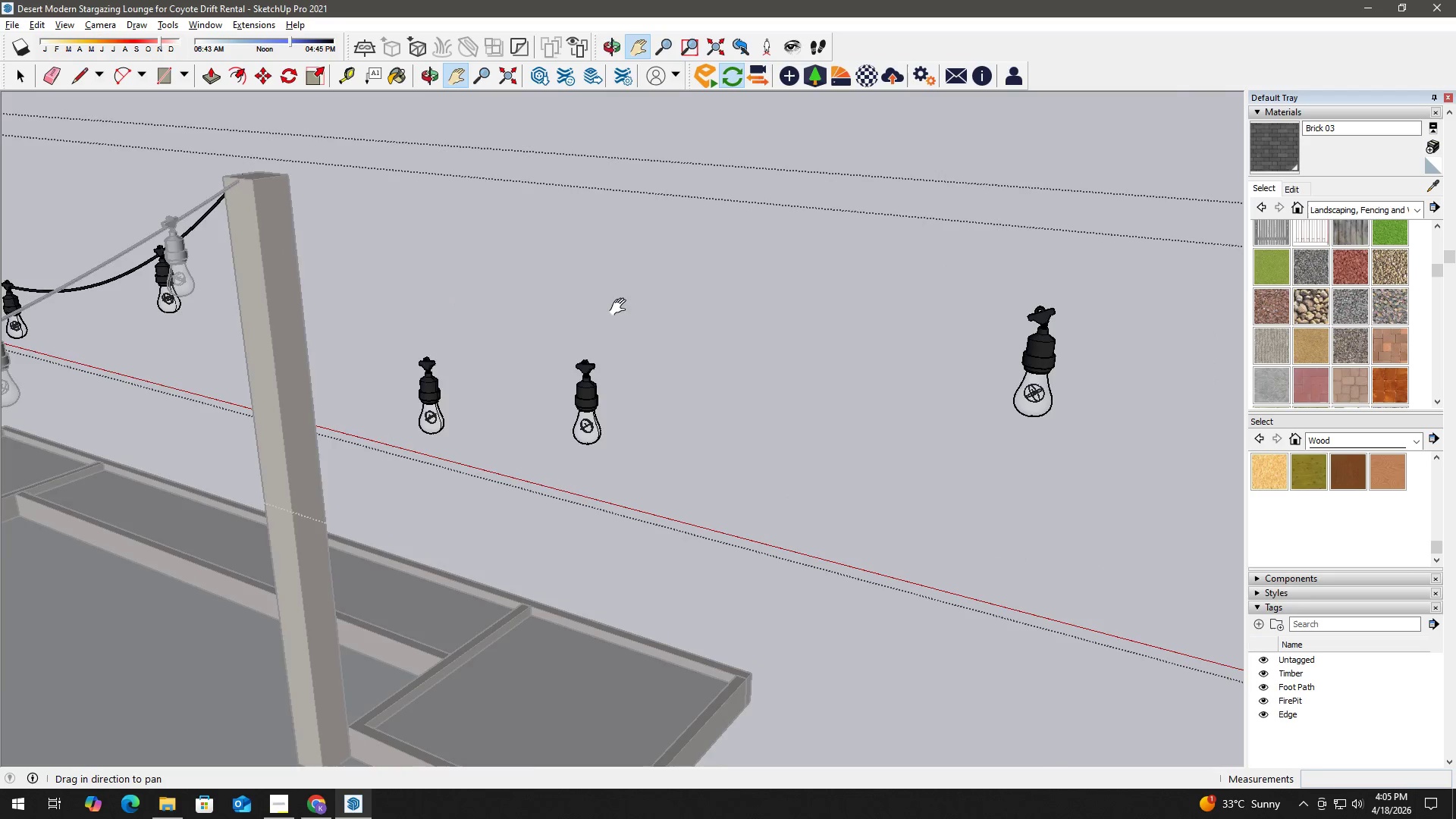 
key(Space)
 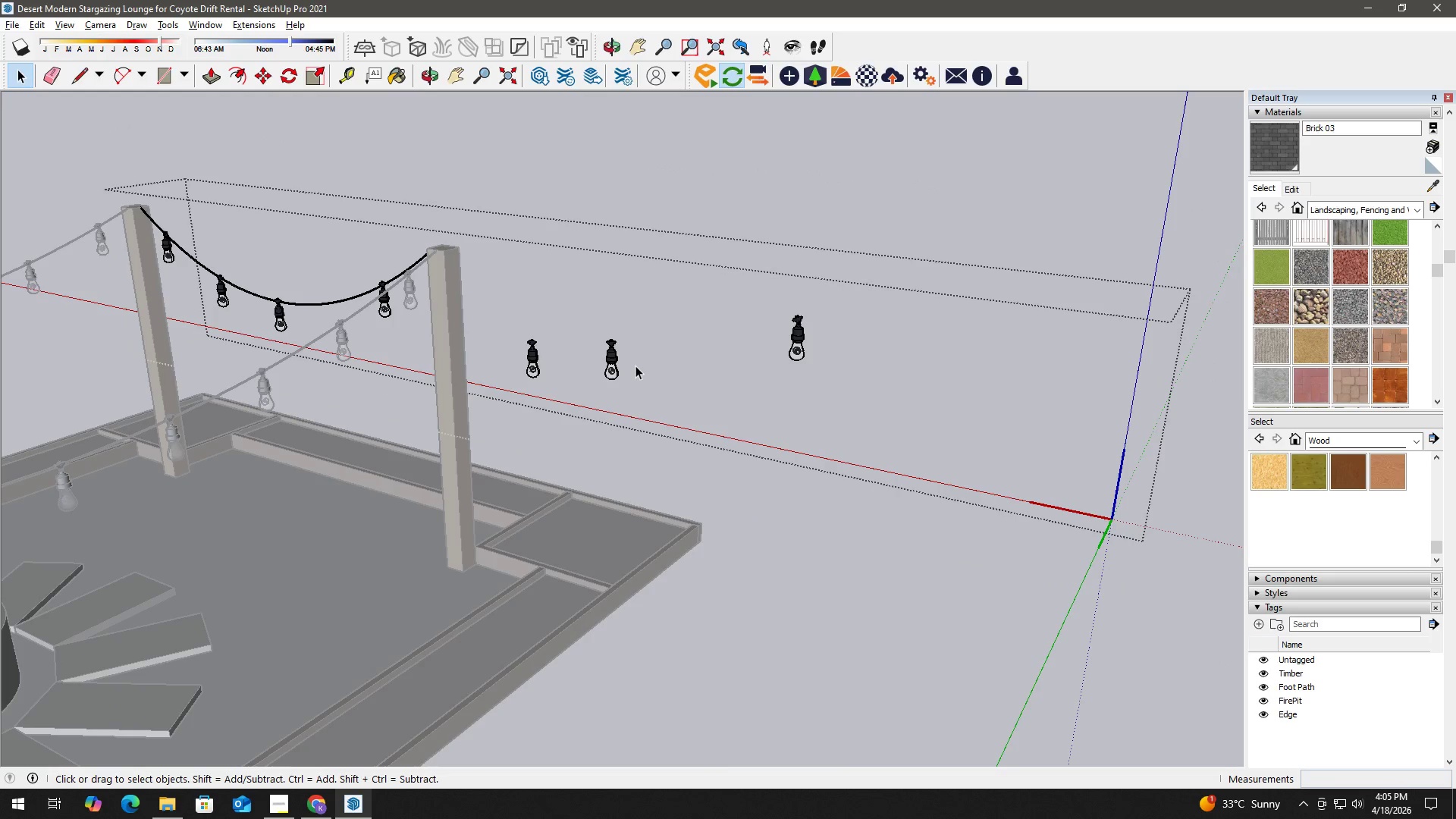 
scroll: coordinate [630, 326], scroll_direction: down, amount: 7.0
 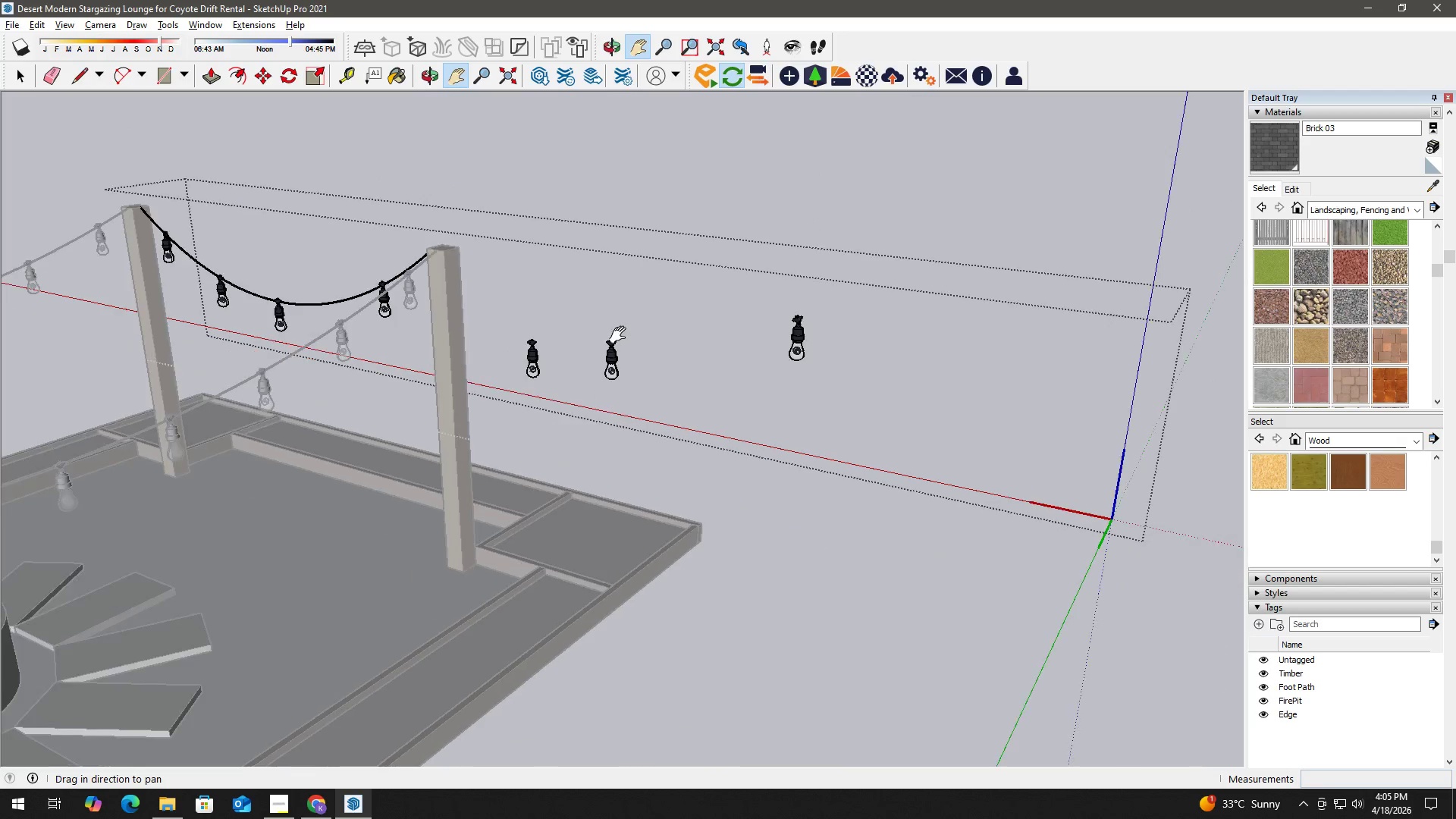 
left_click_drag(start_coordinate=[632, 368], to_coordinate=[504, 328])
 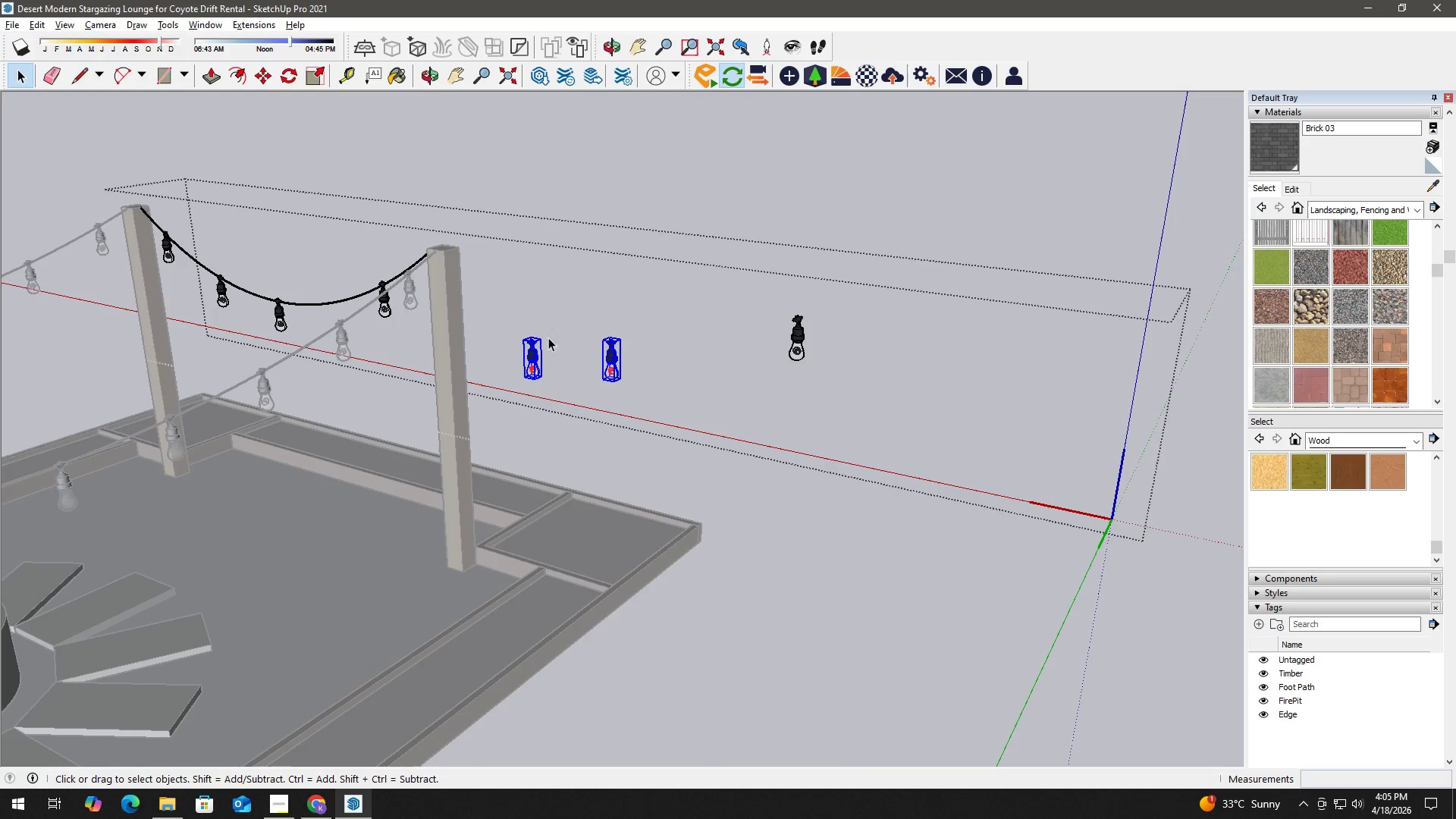 
key(Delete)
 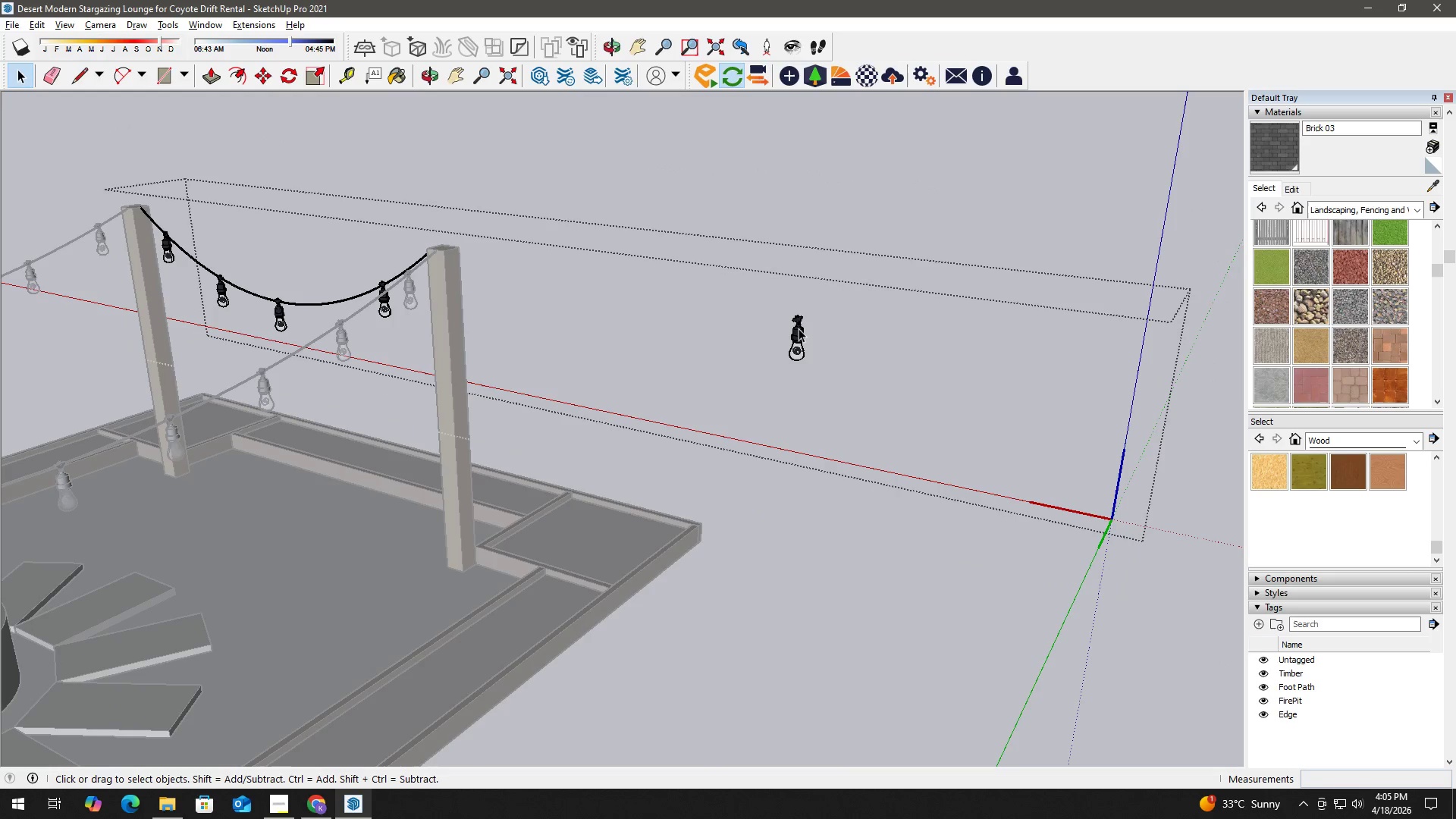 
left_click([800, 328])
 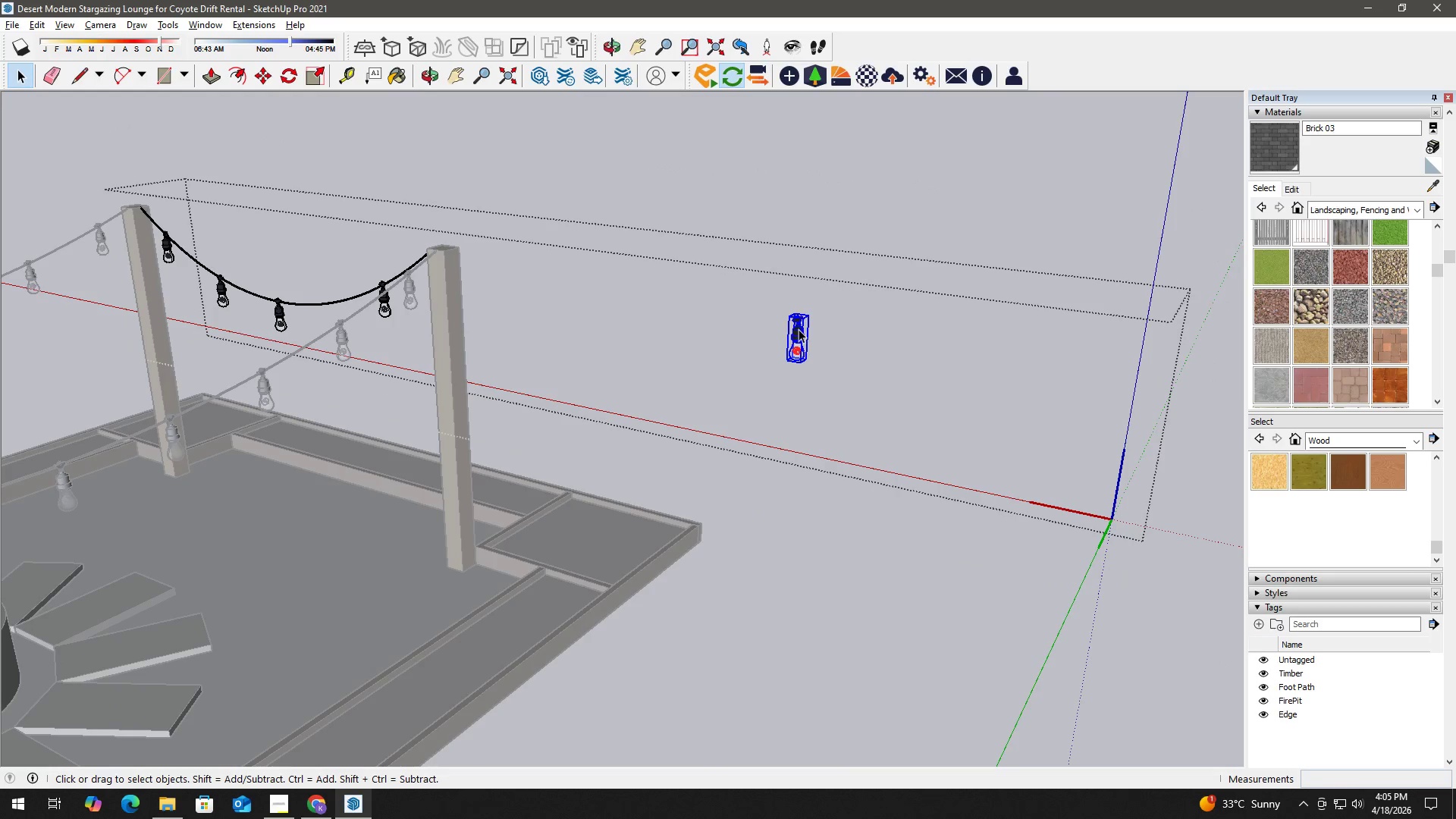 
scroll: coordinate [799, 329], scroll_direction: up, amount: 1.0
 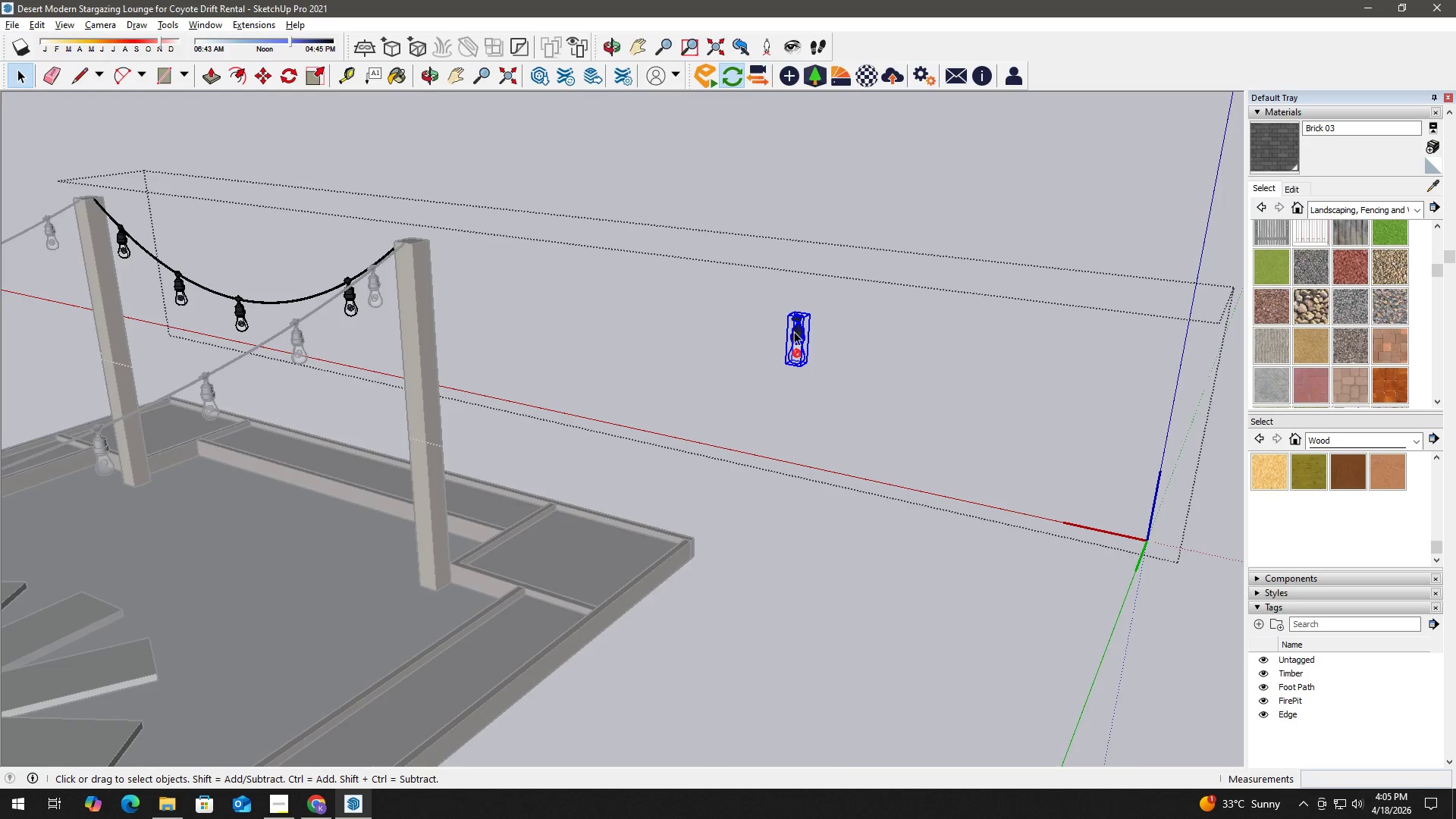 
key(M)
 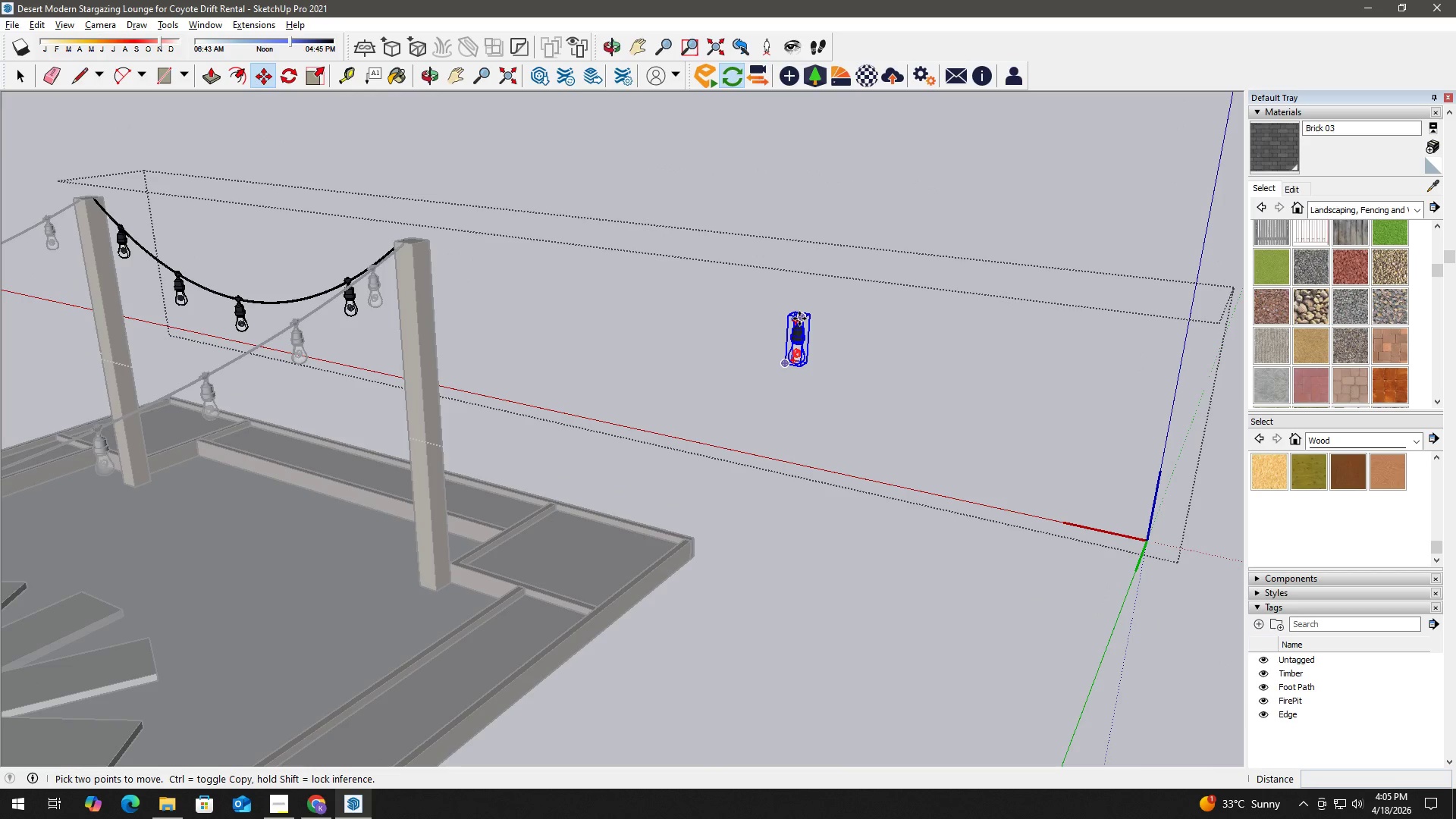 
key(Control+ControlLeft)
 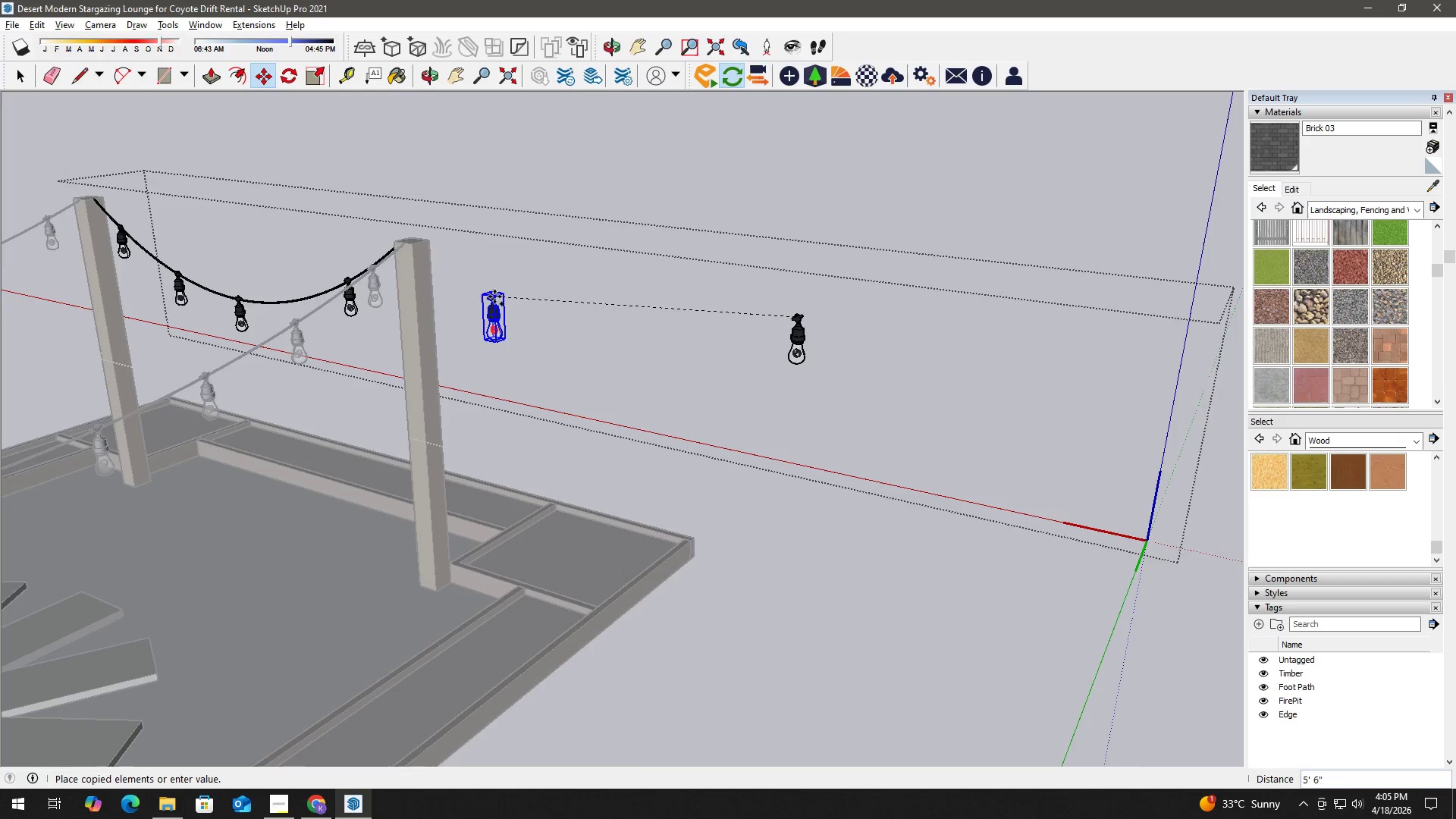 
hold_key(key=ShiftLeft, duration=0.44)
 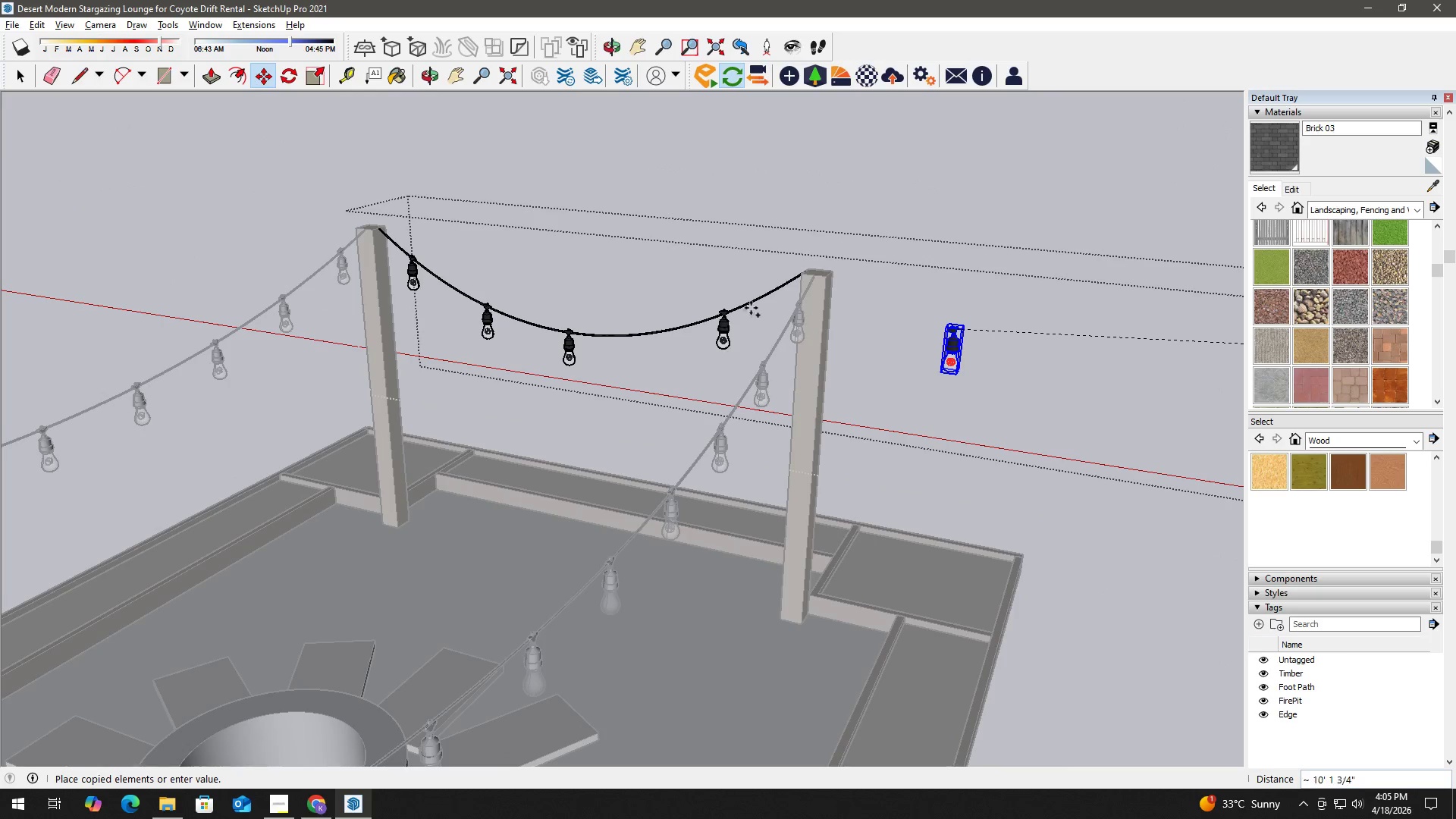 
scroll: coordinate [817, 276], scroll_direction: up, amount: 8.0
 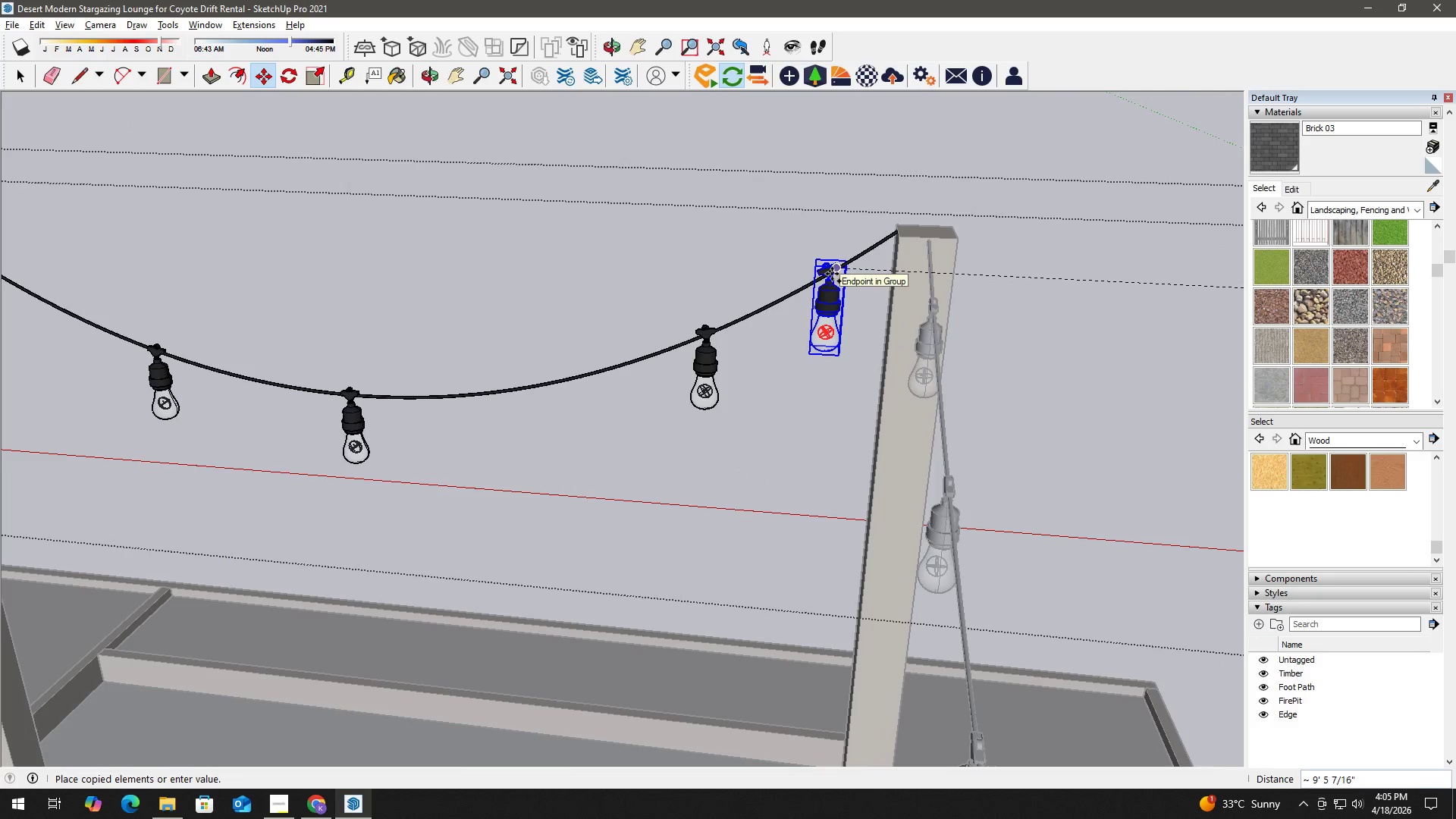 
left_click([824, 272])
 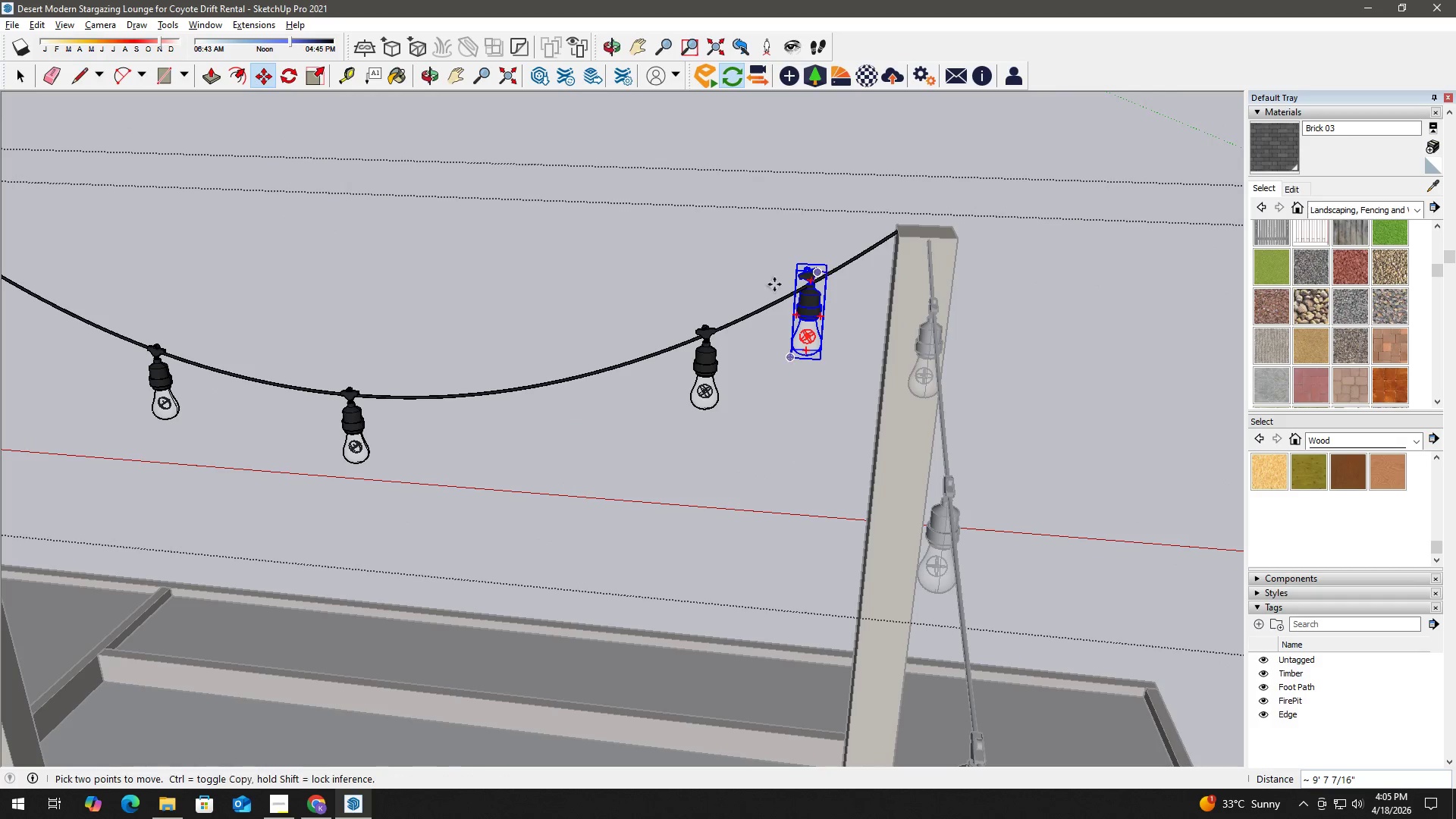 
type( ht)
 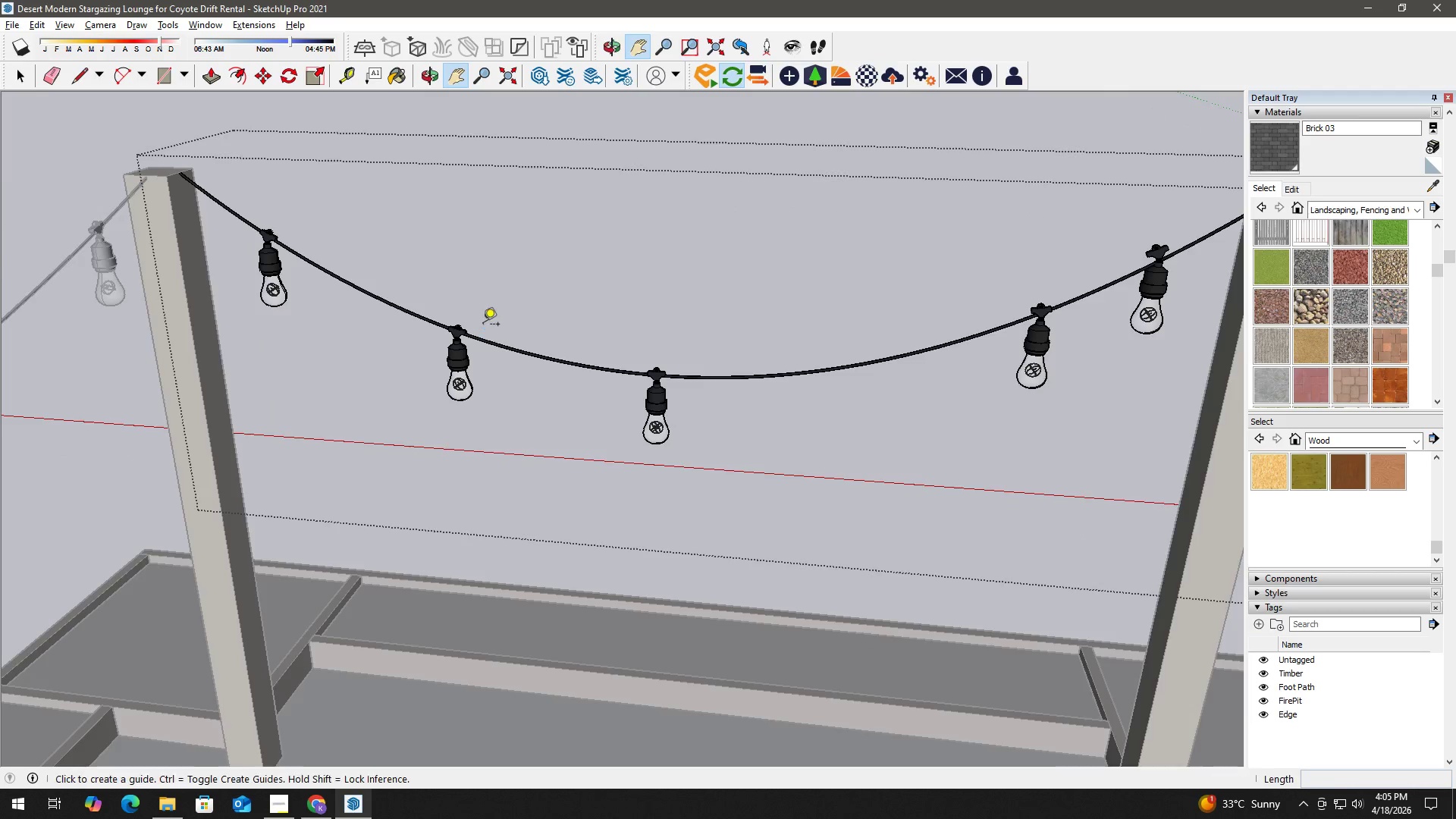 
left_click_drag(start_coordinate=[521, 339], to_coordinate=[888, 315])
 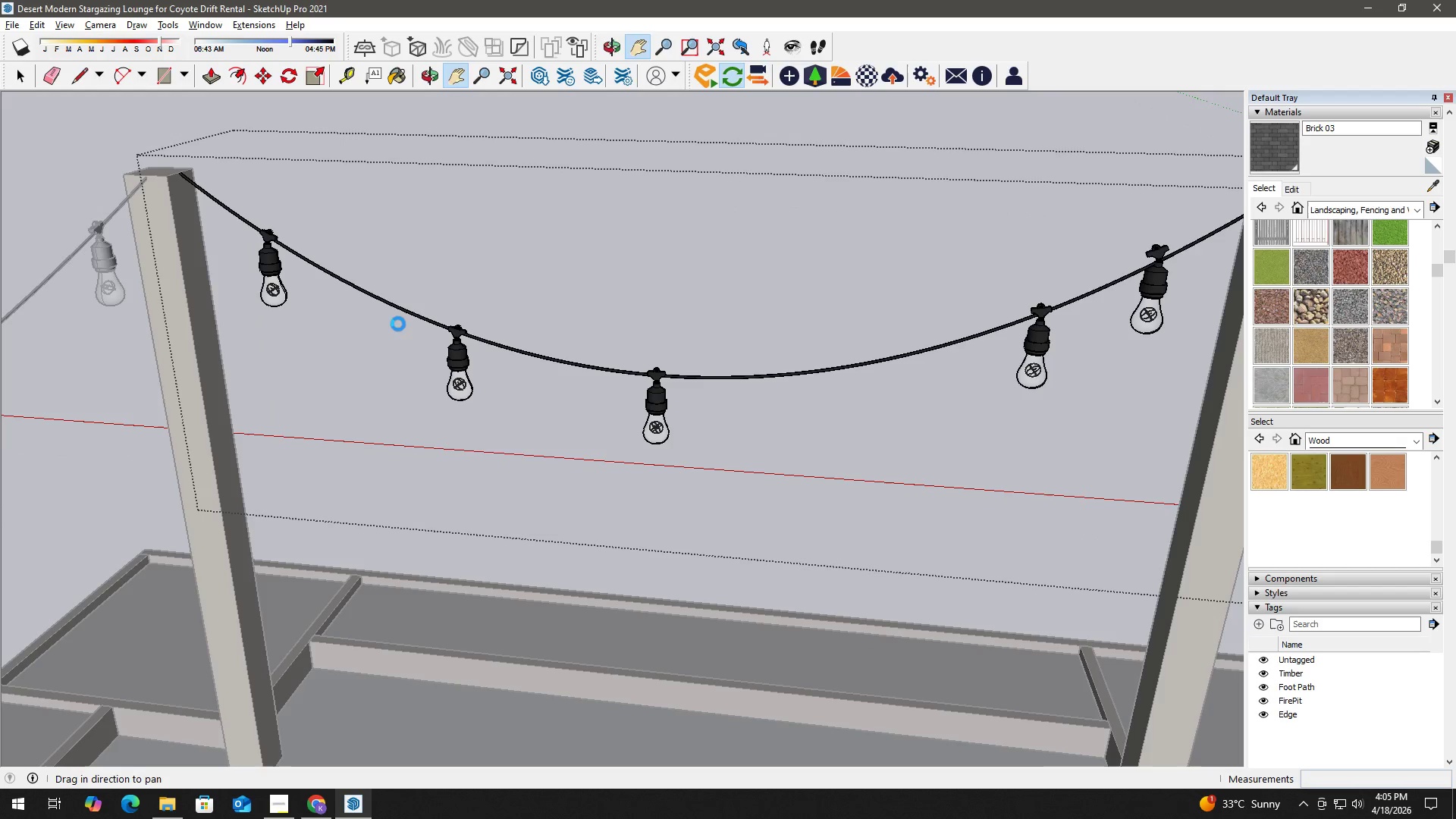 
scroll: coordinate [483, 325], scroll_direction: up, amount: 7.0
 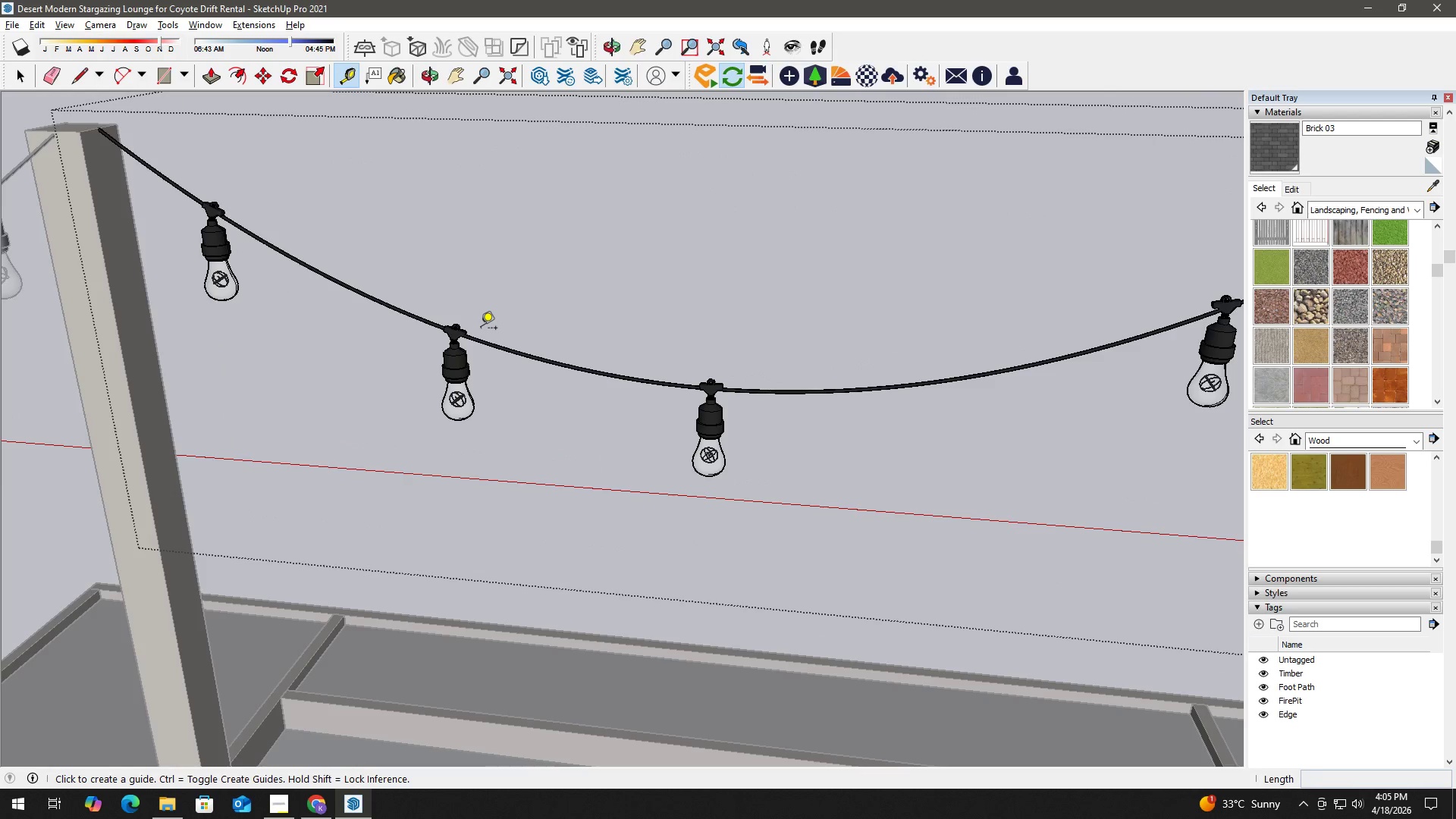 
key(Control+Z)
 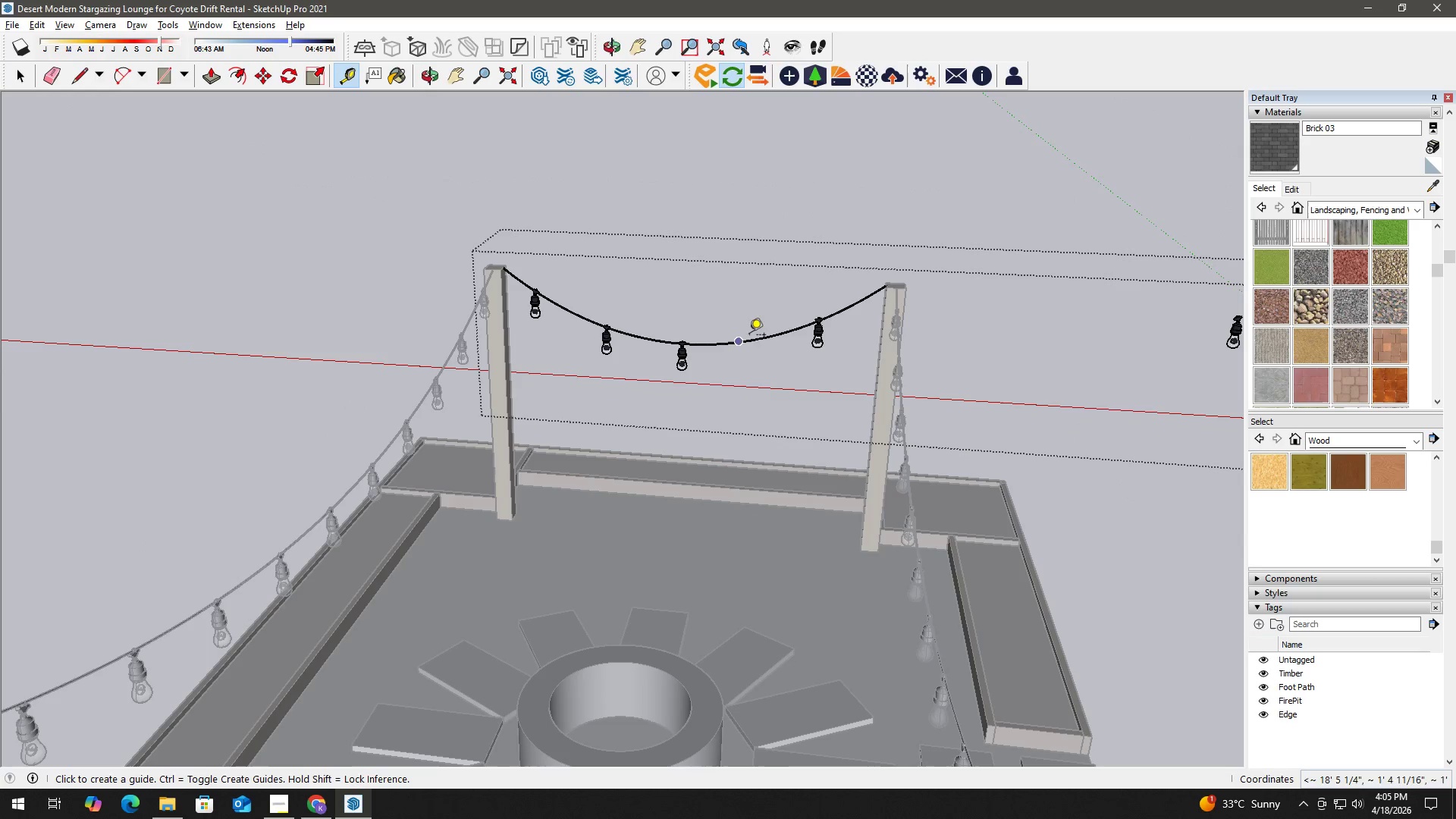 
scroll: coordinate [717, 326], scroll_direction: down, amount: 16.0
 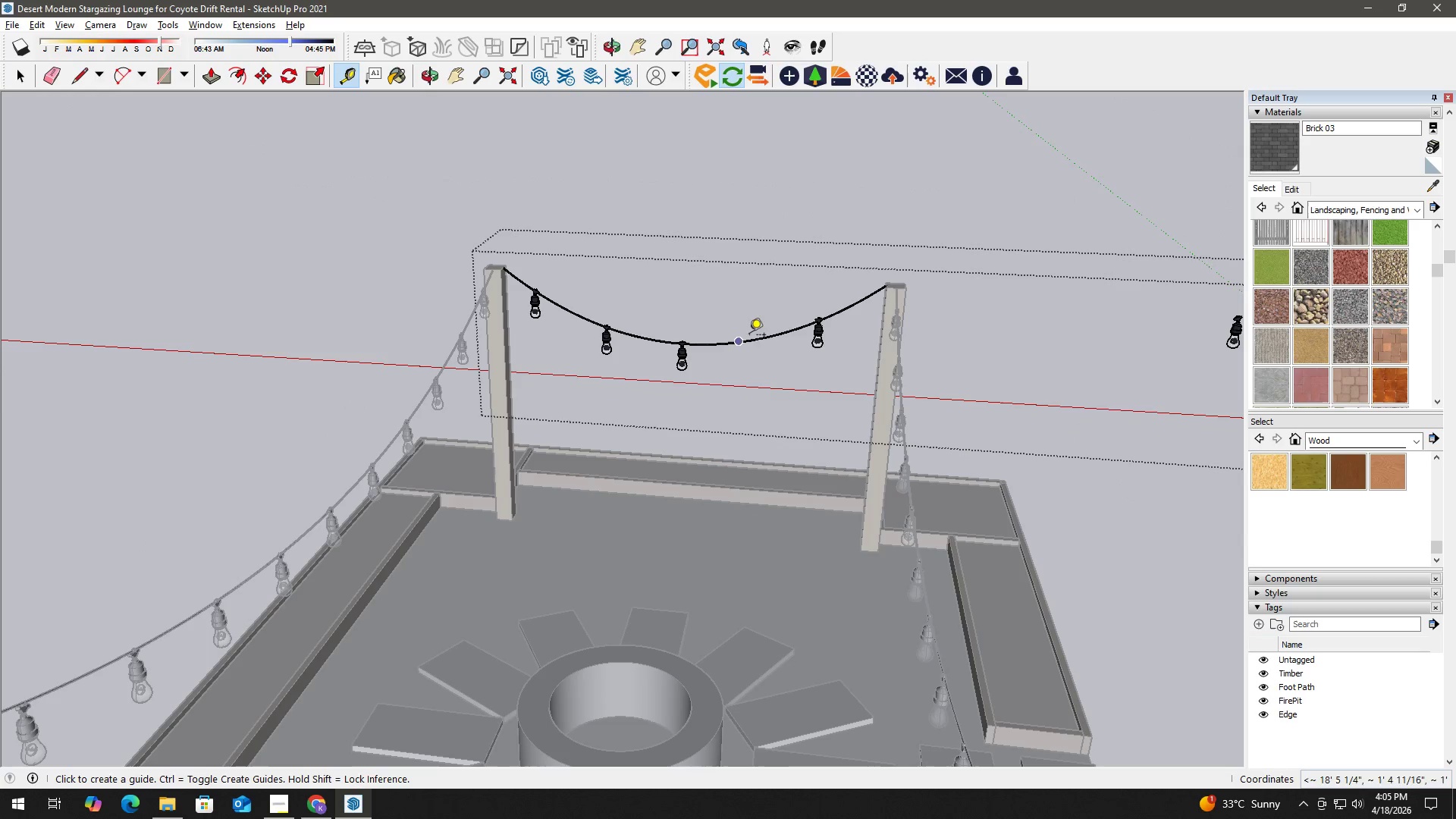 
key(Control+Z)
 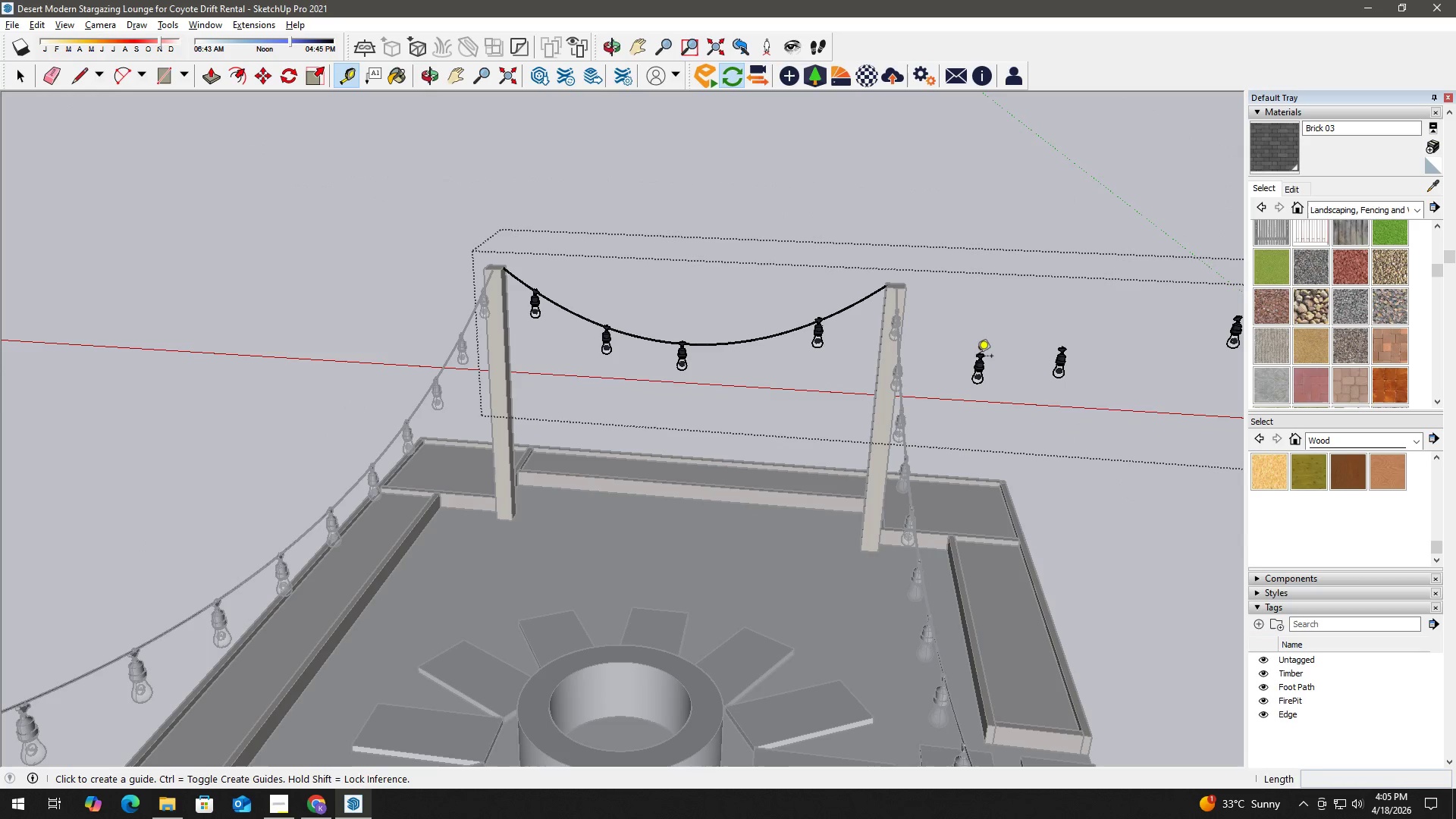 
key(Space)
 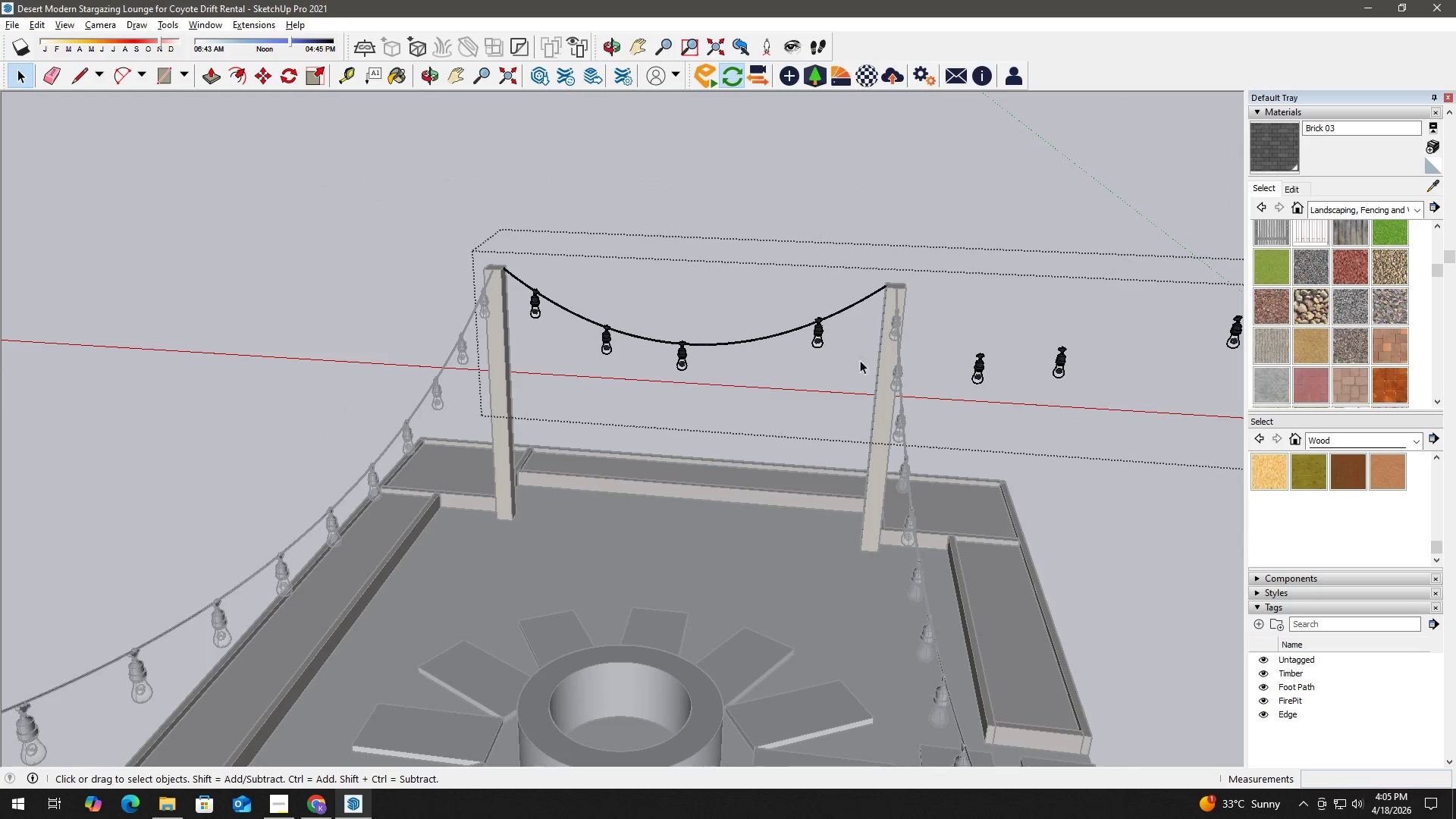 
key(T)
 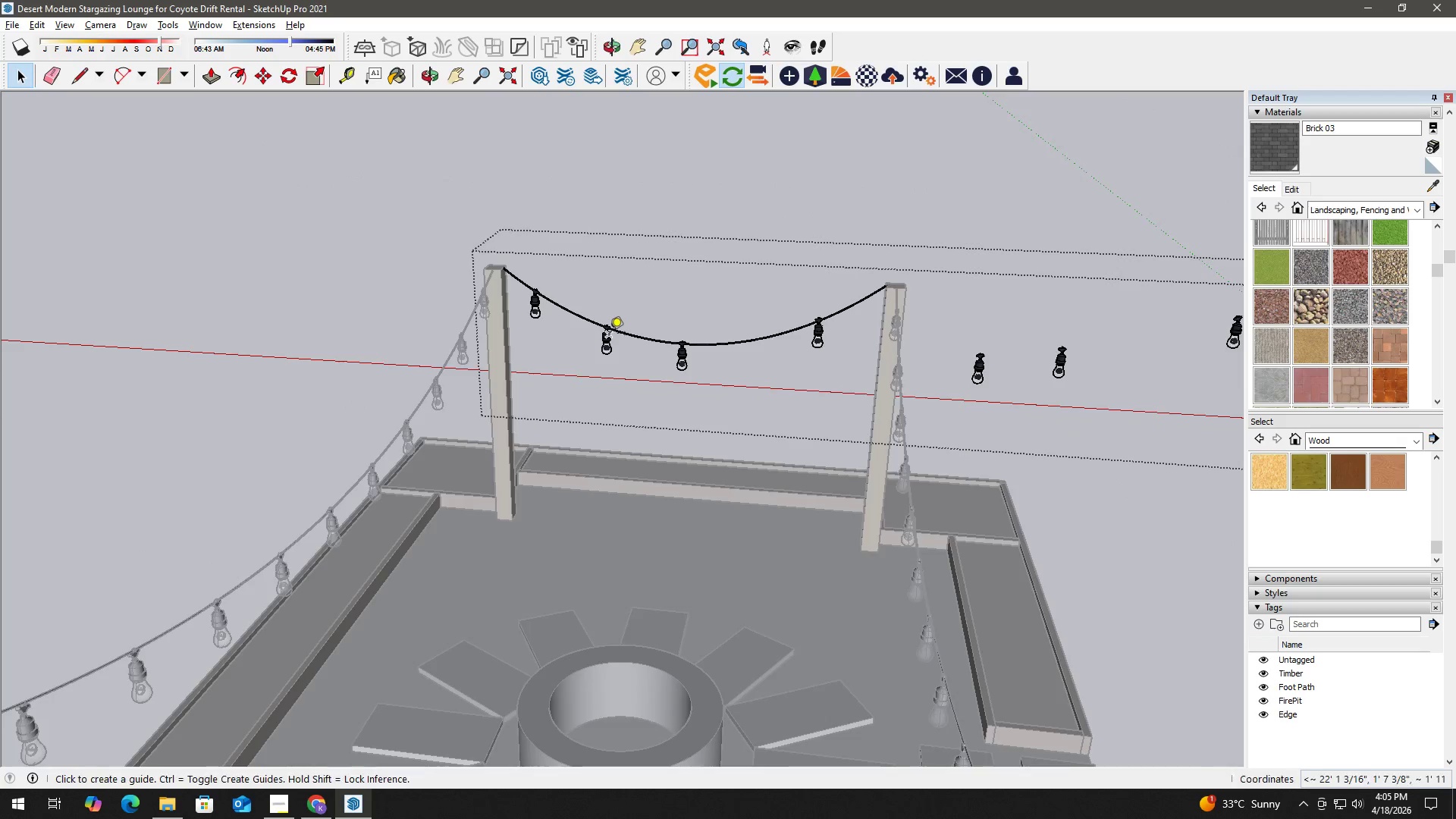 
scroll: coordinate [595, 328], scroll_direction: up, amount: 21.0
 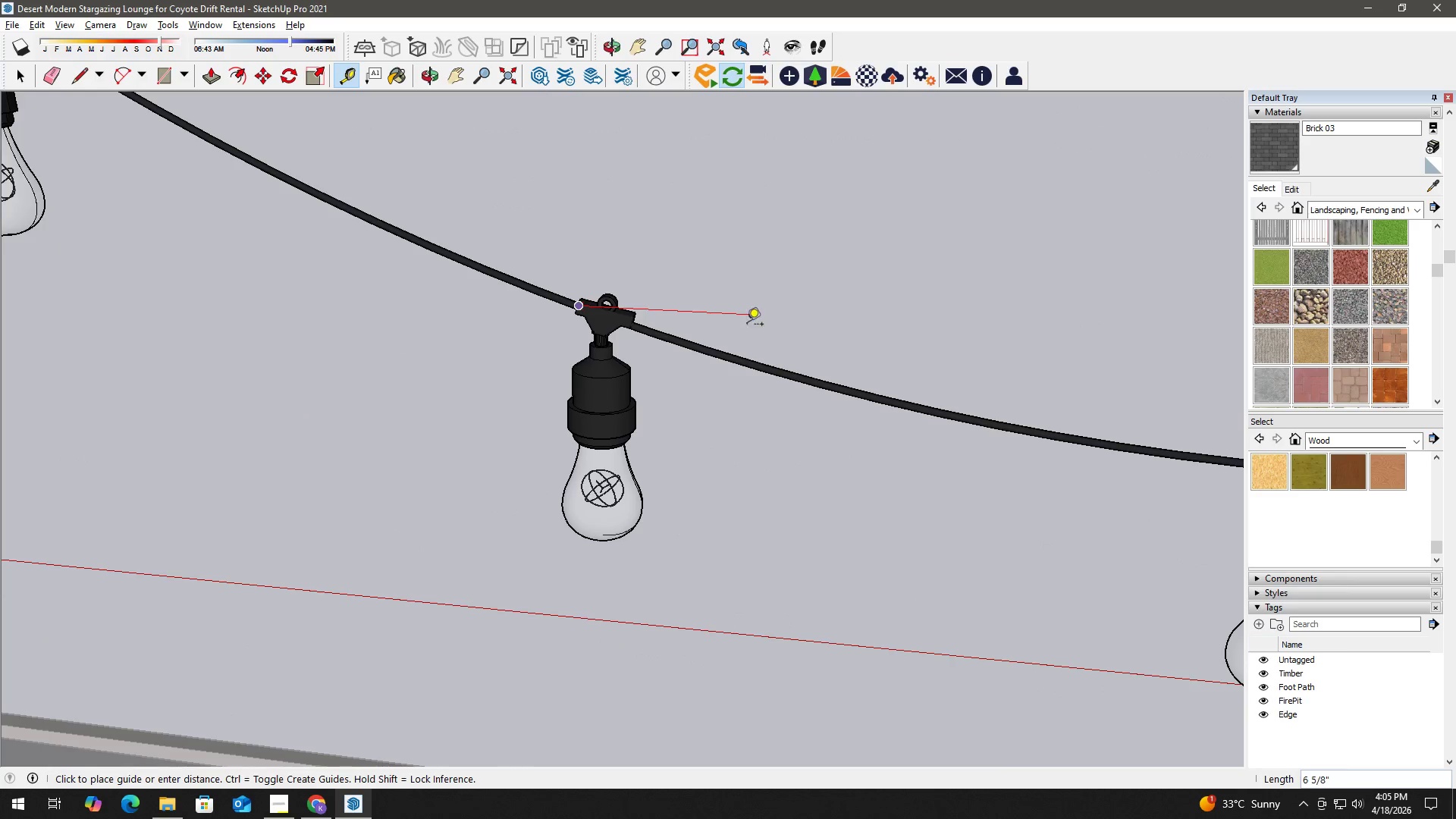 
left_click([752, 315])
 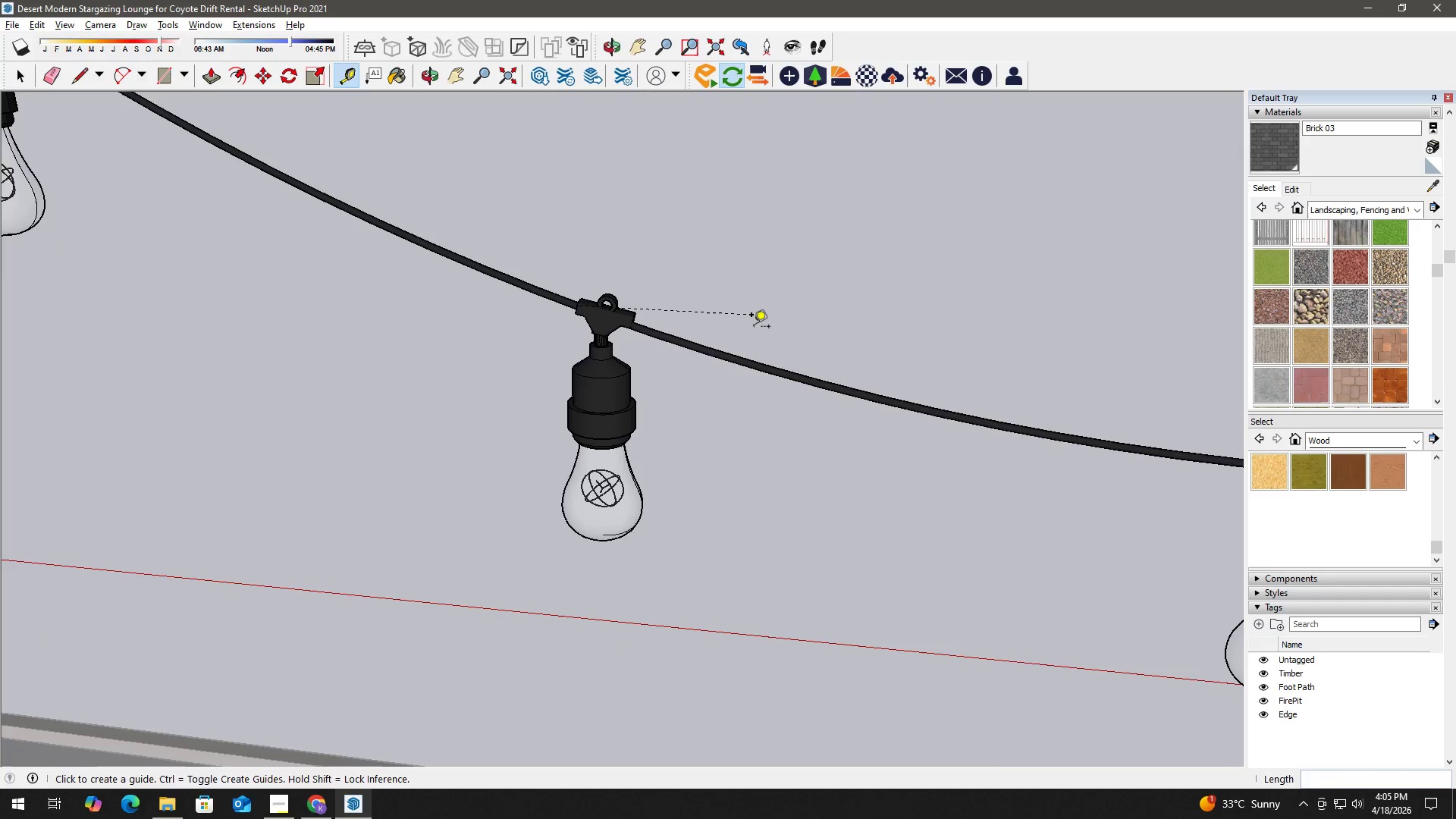 
key(Space)
 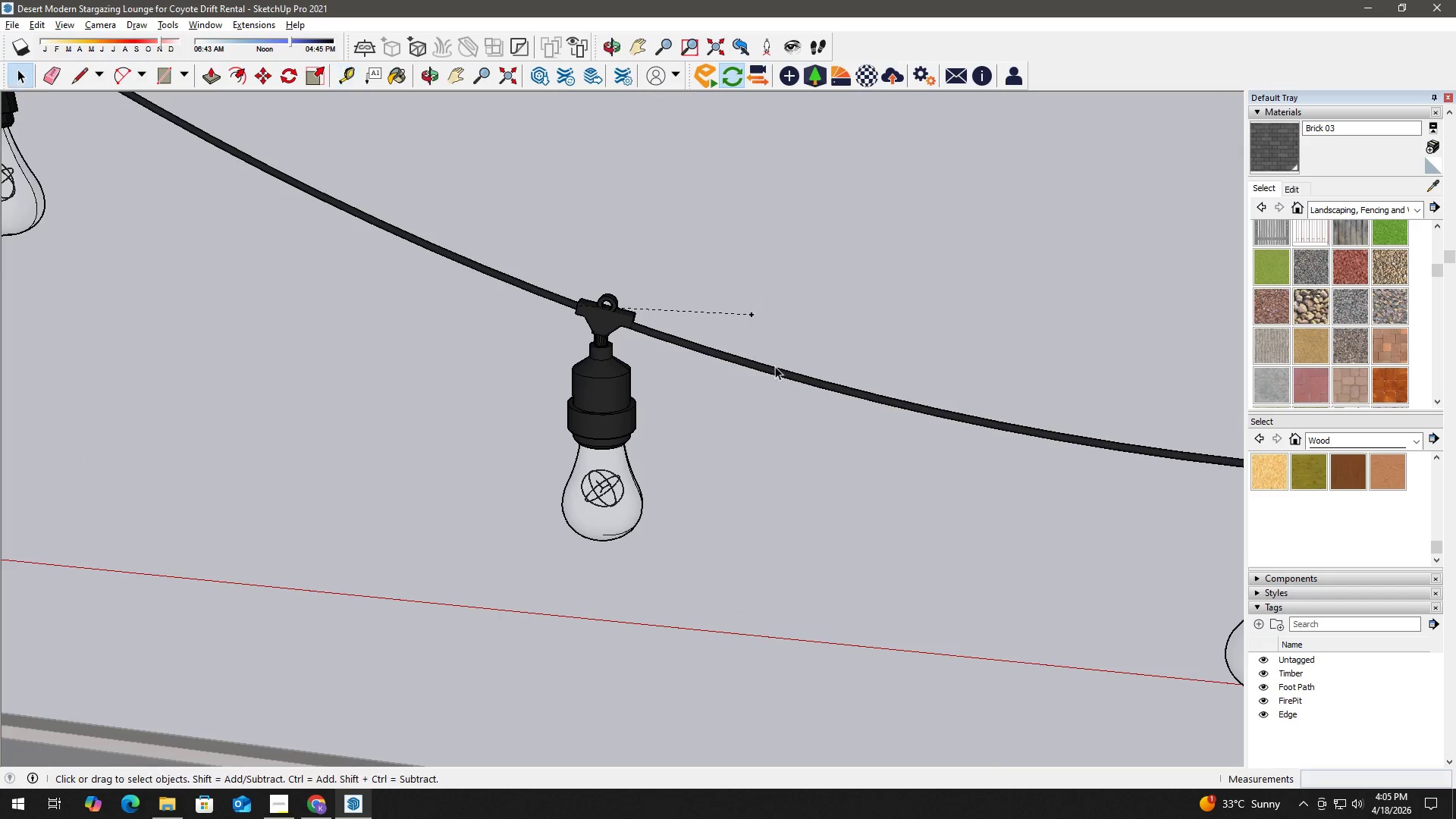 
scroll: coordinate [775, 368], scroll_direction: down, amount: 3.0
 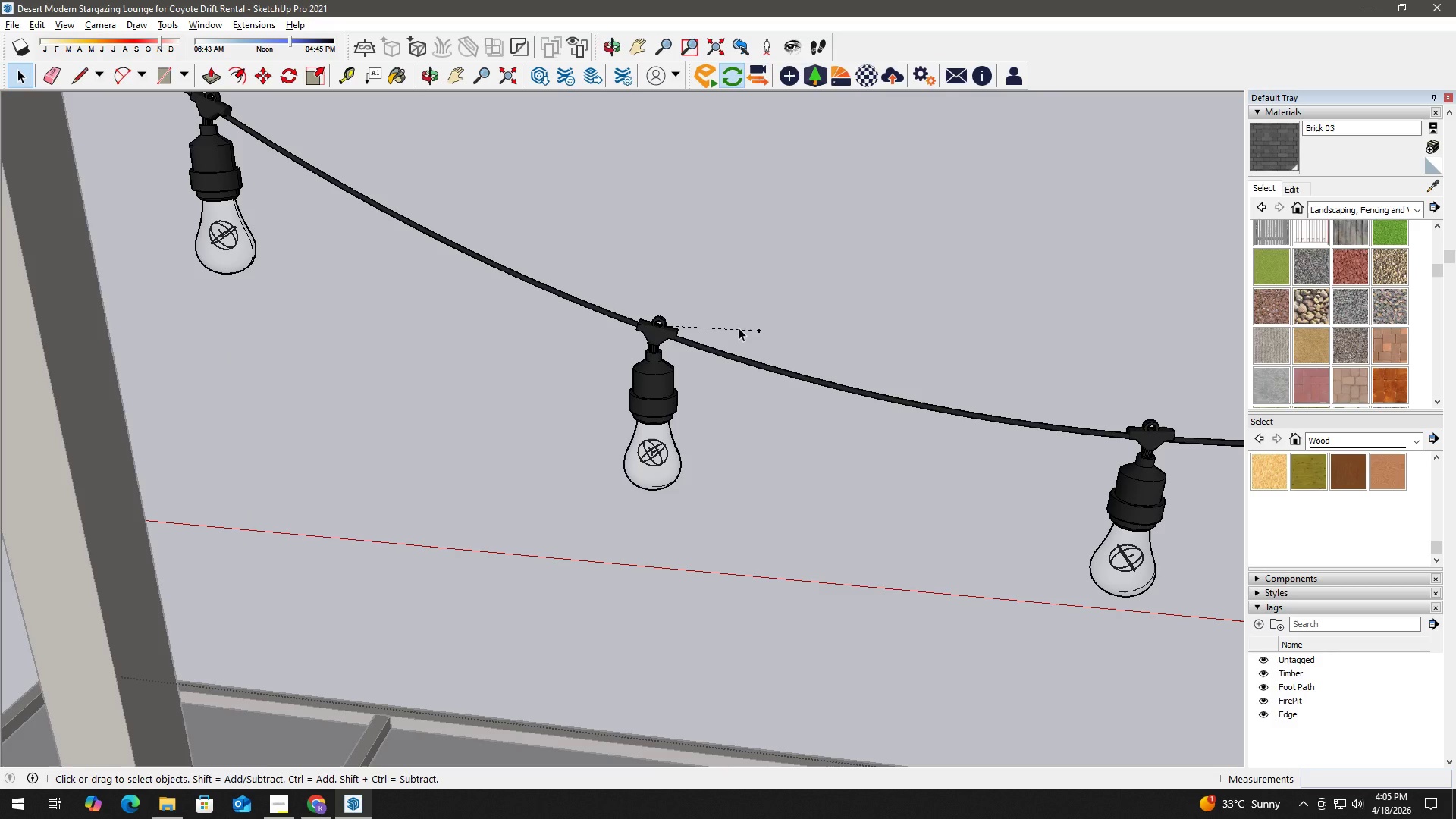 
key(T)
 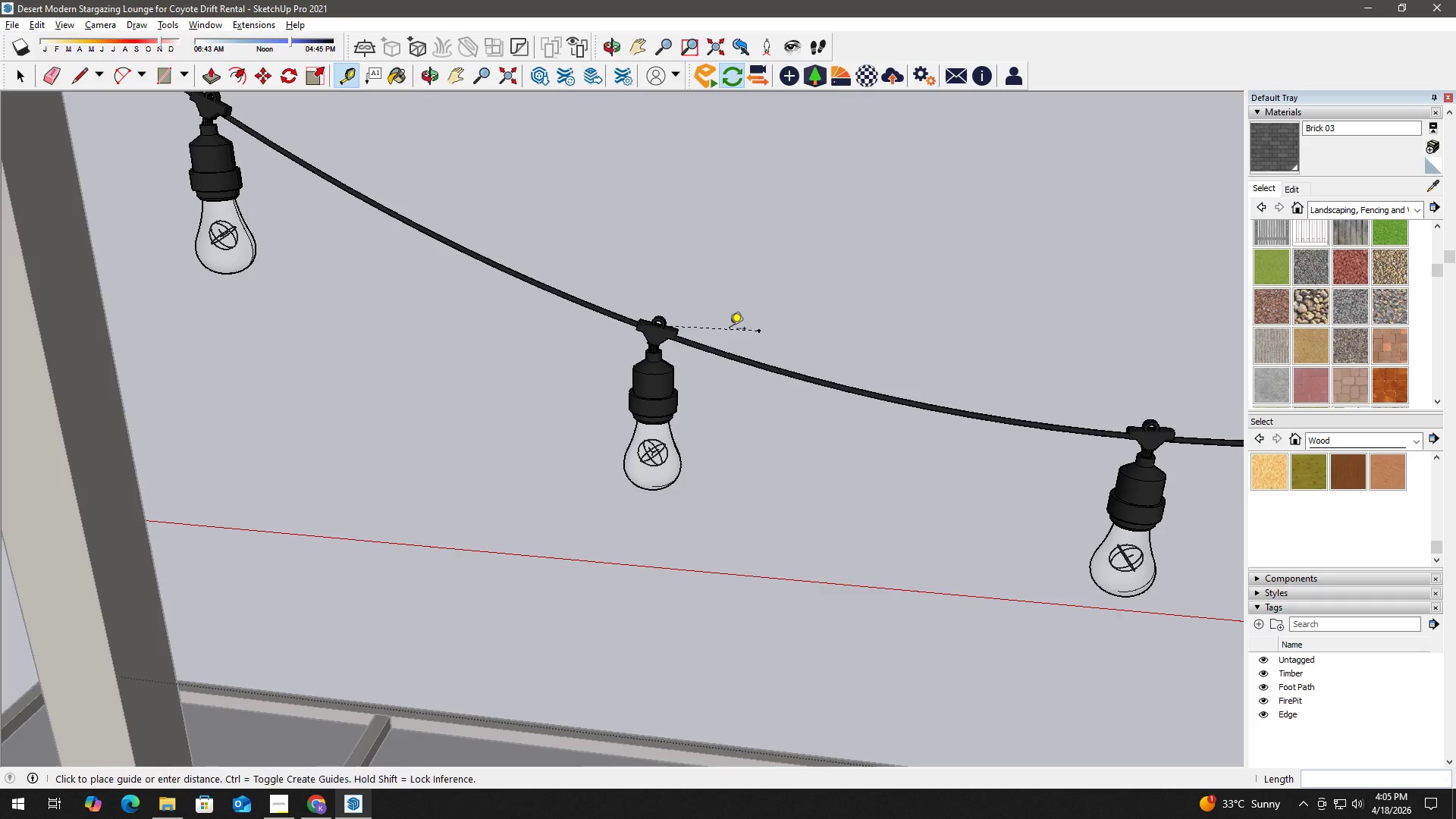 
left_click([730, 330])
 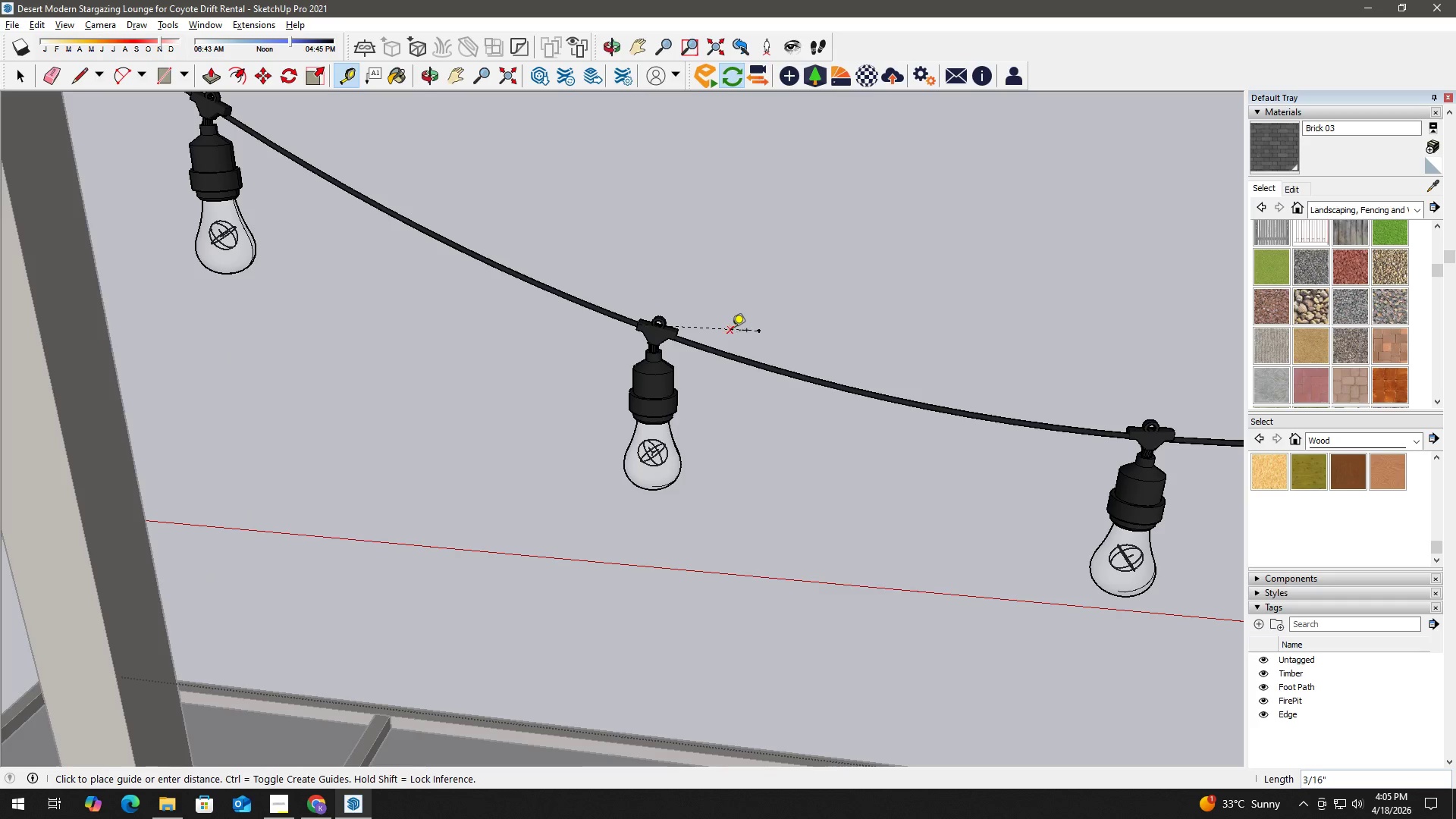 
key(Space)
 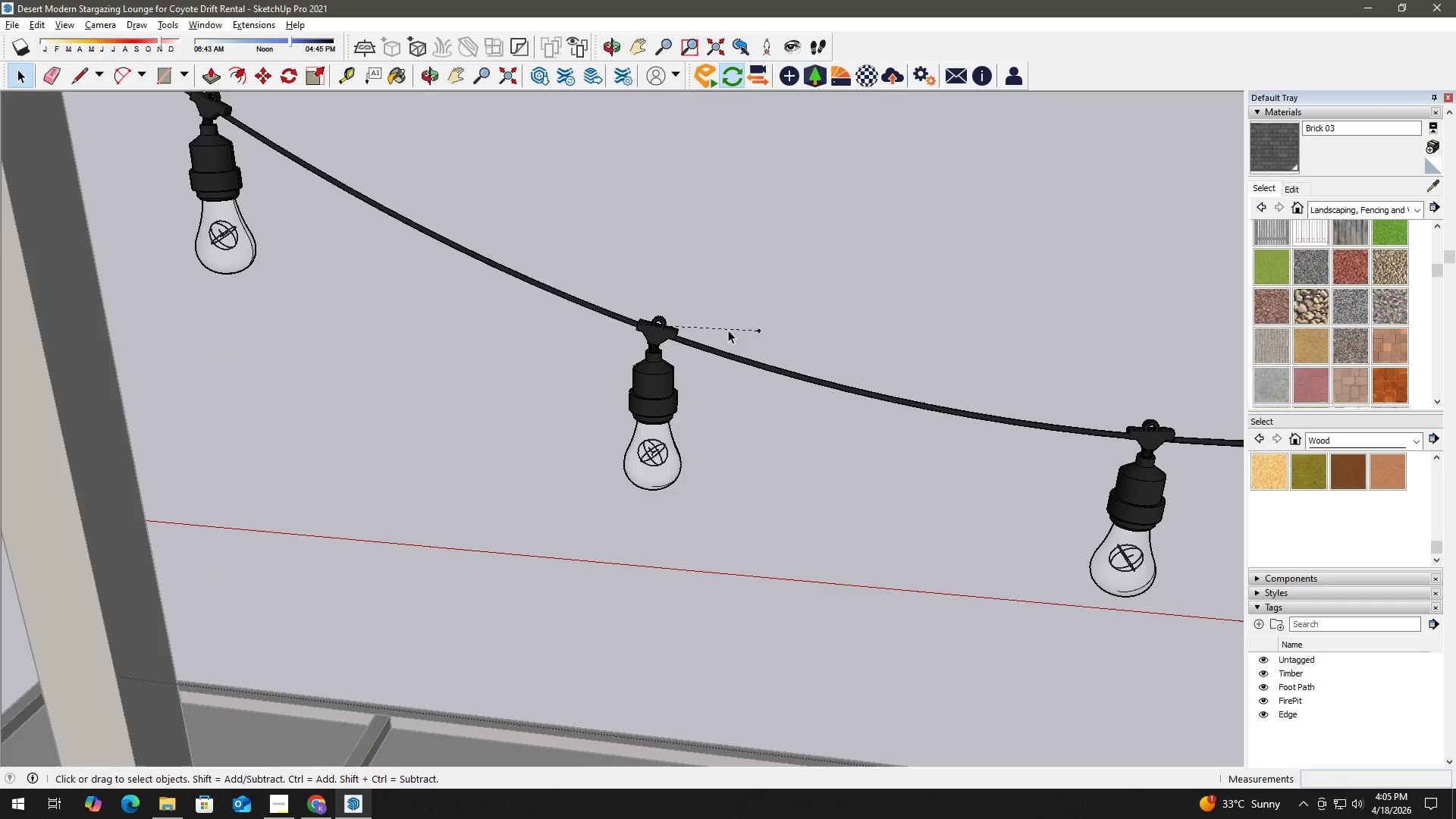 
key(T)
 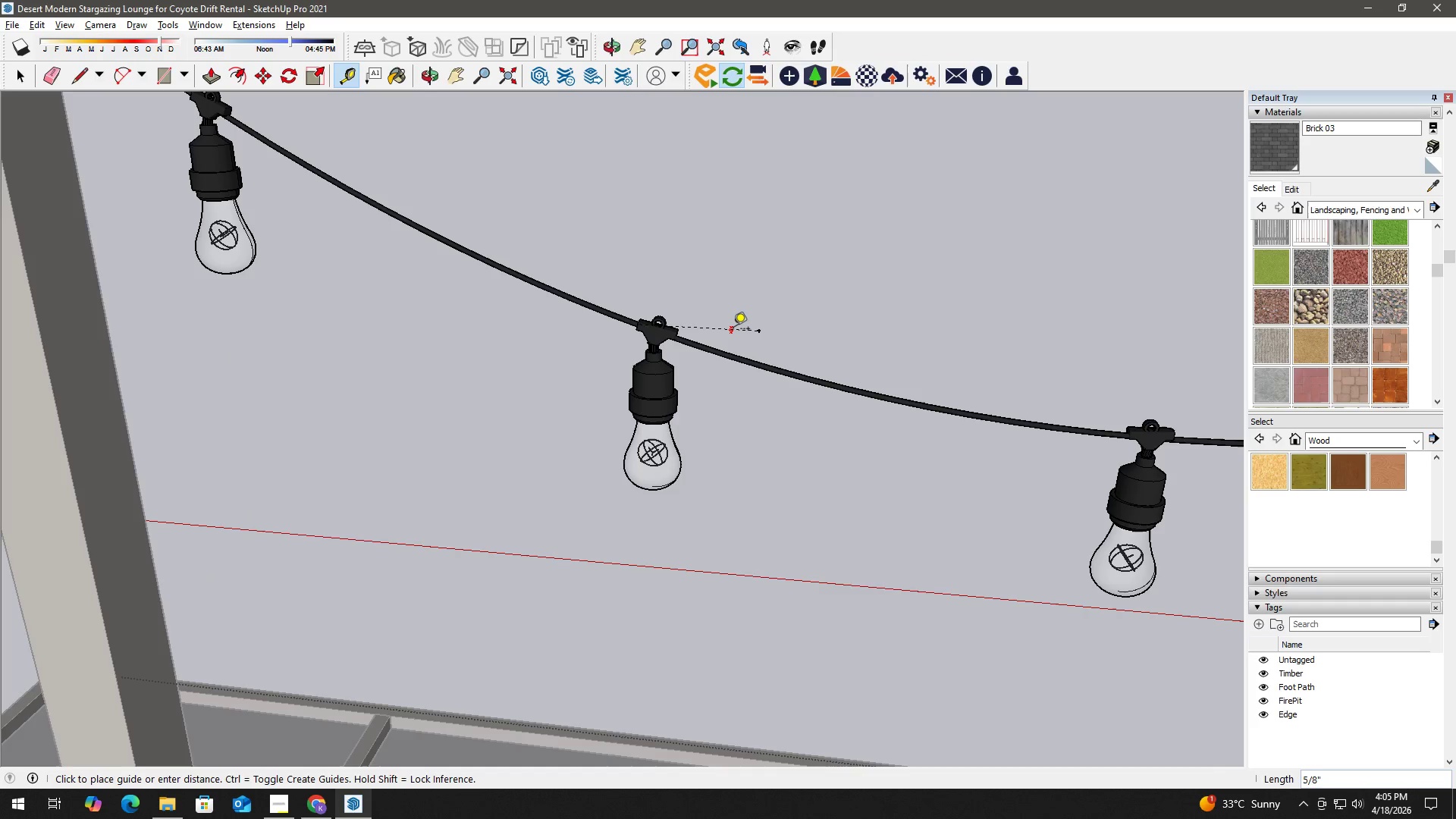 
double_click([733, 330])
 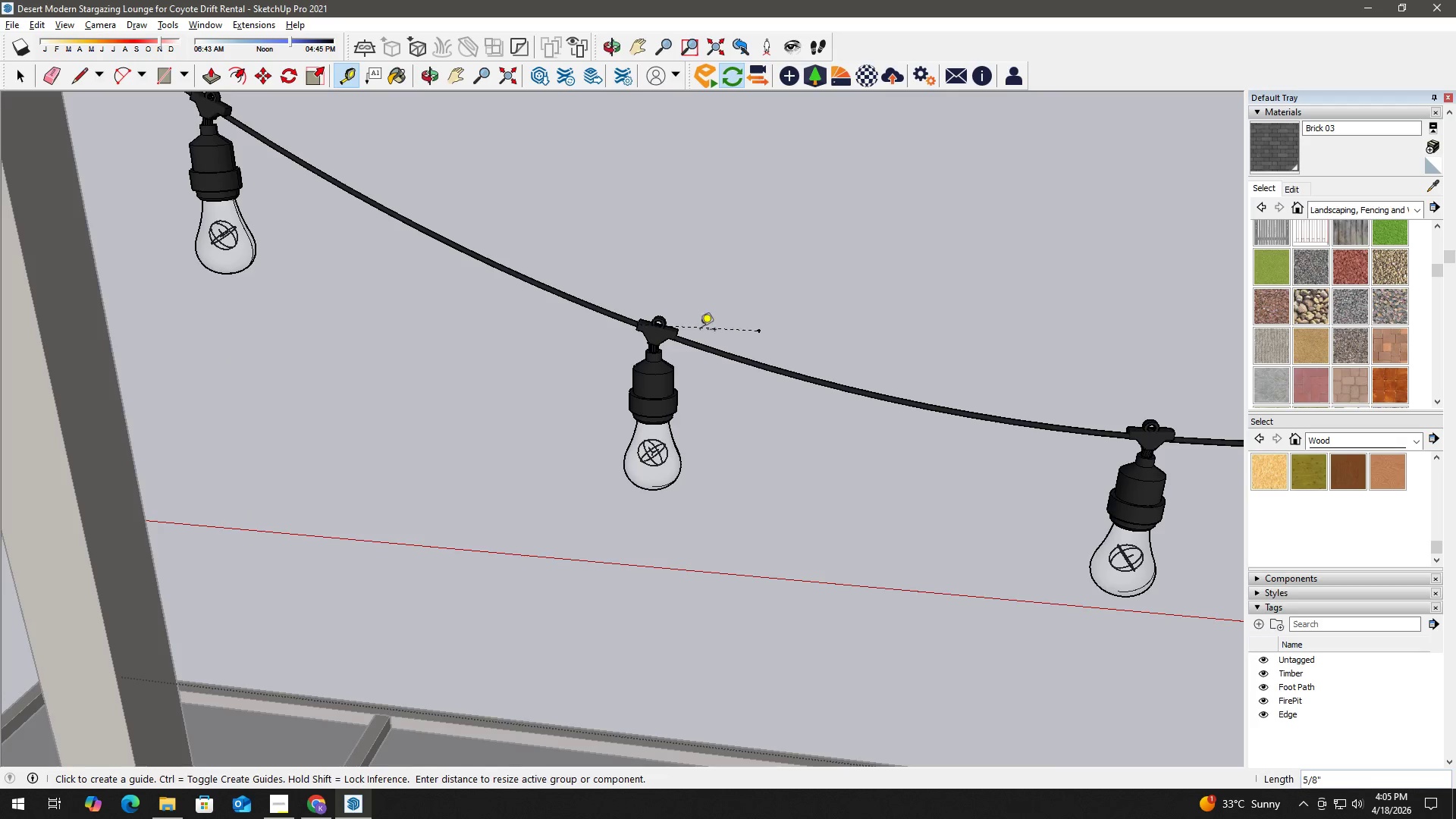 
key(Space)
 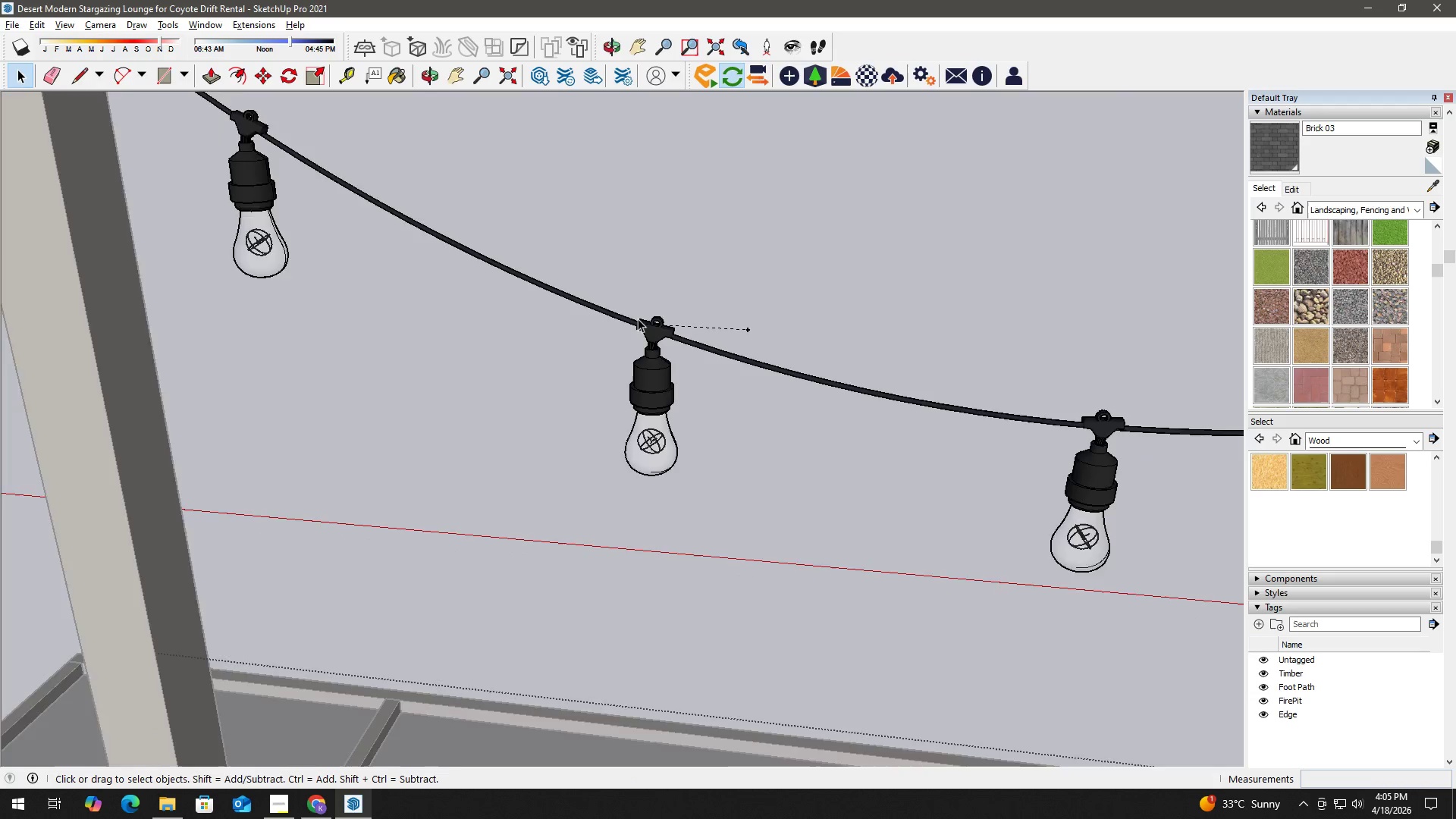 
key(T)
 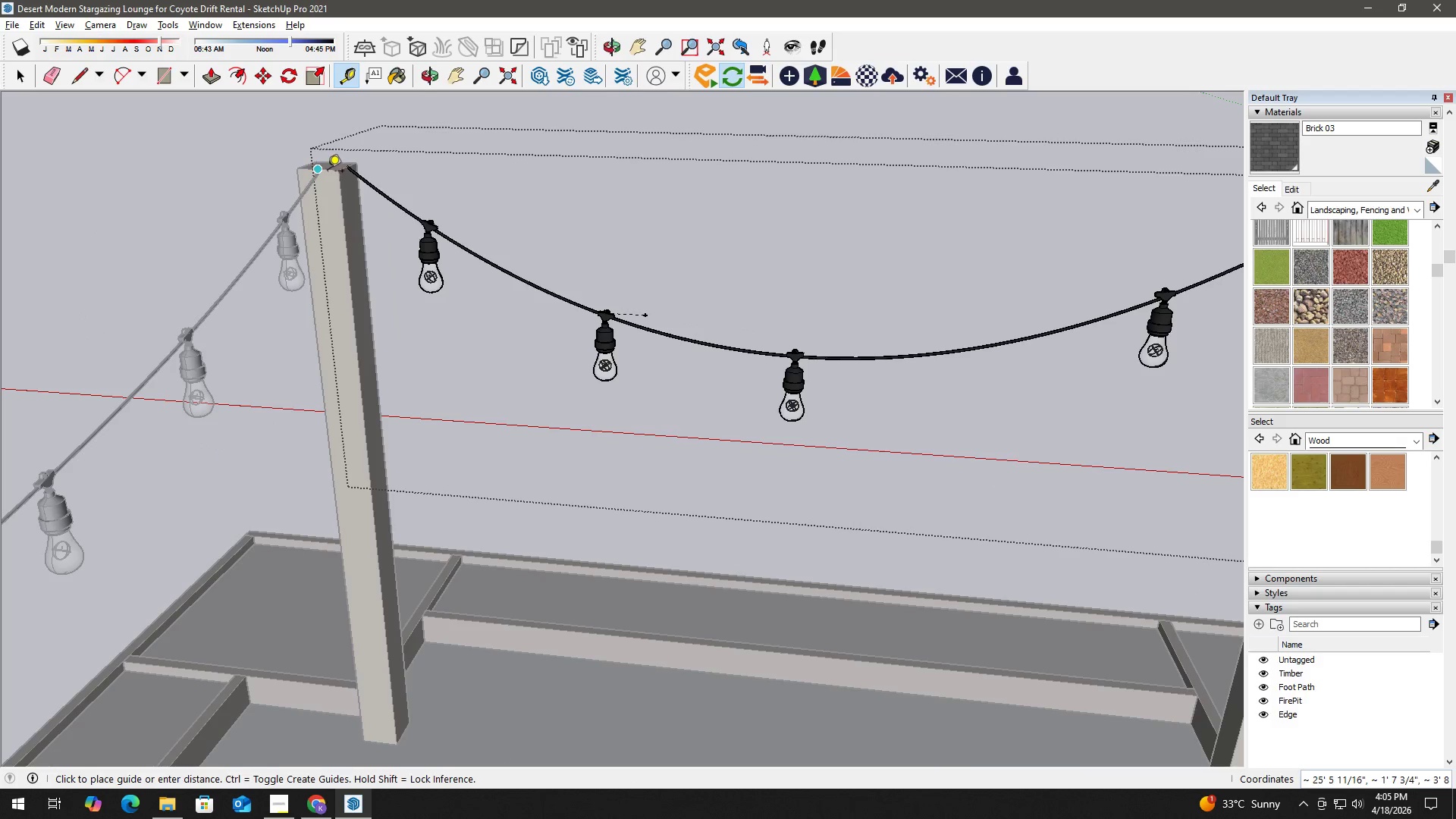 
scroll: coordinate [461, 276], scroll_direction: down, amount: 11.0
 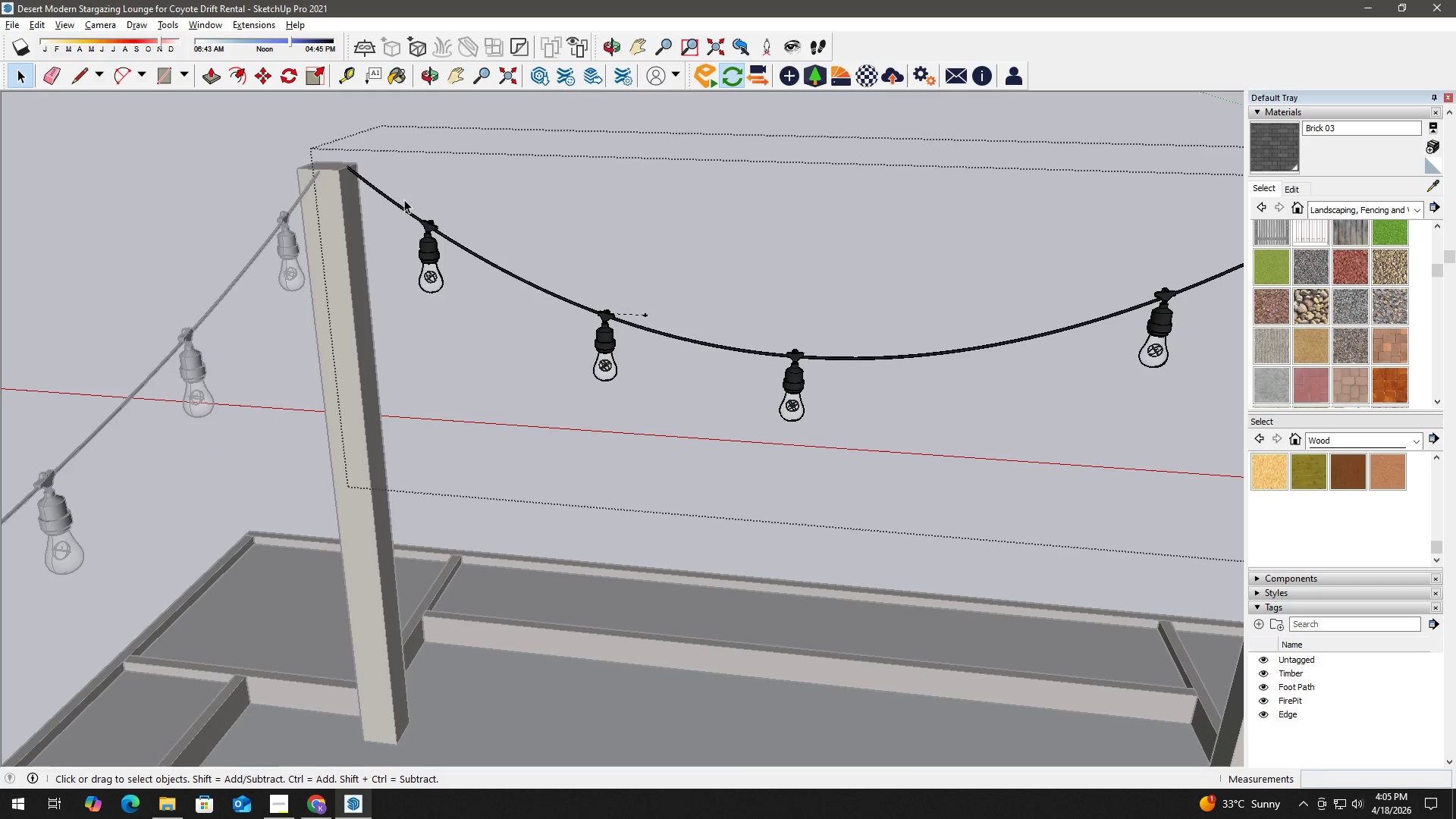 
scroll: coordinate [551, 313], scroll_direction: up, amount: 9.0
 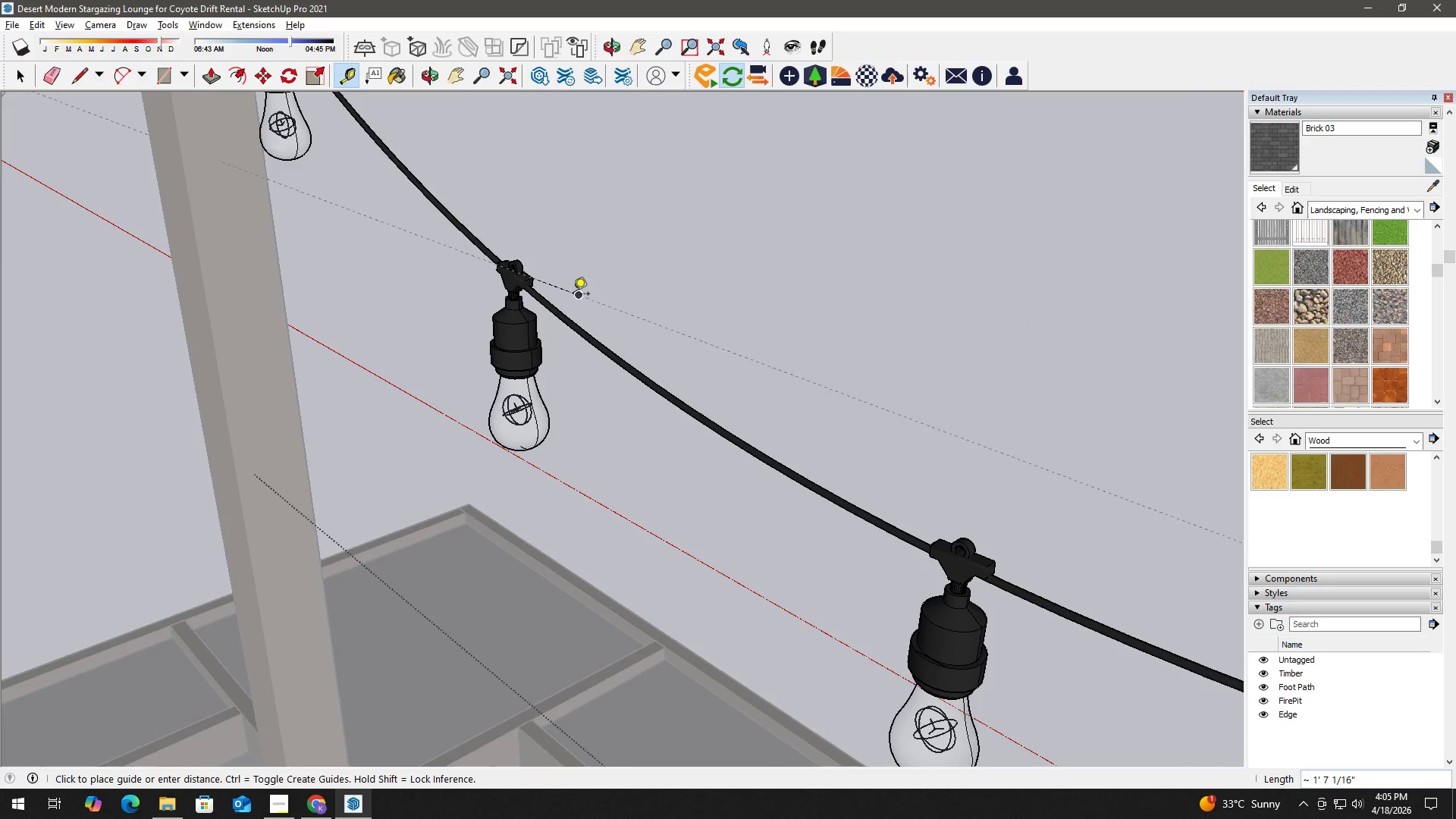 
left_click([574, 296])
 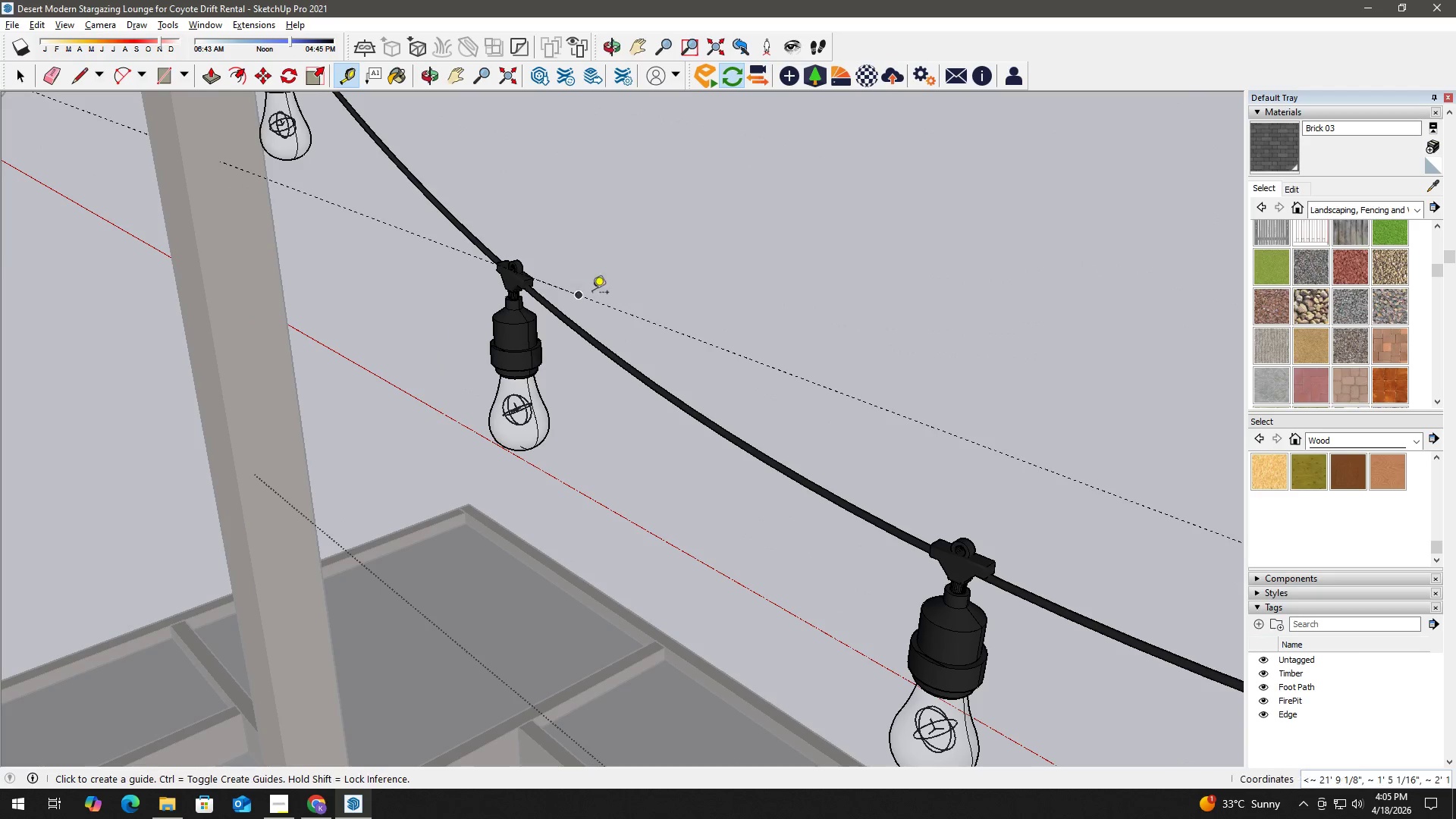 
key(Space)
 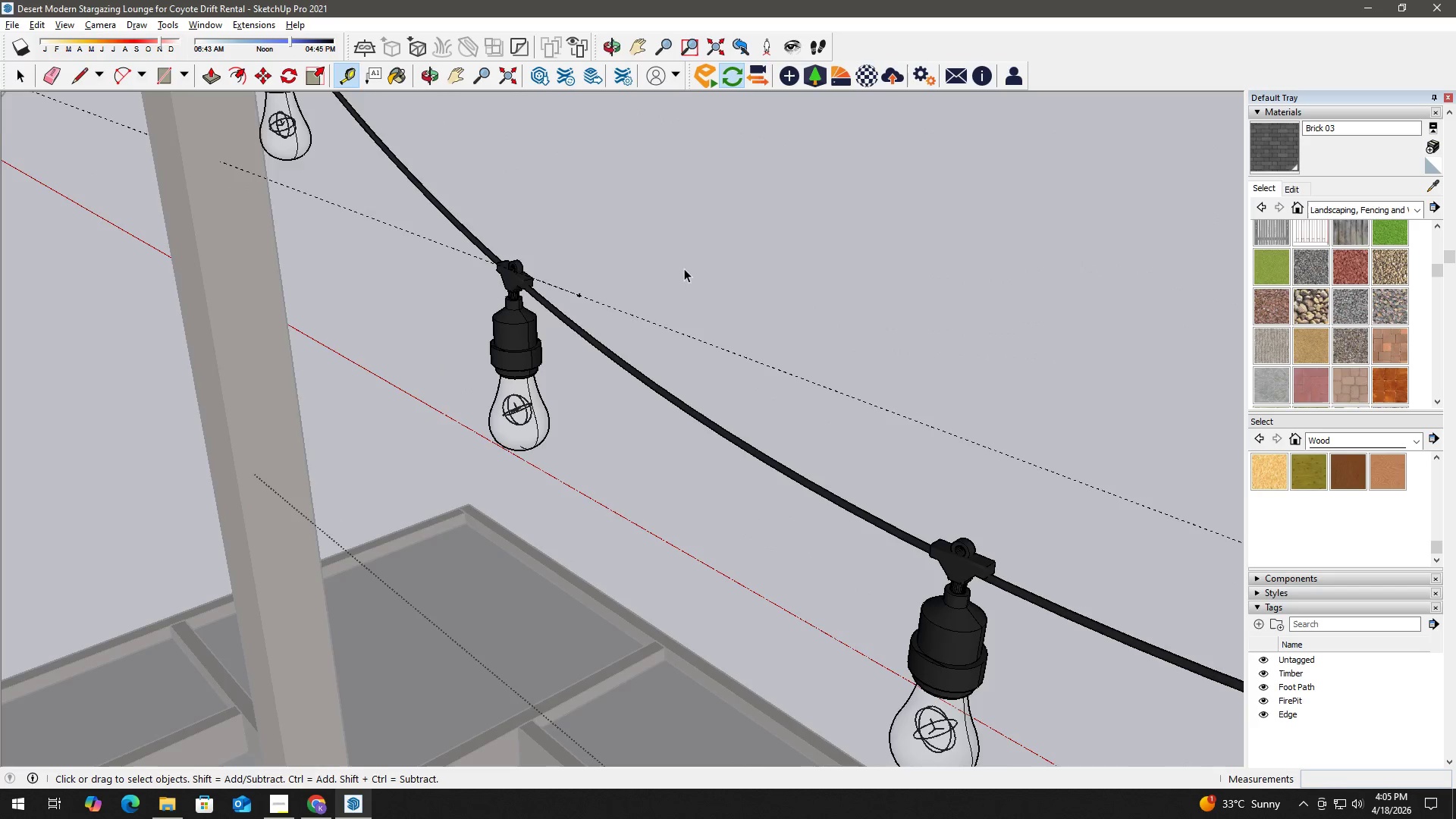 
key(H)
 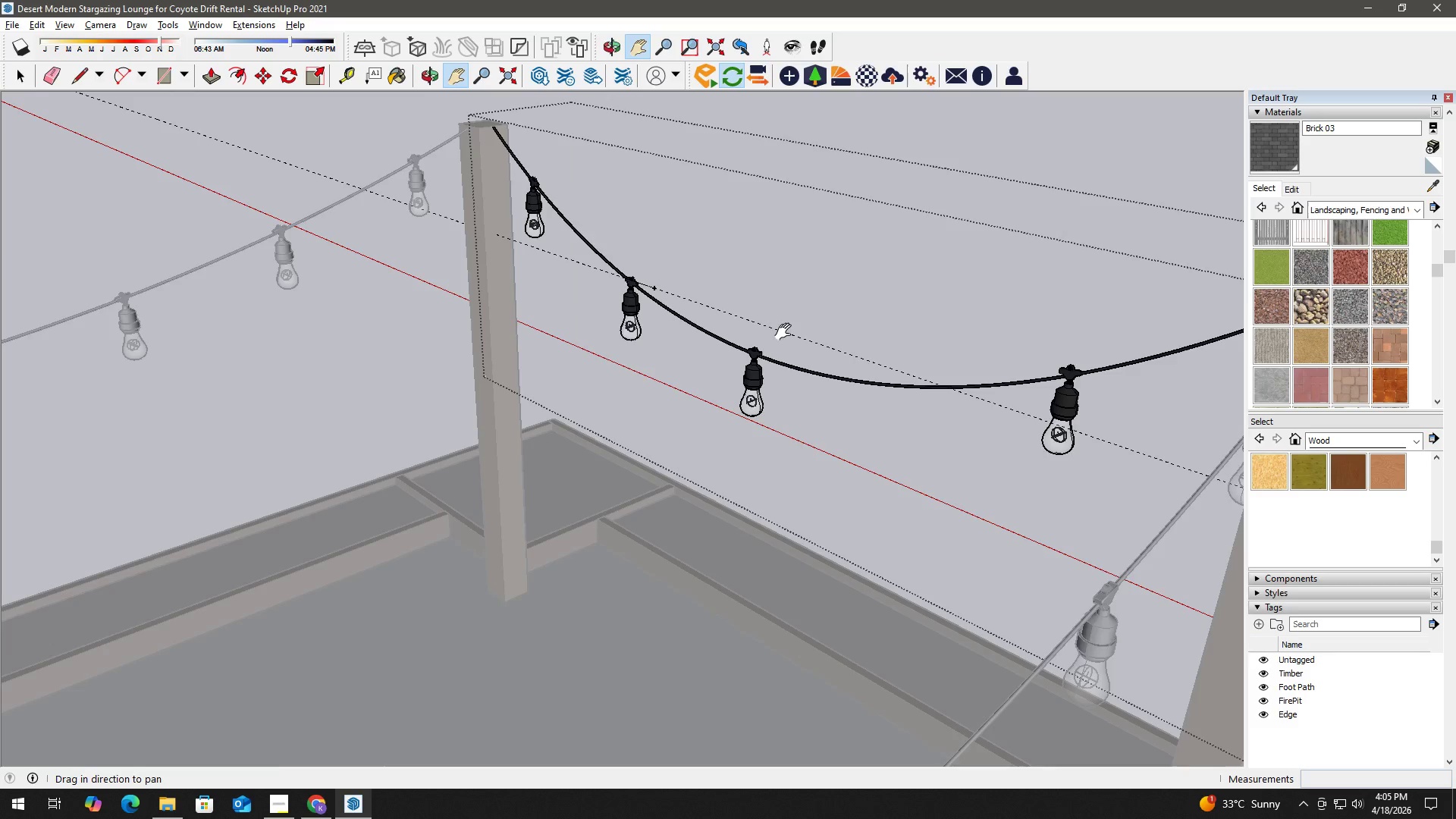 
scroll: coordinate [667, 303], scroll_direction: down, amount: 11.0
 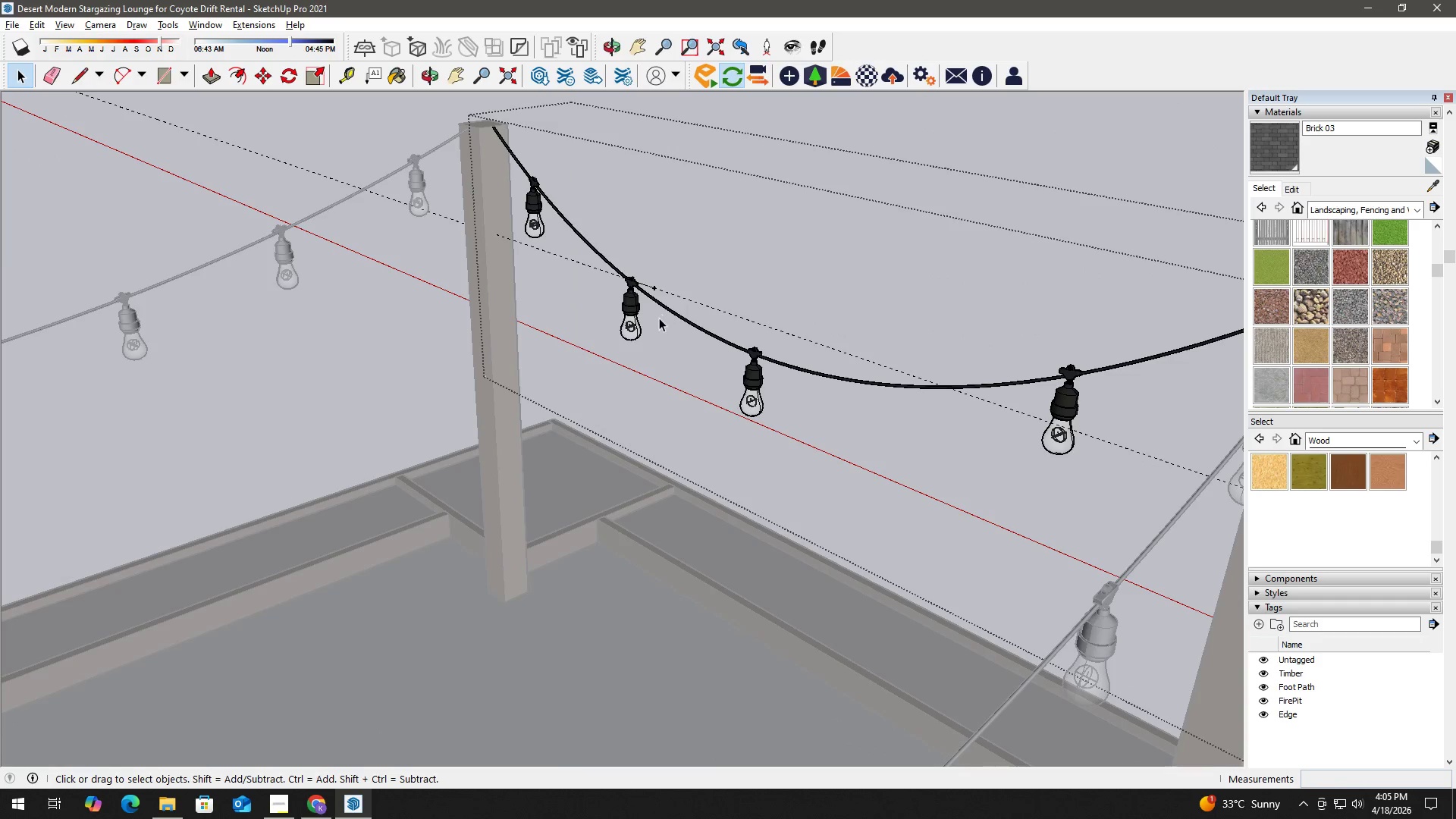 
left_click_drag(start_coordinate=[786, 331], to_coordinate=[544, 232])
 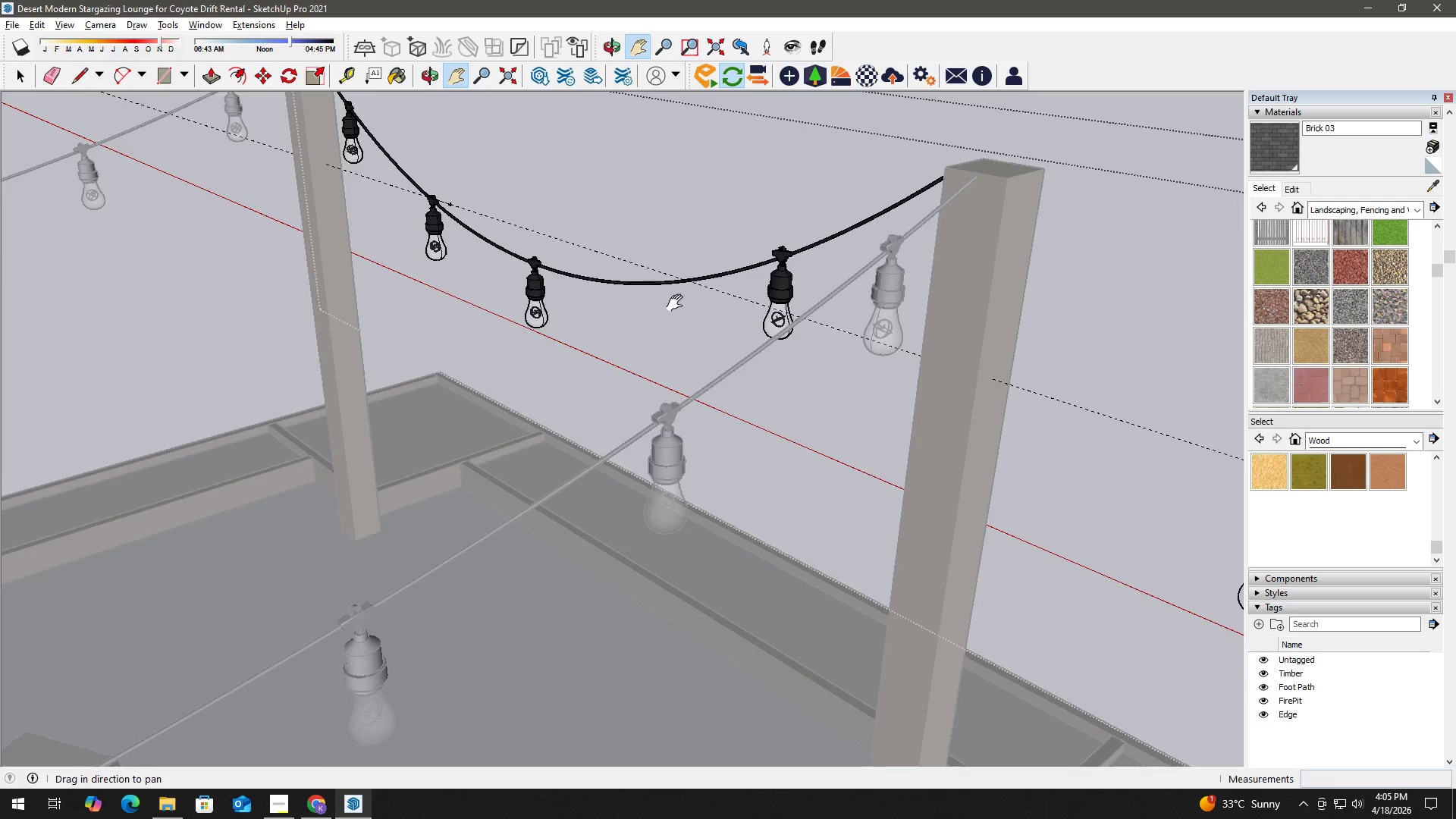 
key(H)
 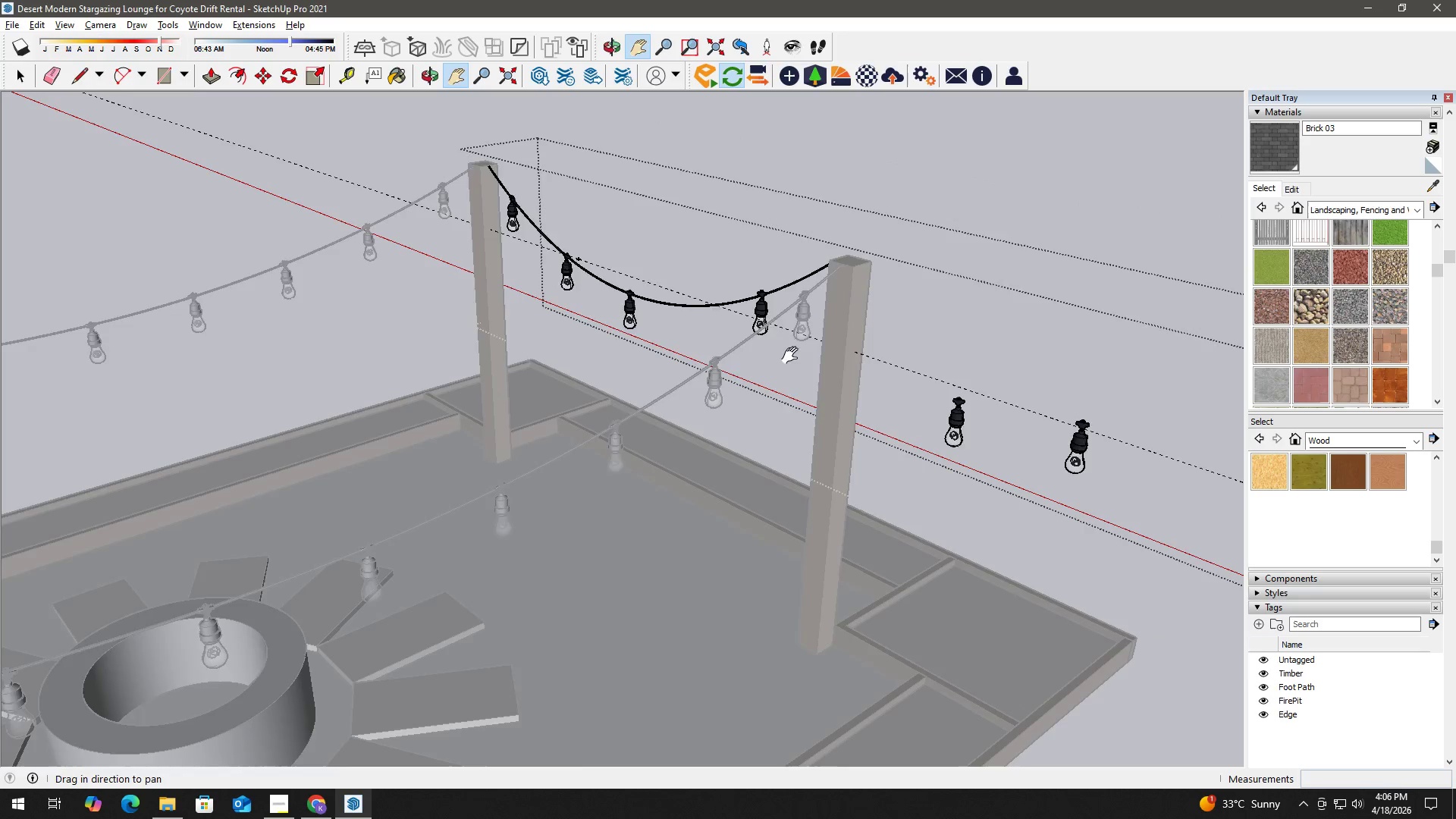 
left_click_drag(start_coordinate=[795, 356], to_coordinate=[642, 316])
 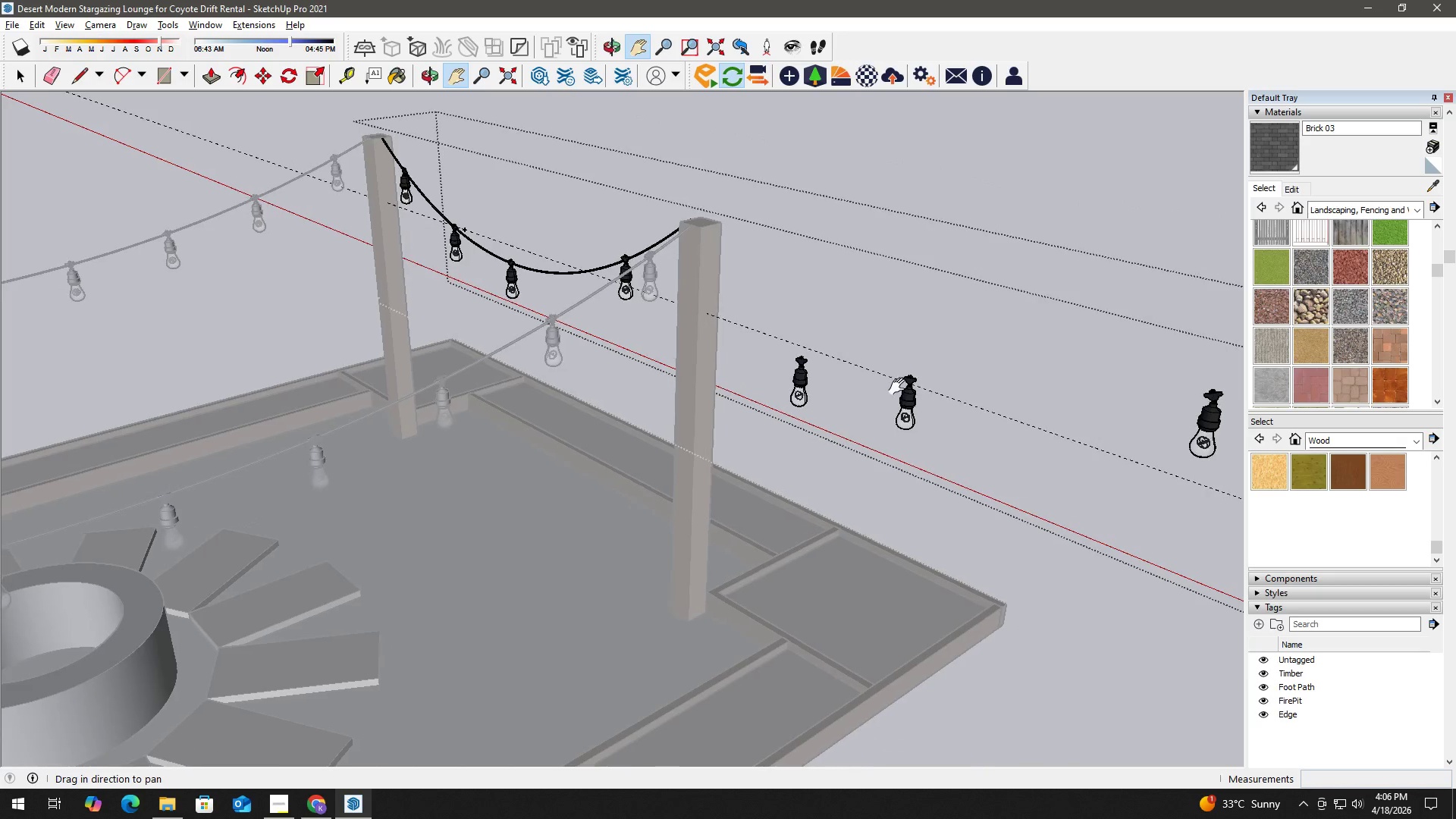 
scroll: coordinate [770, 340], scroll_direction: down, amount: 8.0
 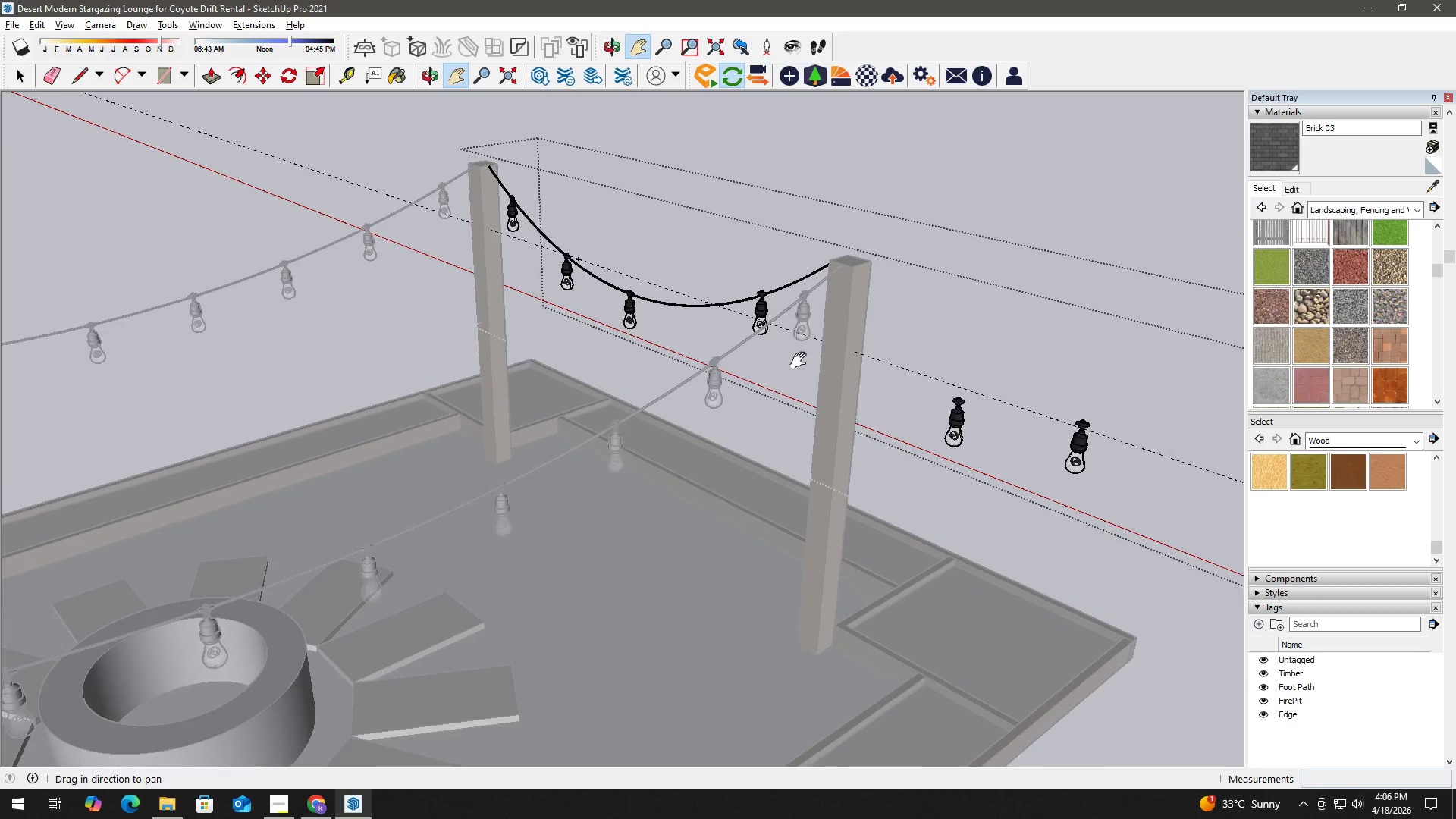 
key(Space)
 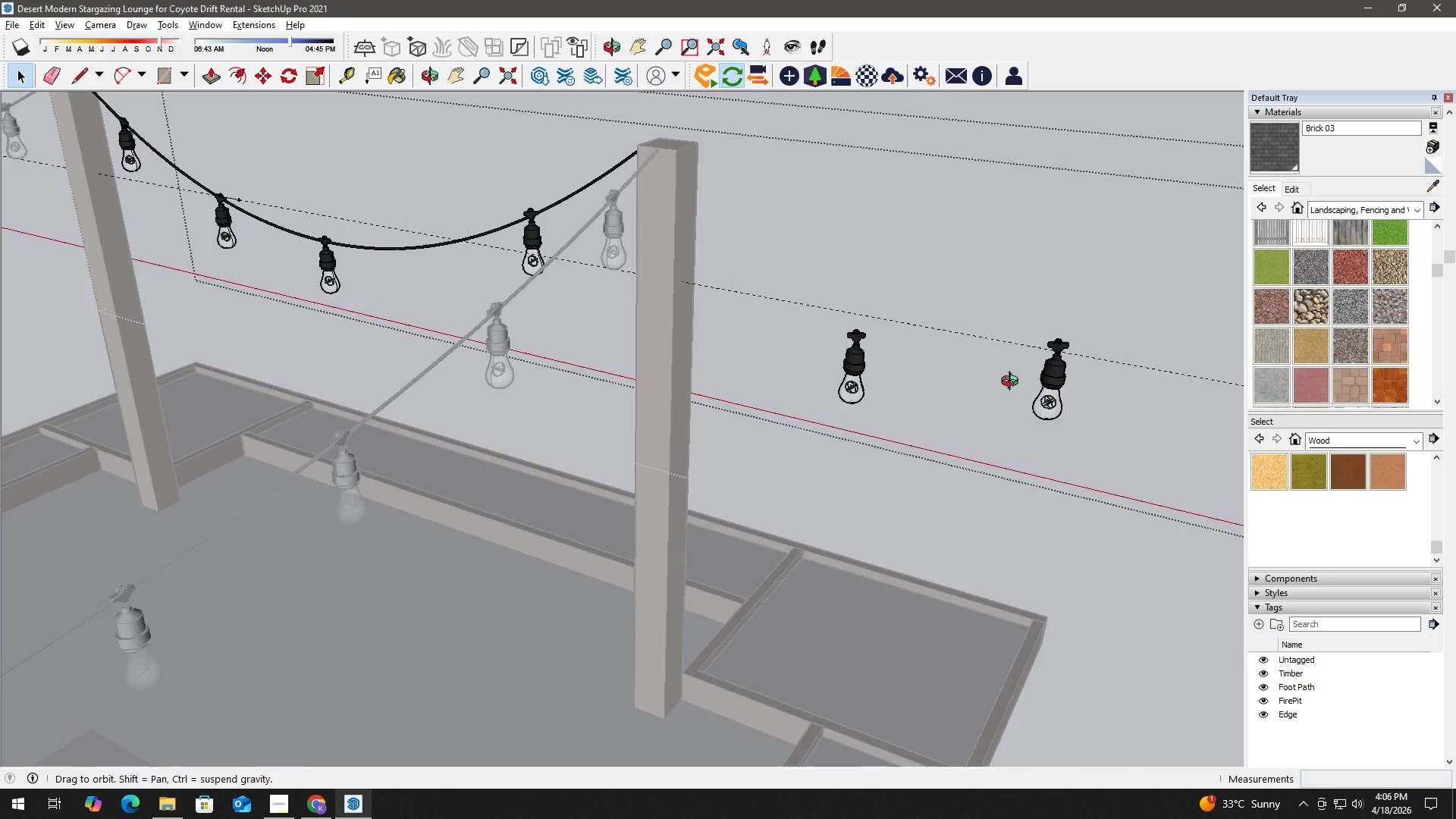 
scroll: coordinate [900, 374], scroll_direction: up, amount: 4.0
 